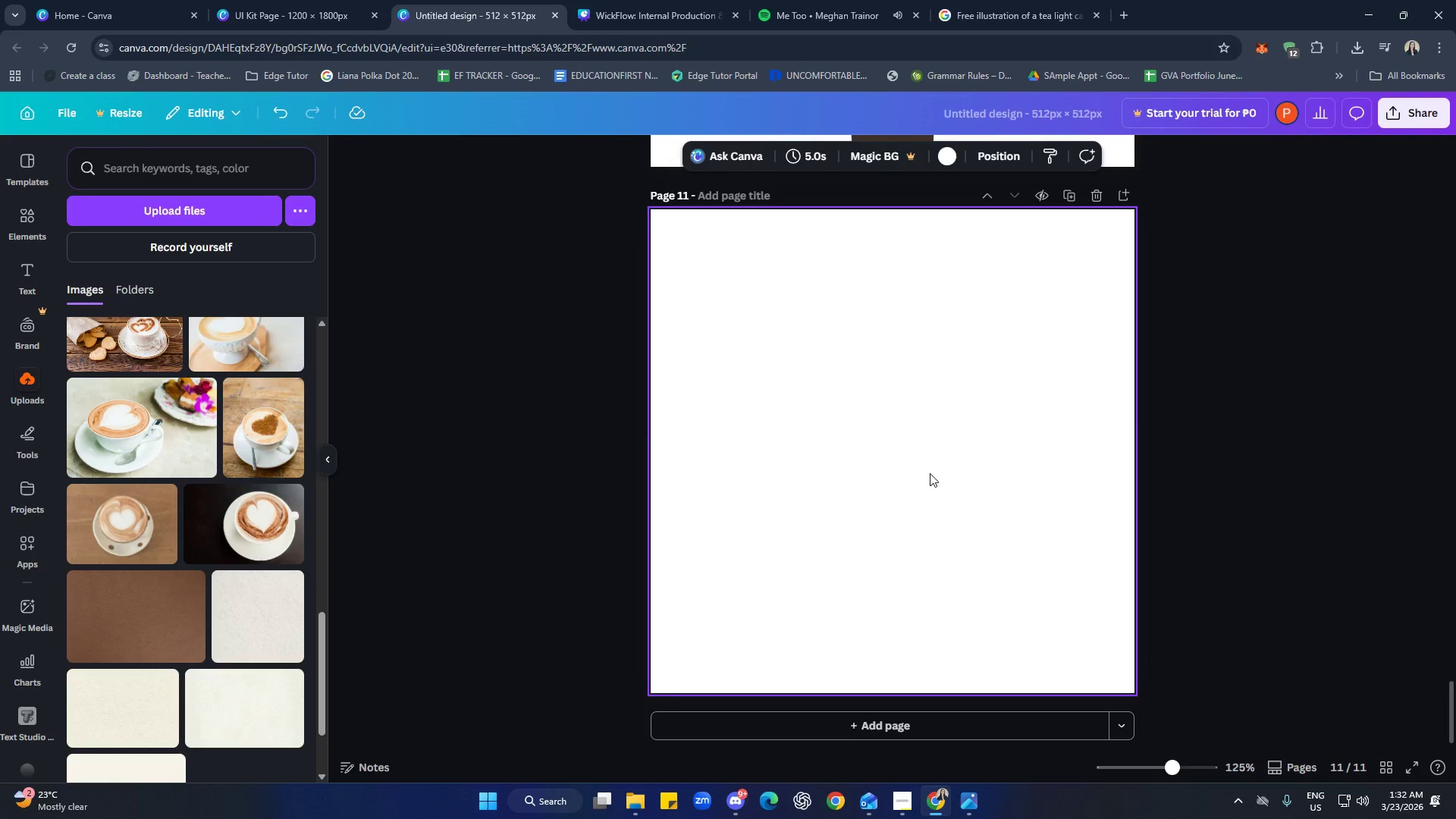 
key(Control+ControlLeft)
 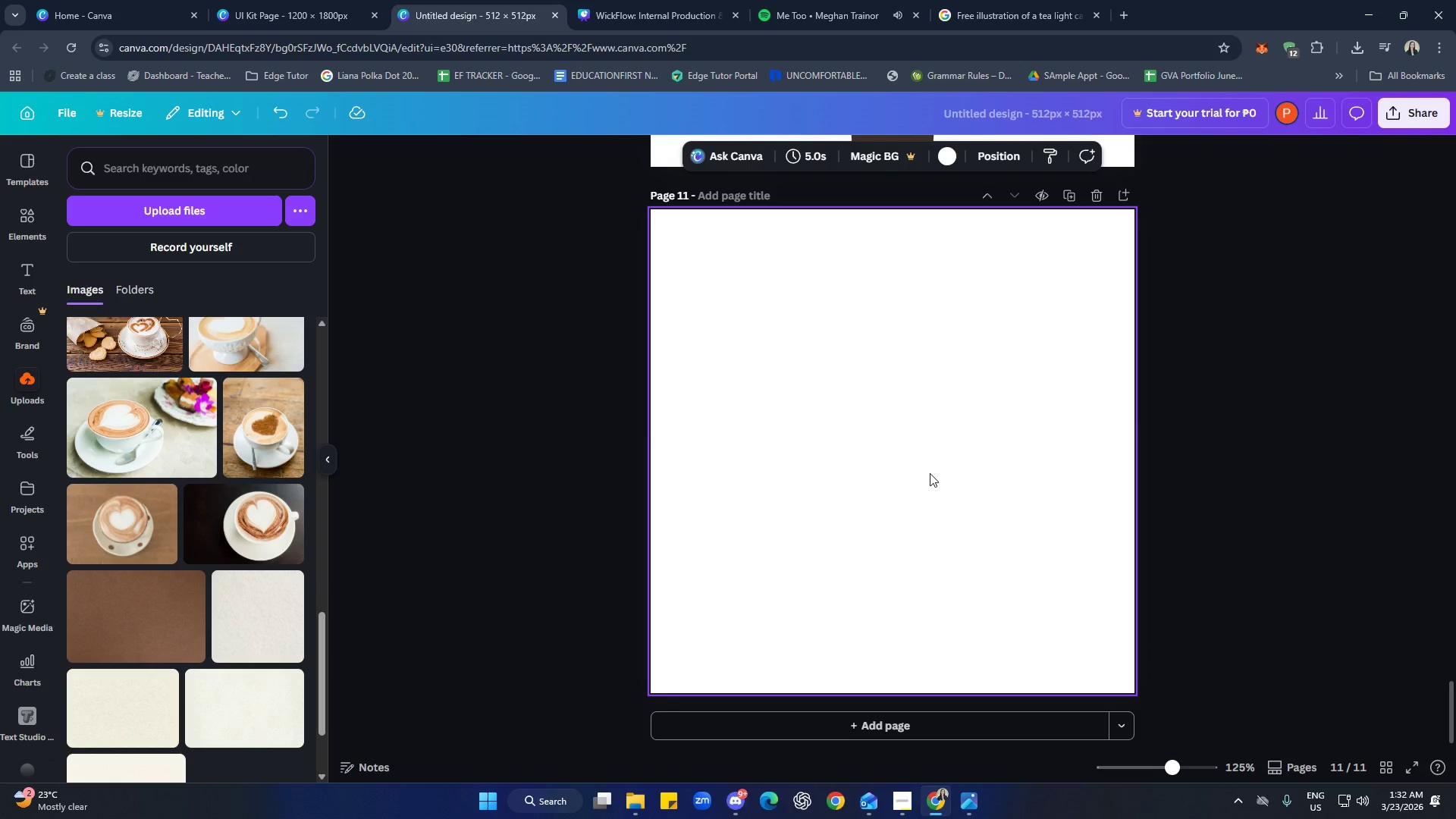 
key(Control+V)
 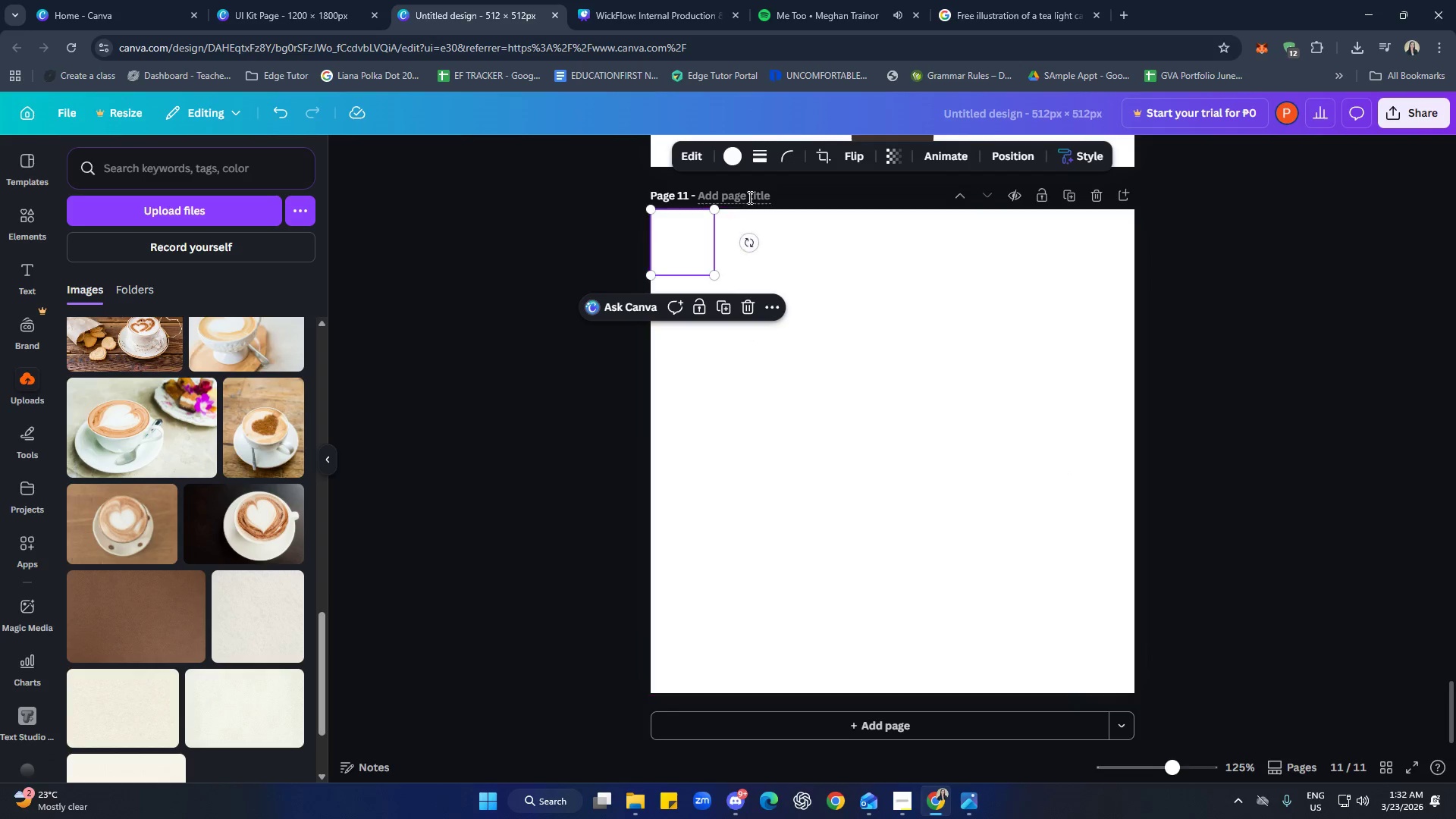 
left_click([738, 163])
 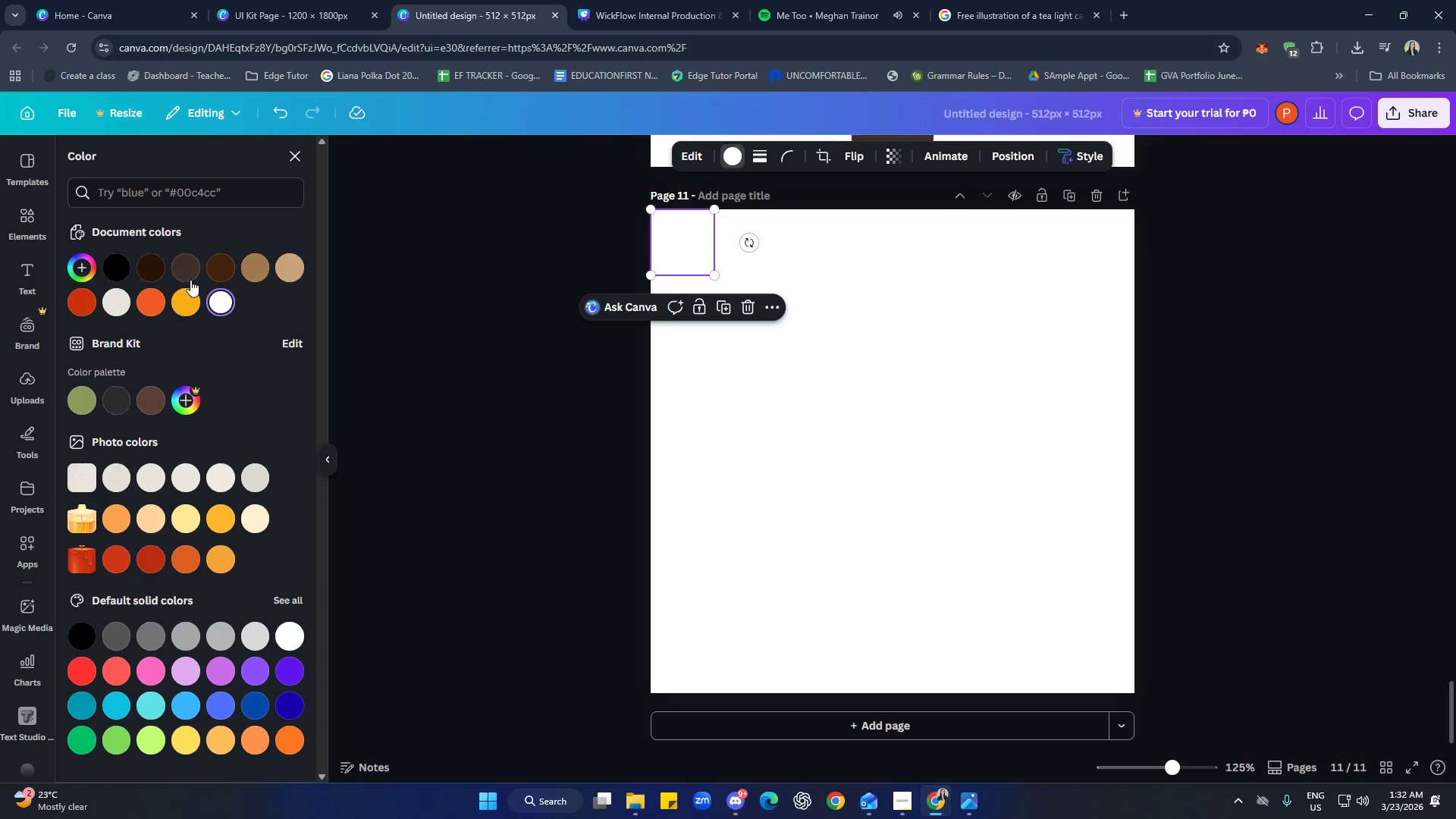 
left_click([185, 270])
 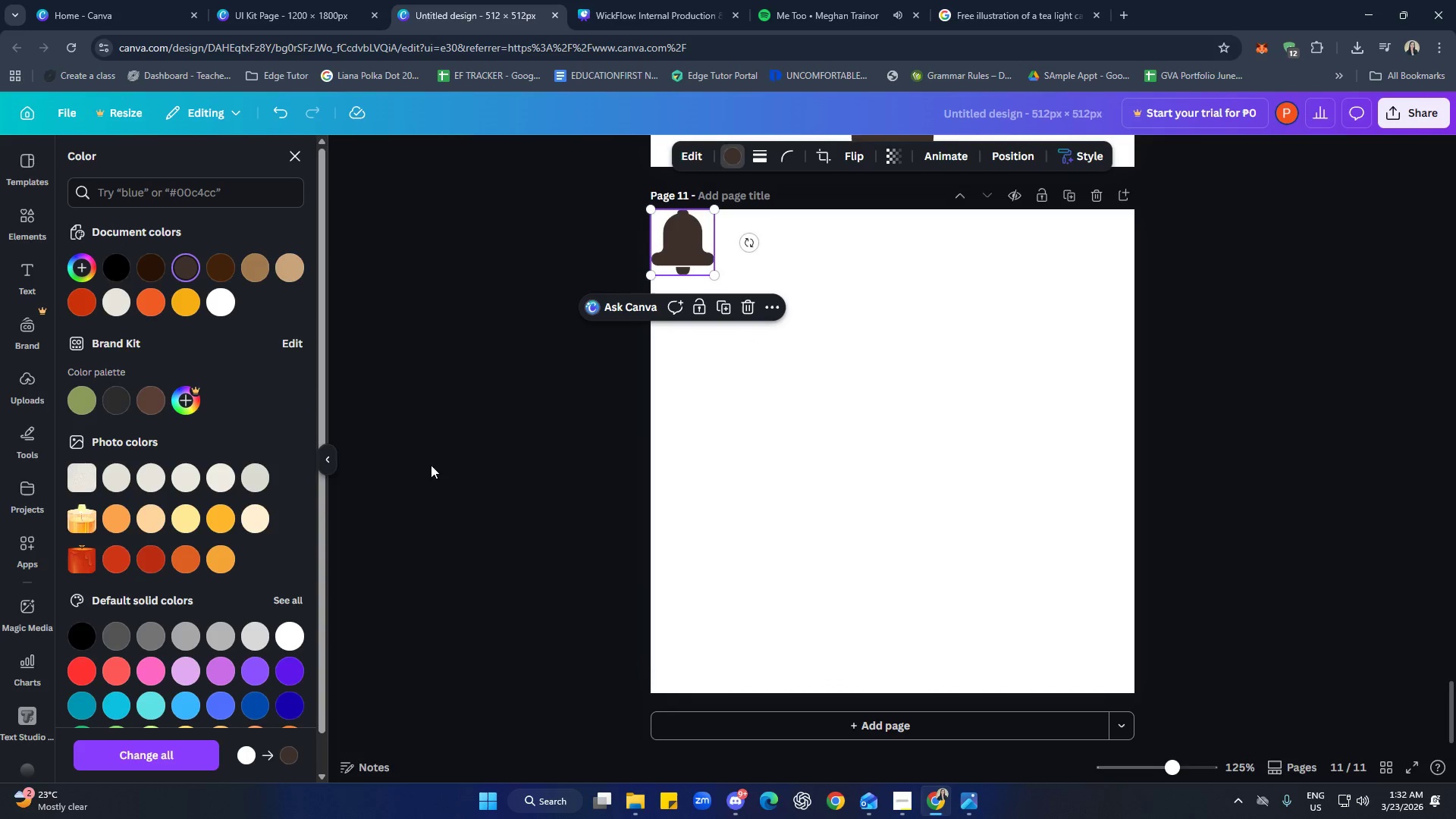 
left_click([789, 460])
 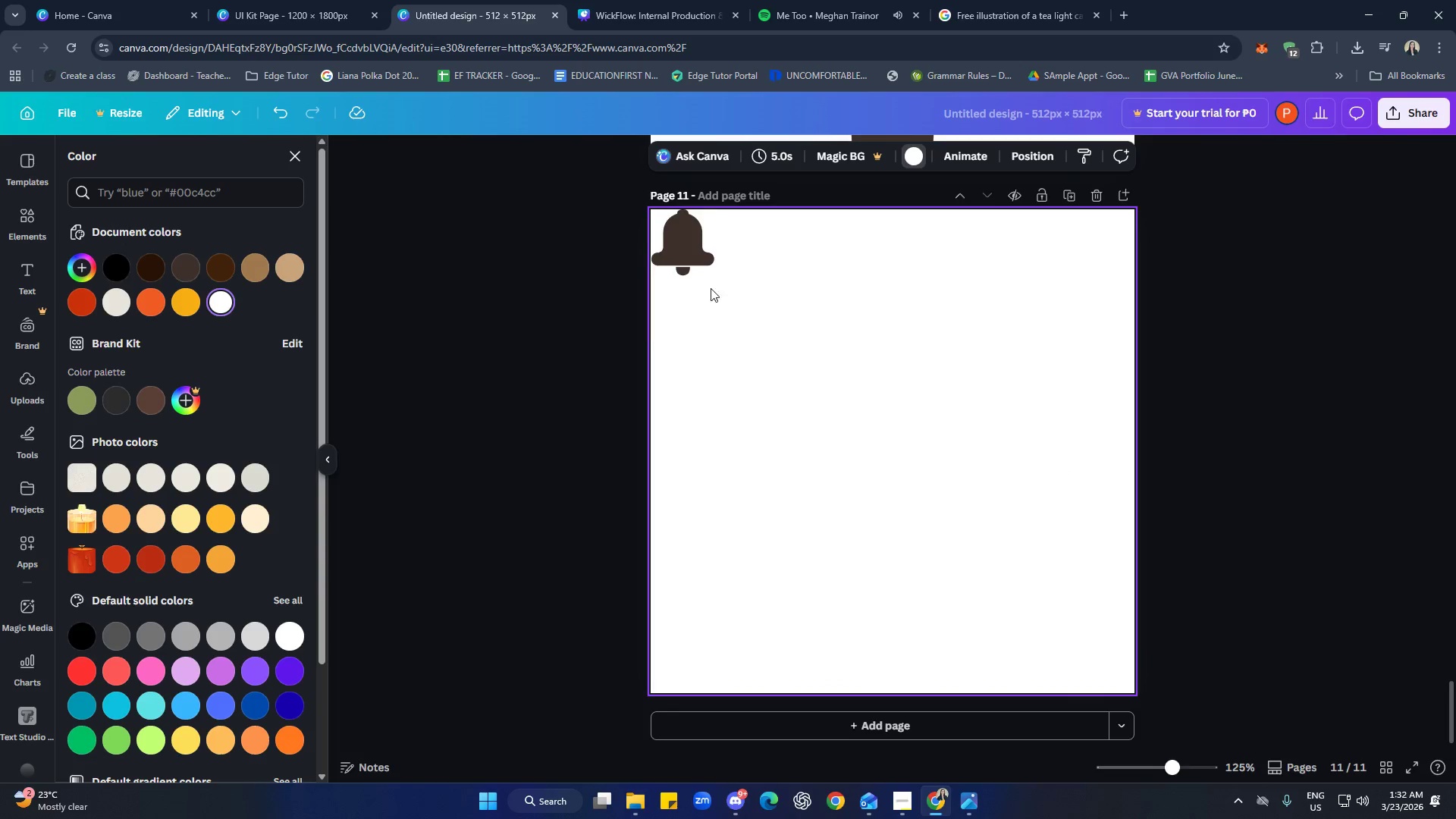 
left_click([698, 260])
 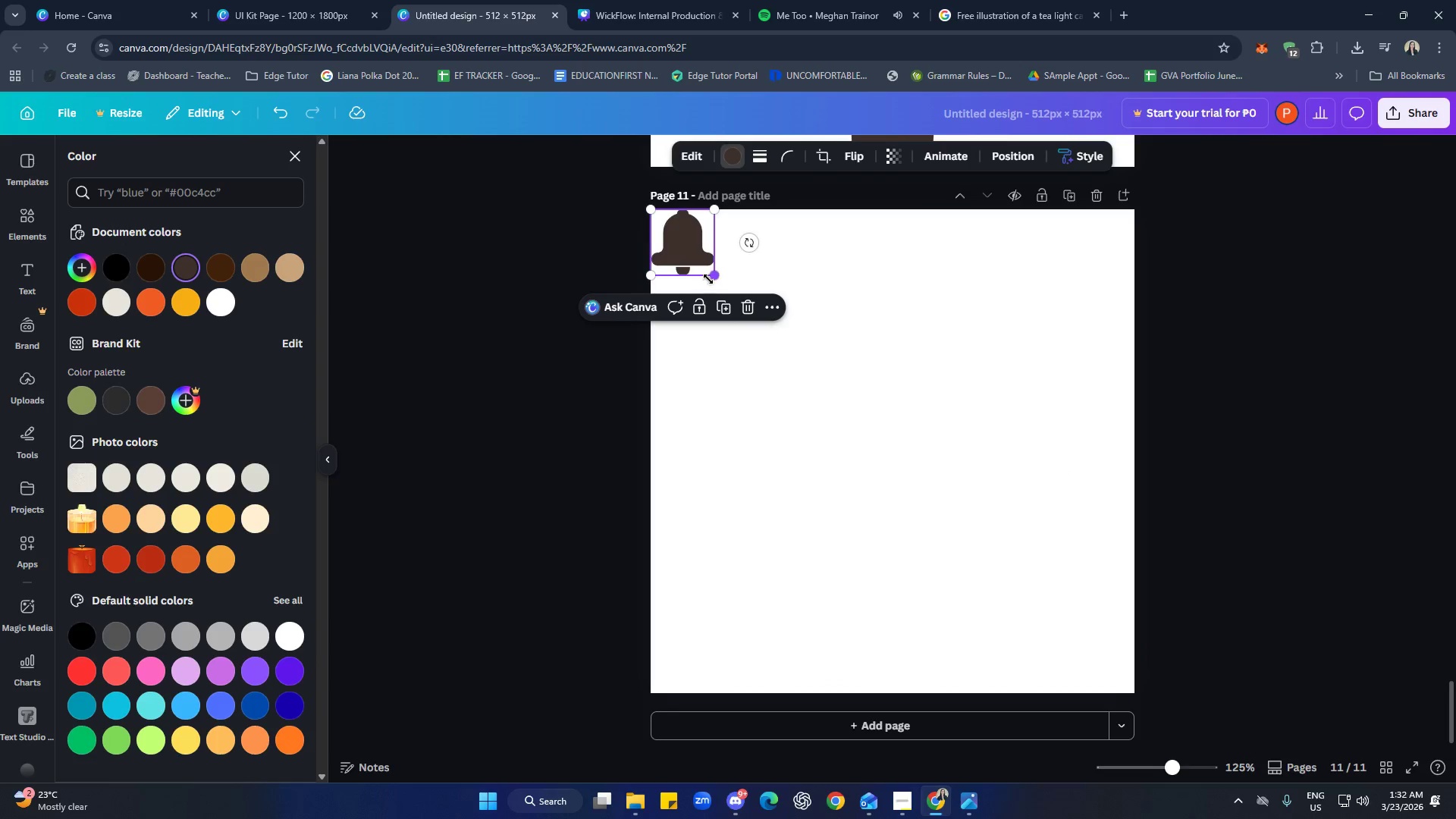 
left_click_drag(start_coordinate=[710, 278], to_coordinate=[1219, 592])
 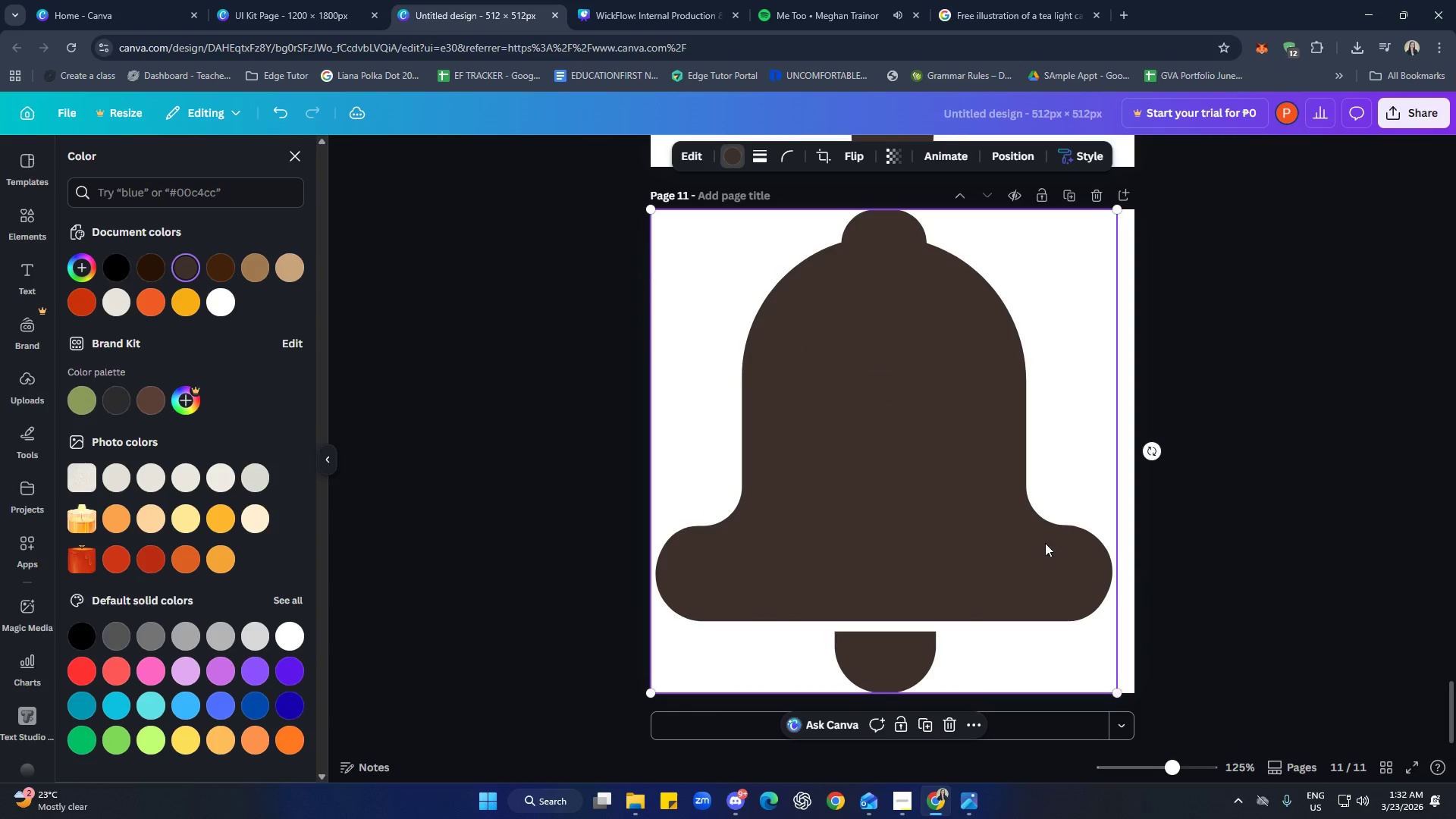 
left_click_drag(start_coordinate=[1015, 535], to_coordinate=[1024, 535])
 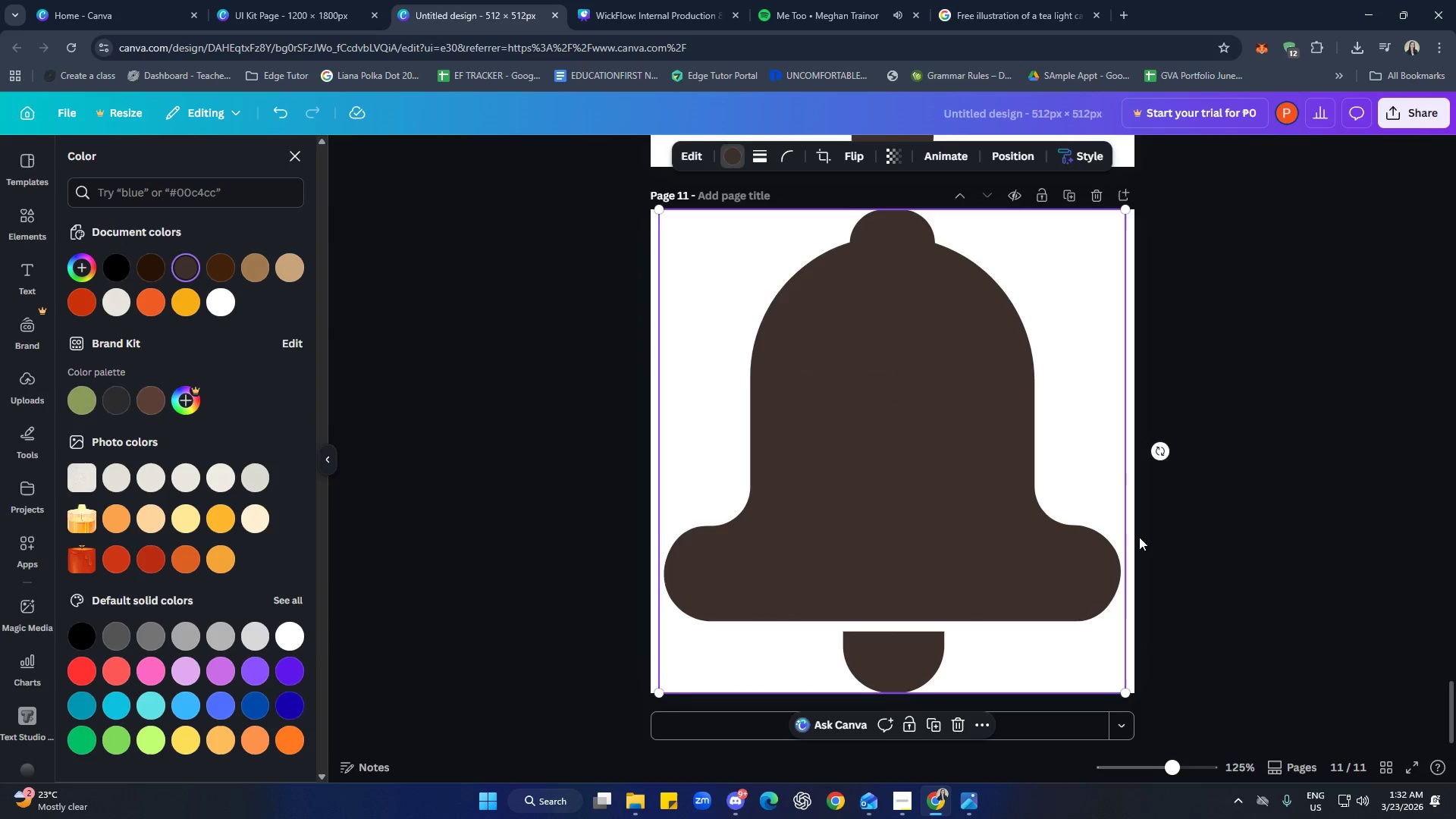 
left_click([1256, 556])
 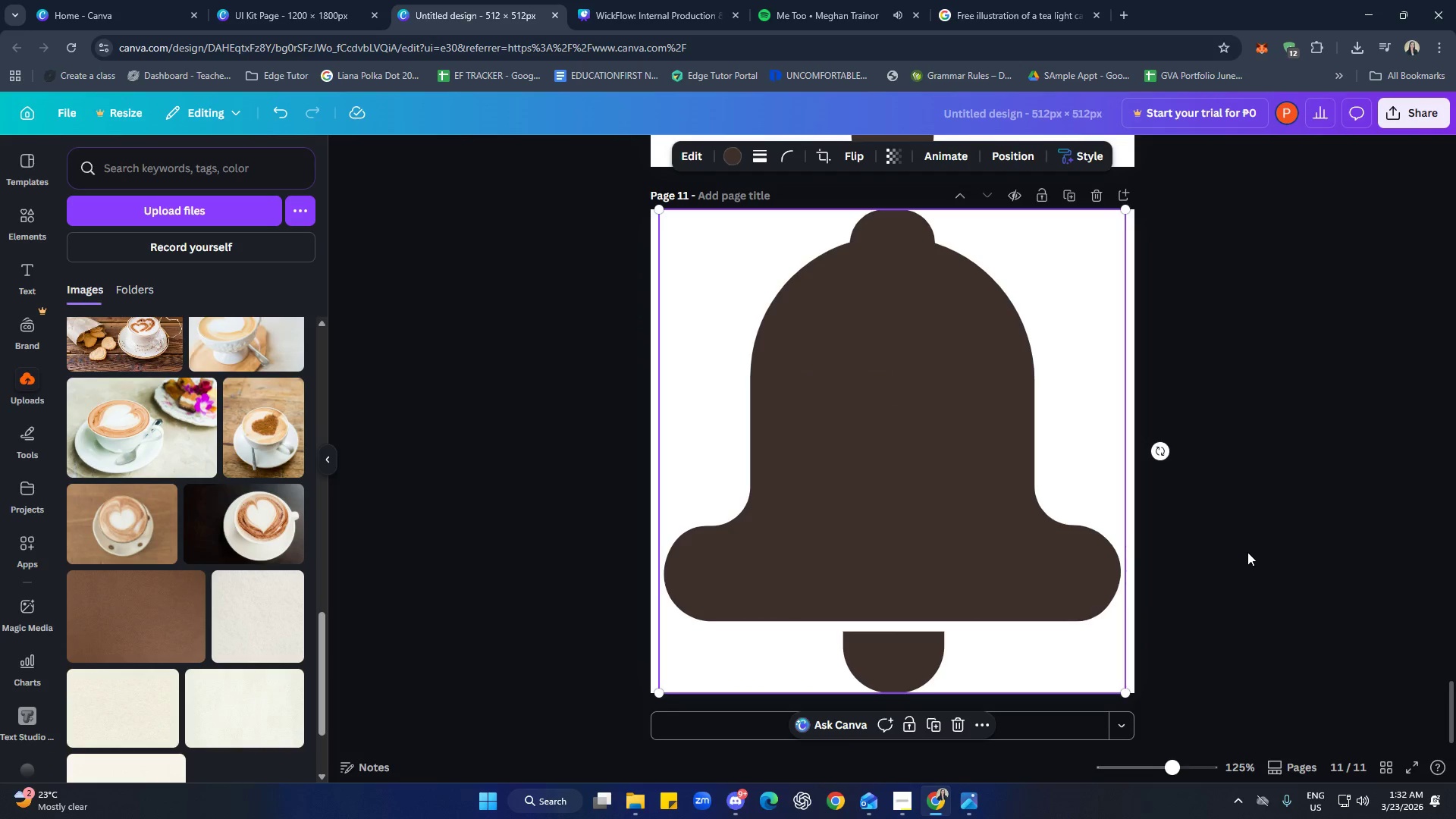 
left_click([1246, 560])
 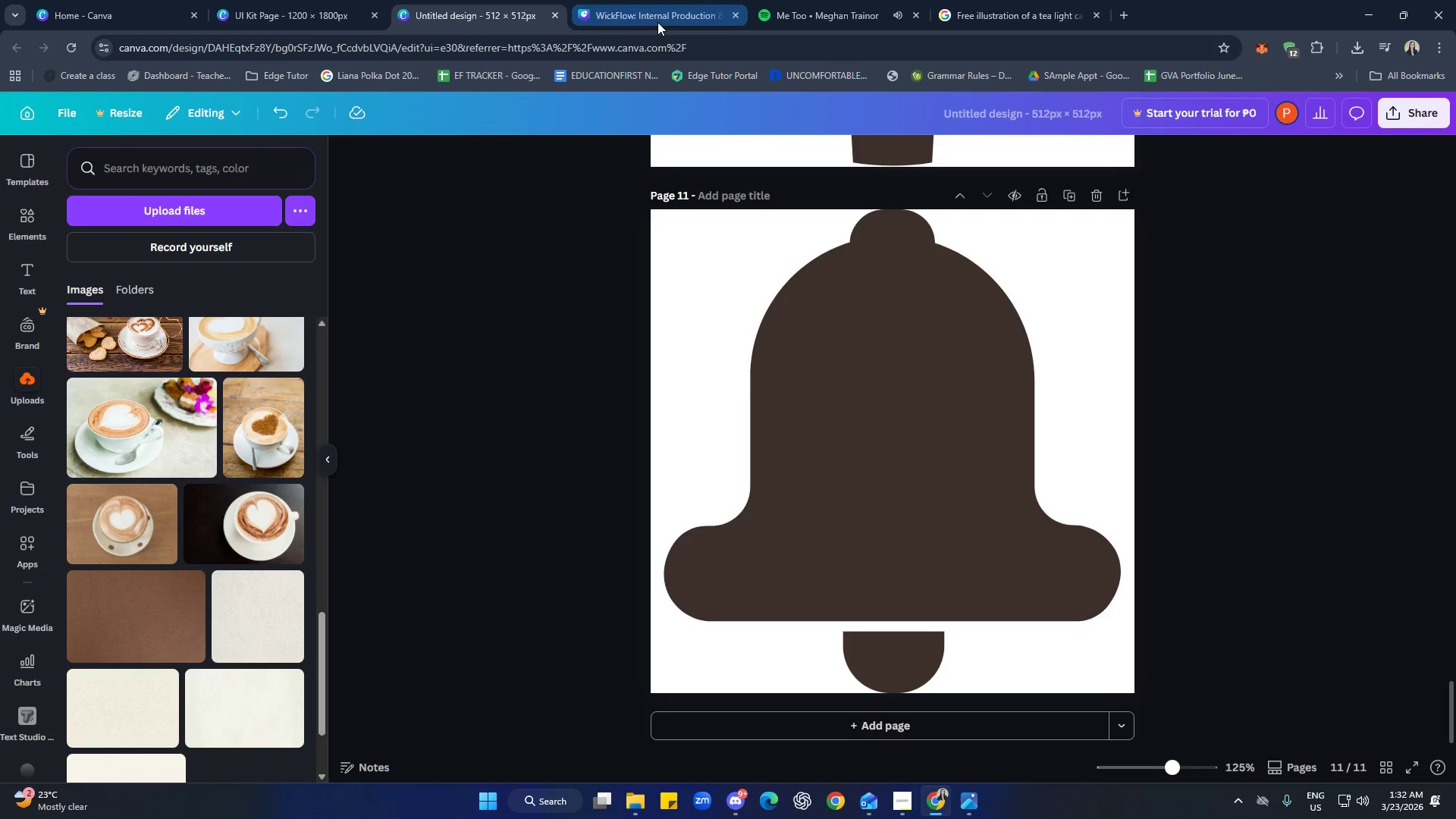 
left_click([657, 22])
 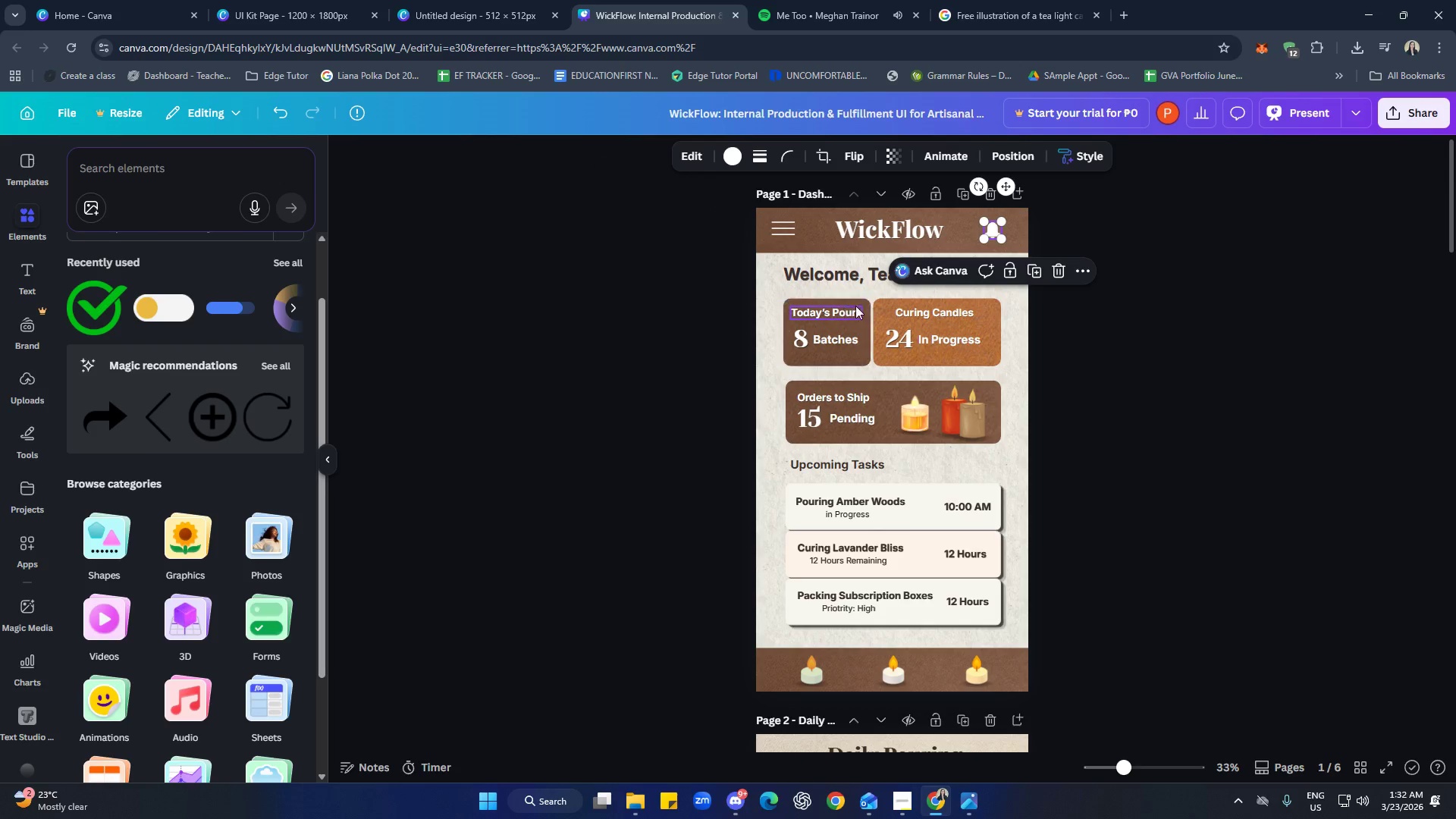 
scroll: coordinate [1072, 462], scroll_direction: up, amount: 1.0
 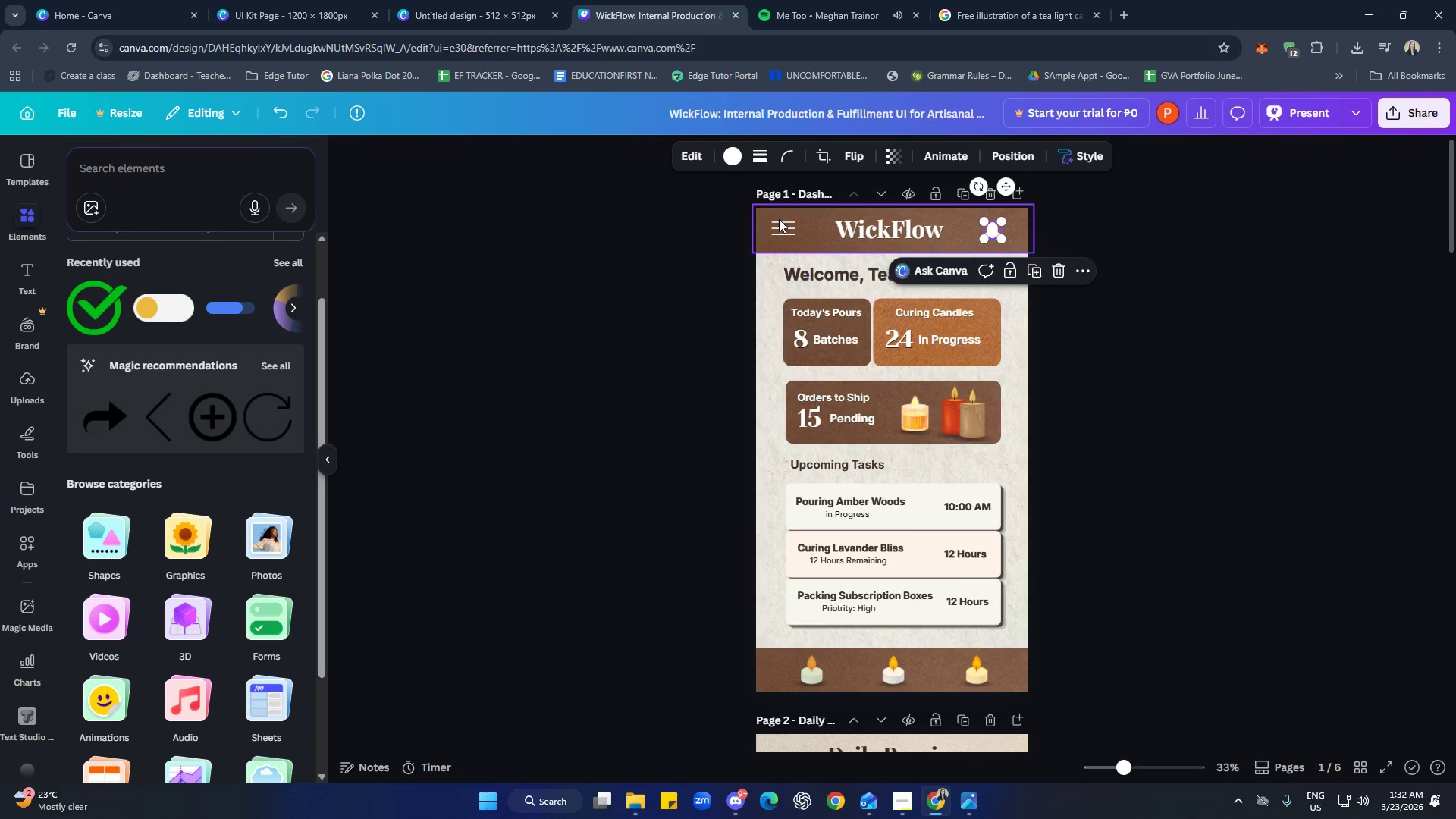 
left_click([786, 226])
 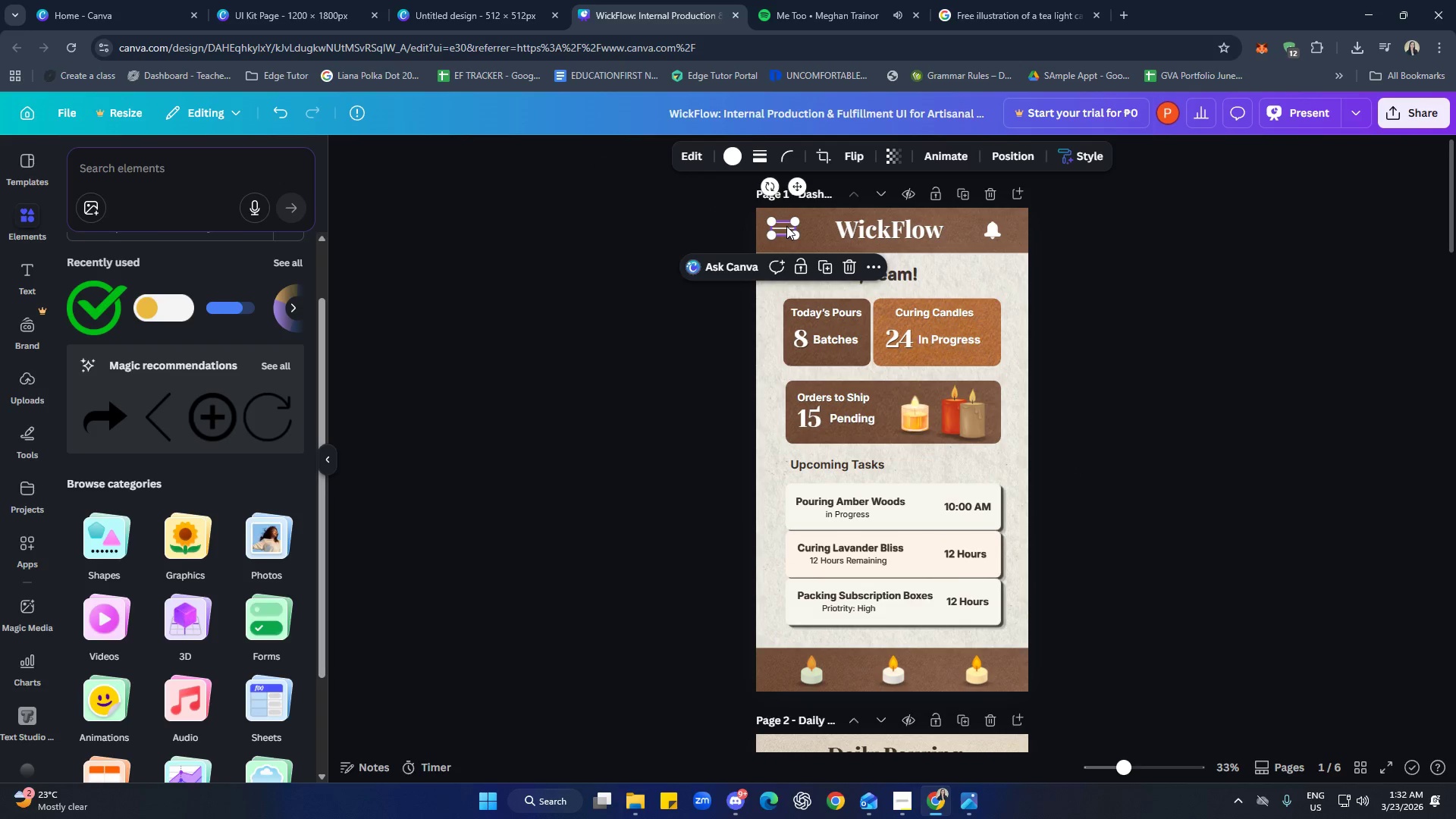 
key(Control+C)
 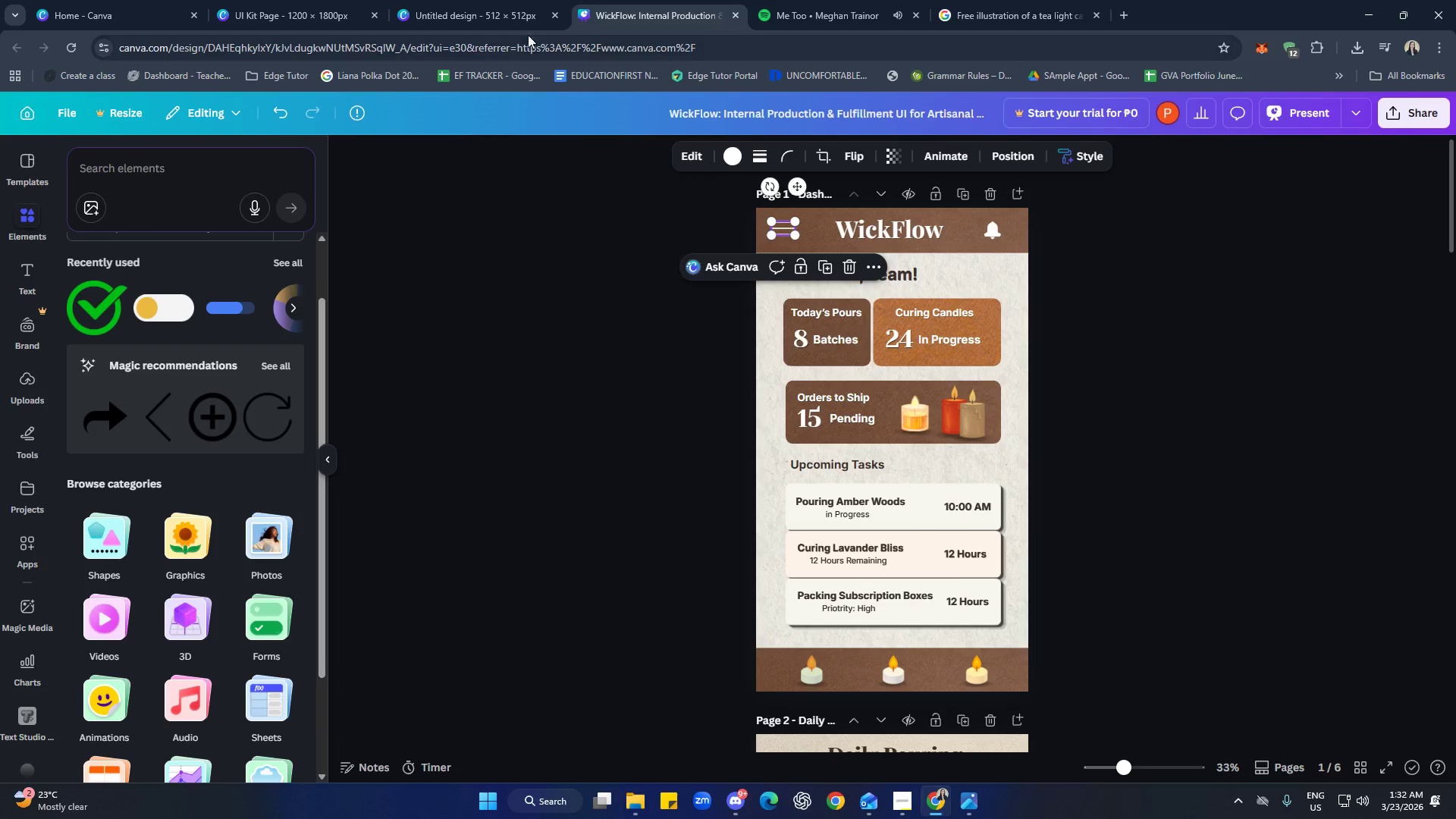 
left_click([488, 0])
 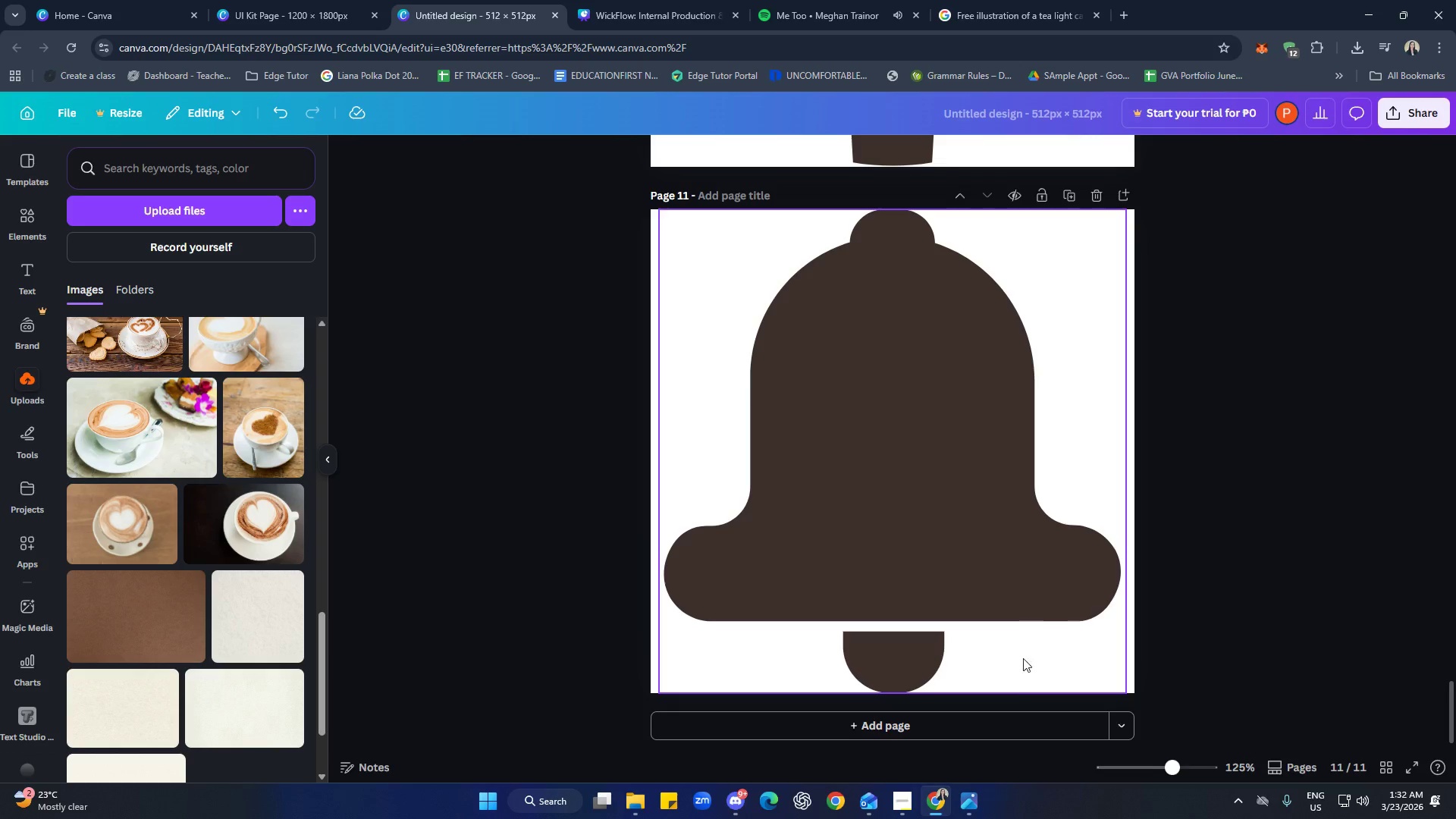 
left_click([996, 717])
 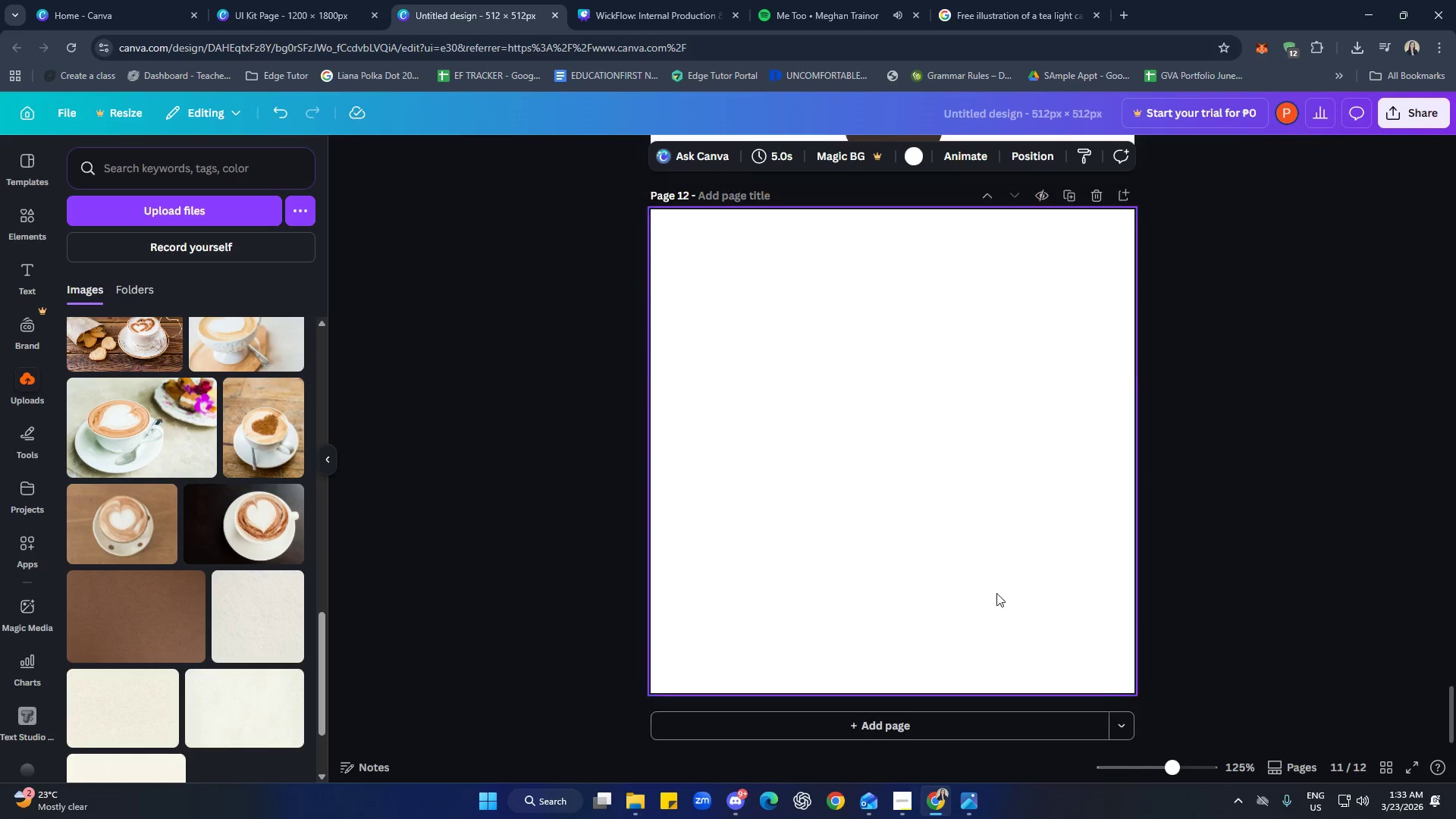 
left_click([933, 529])
 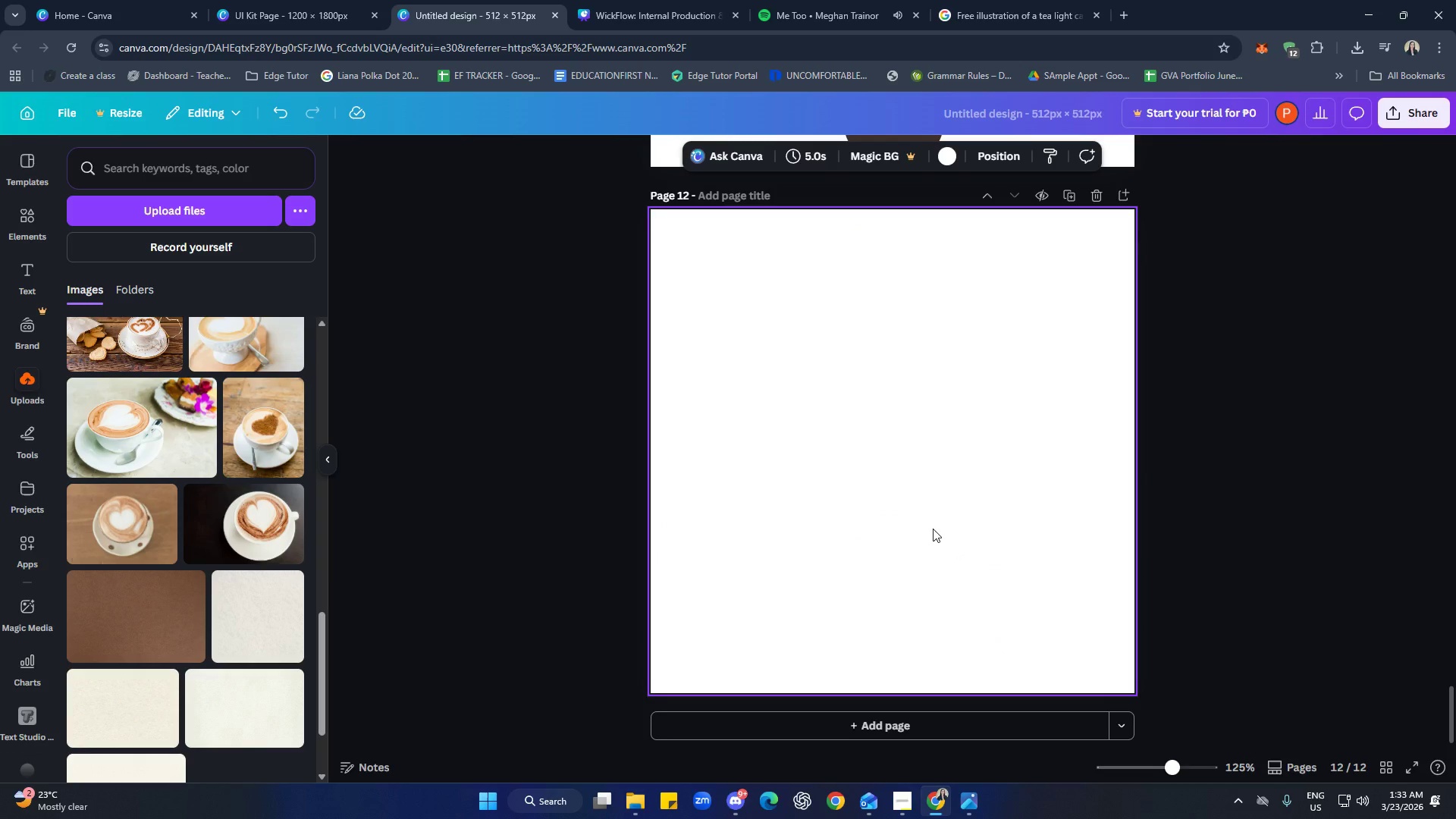 
wait(11.23)
 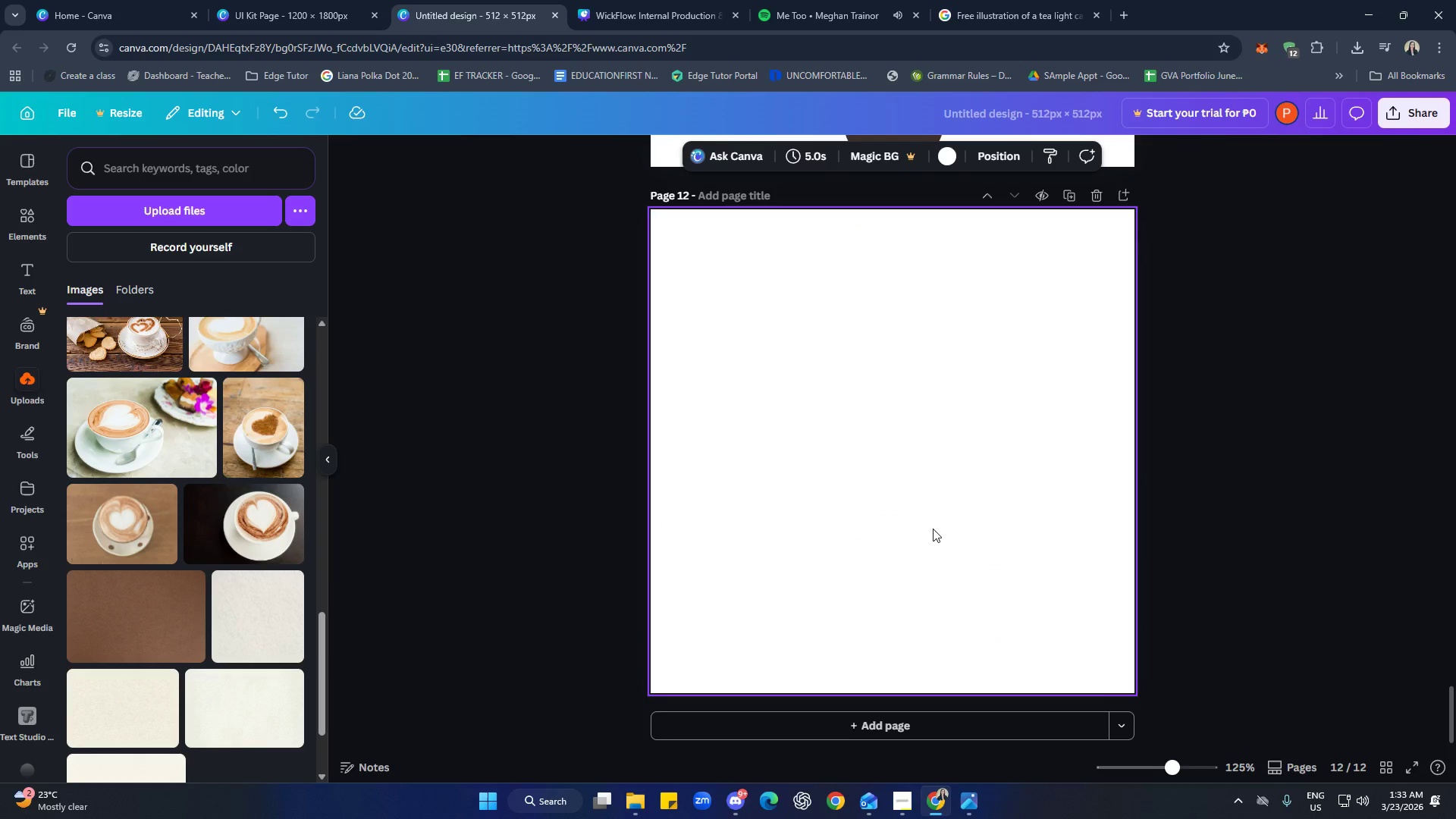 
left_click([914, 507])
 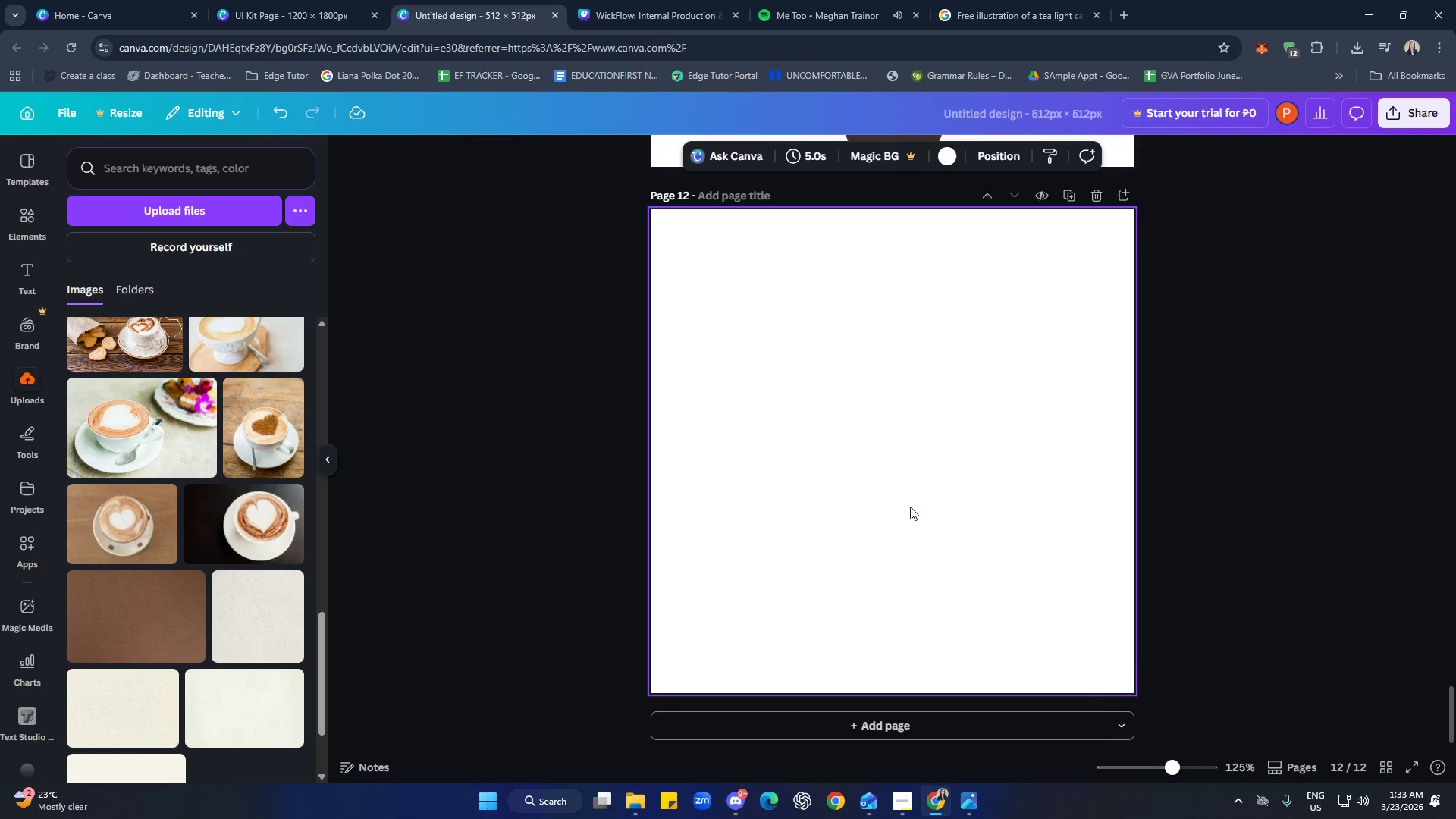 
key(Control+V)
 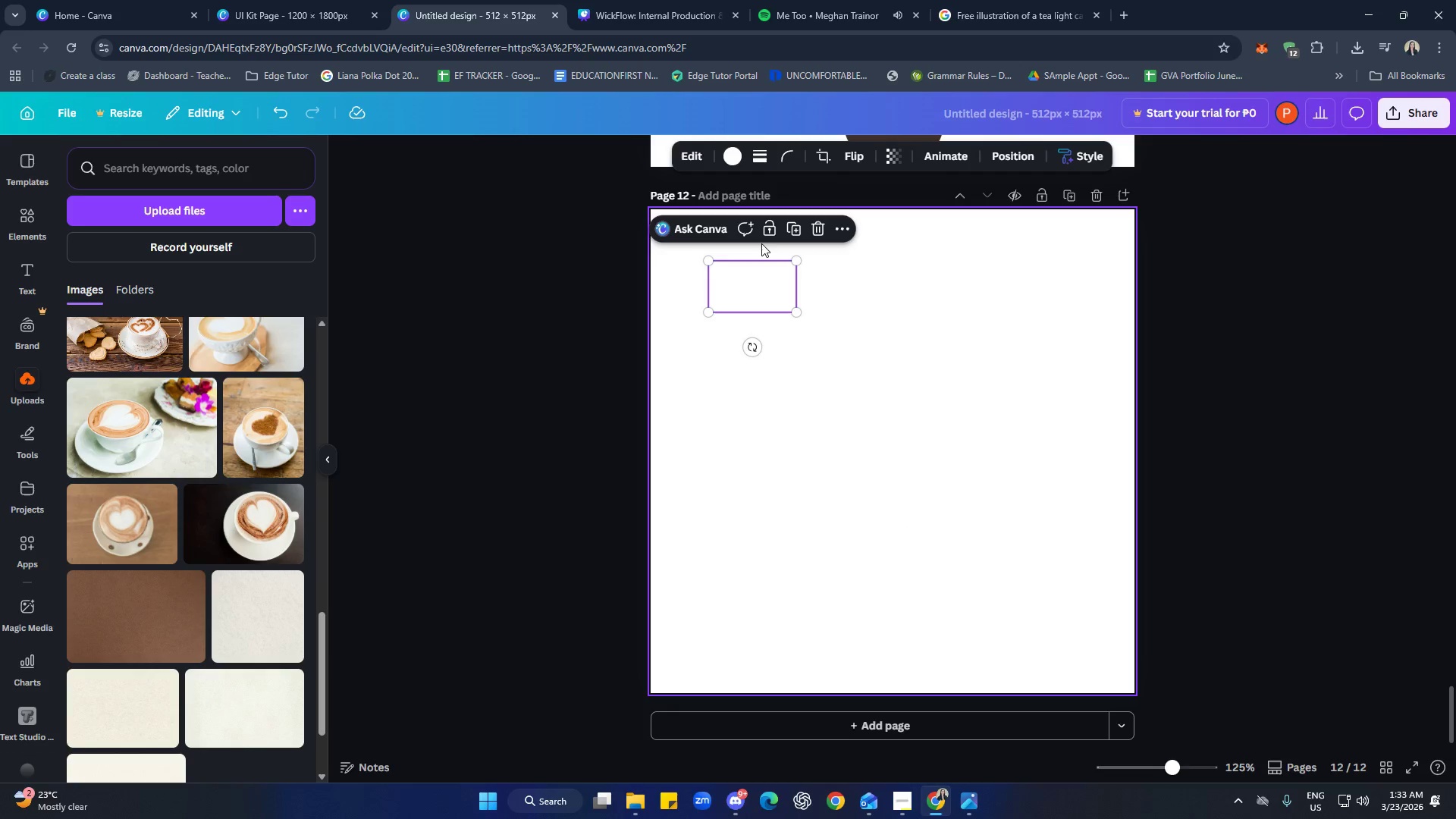 
left_click([731, 165])
 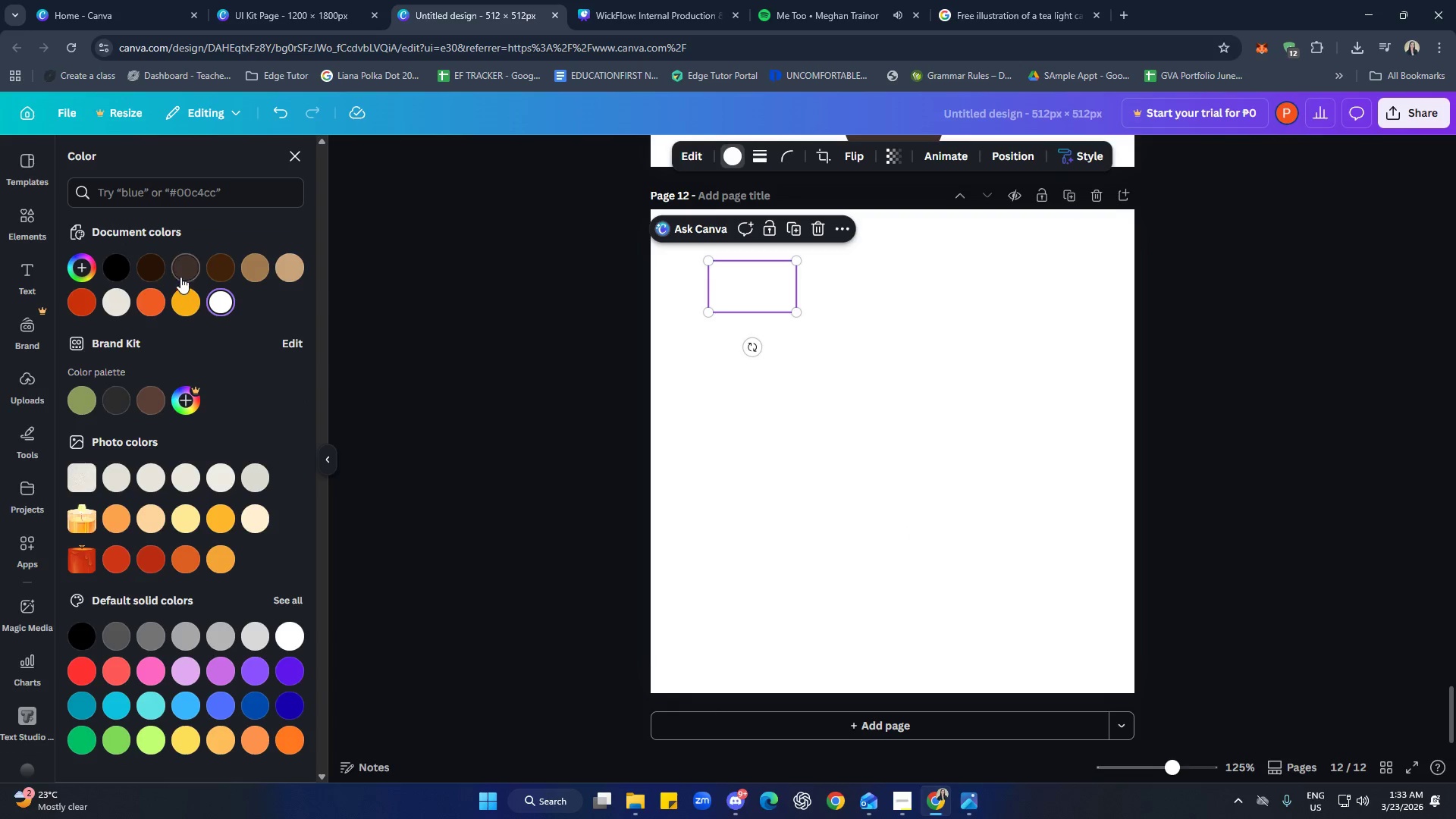 
left_click([184, 269])
 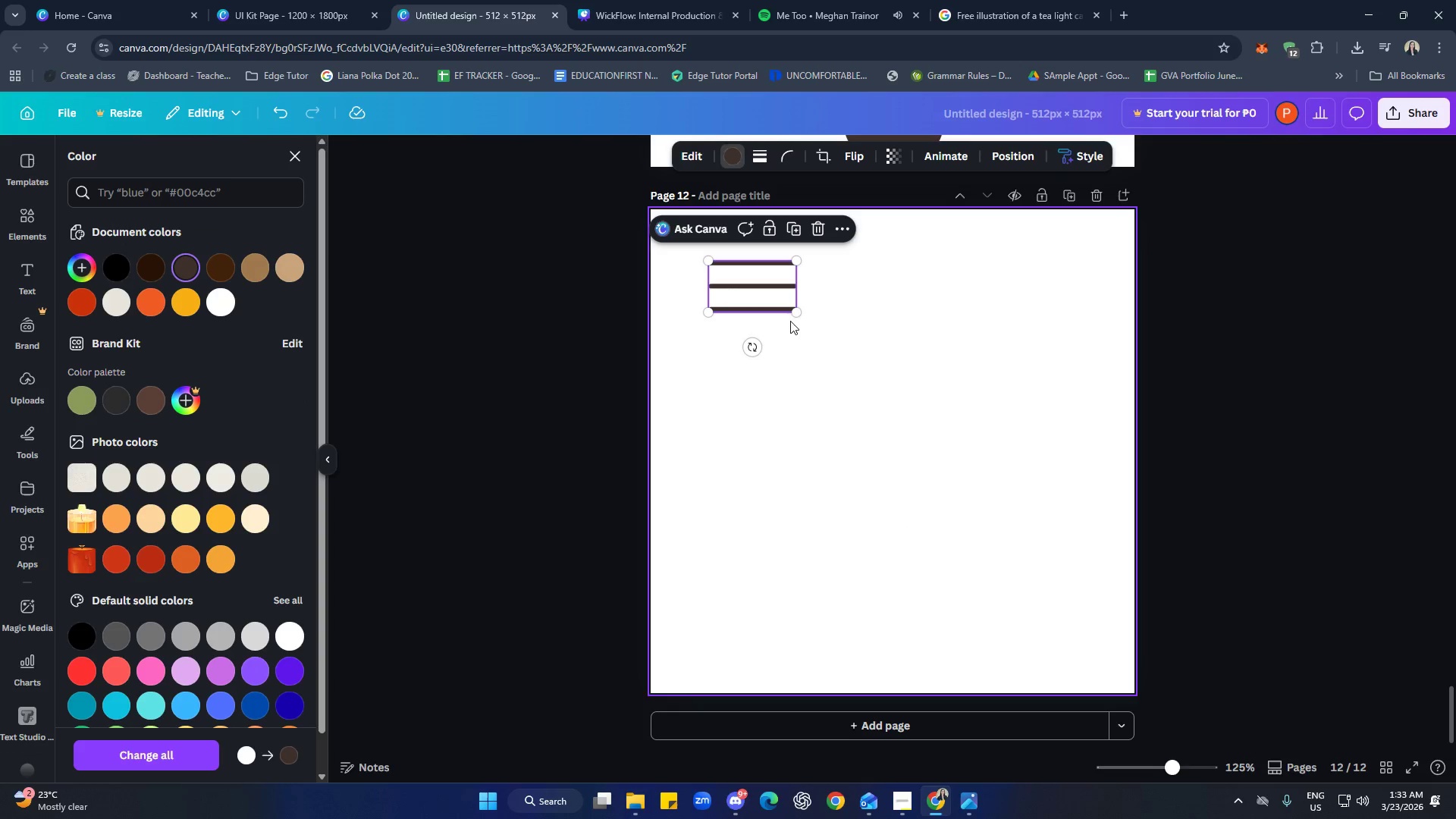 
left_click_drag(start_coordinate=[795, 312], to_coordinate=[1062, 616])
 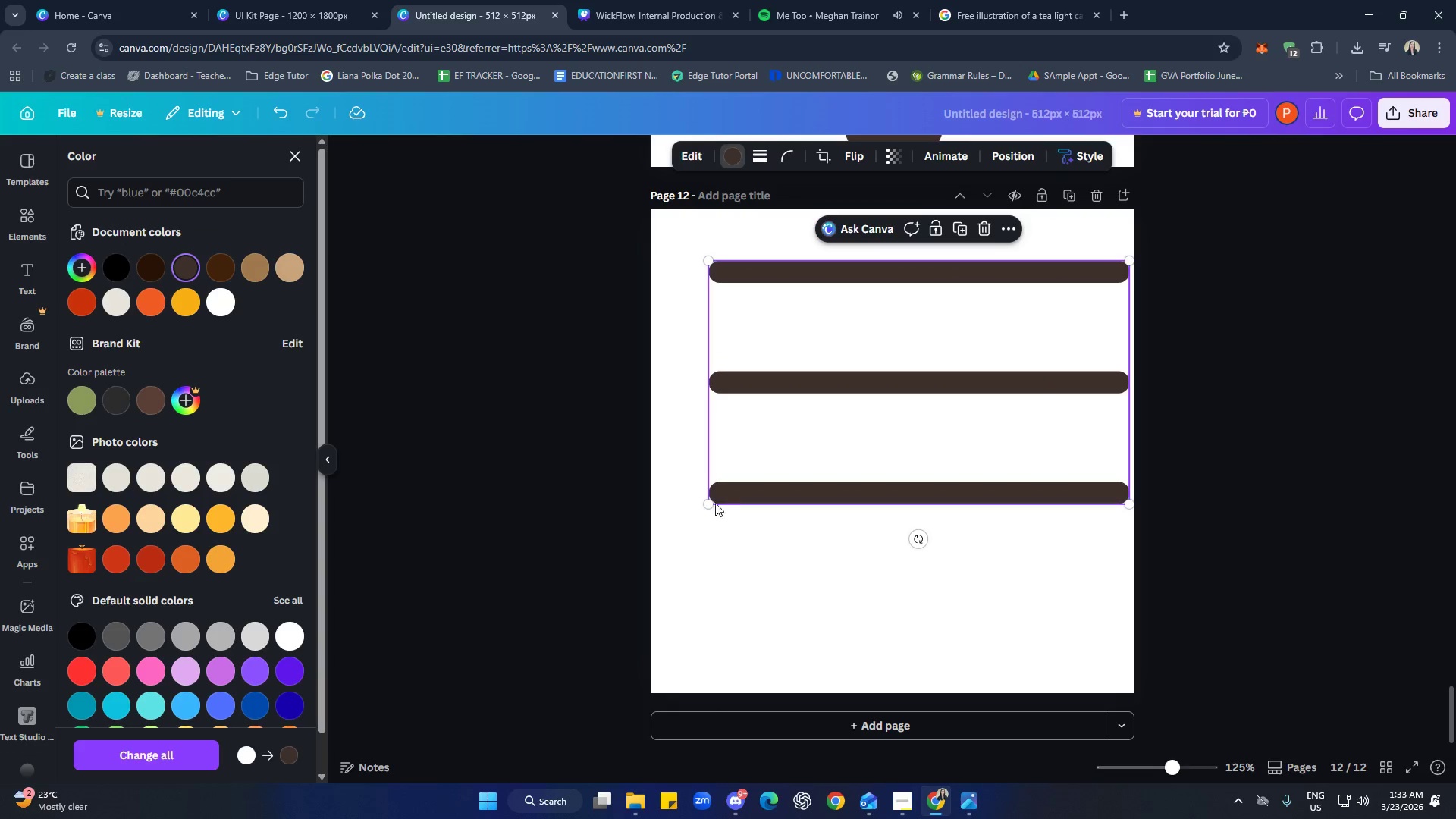 
left_click_drag(start_coordinate=[704, 505], to_coordinate=[654, 548])
 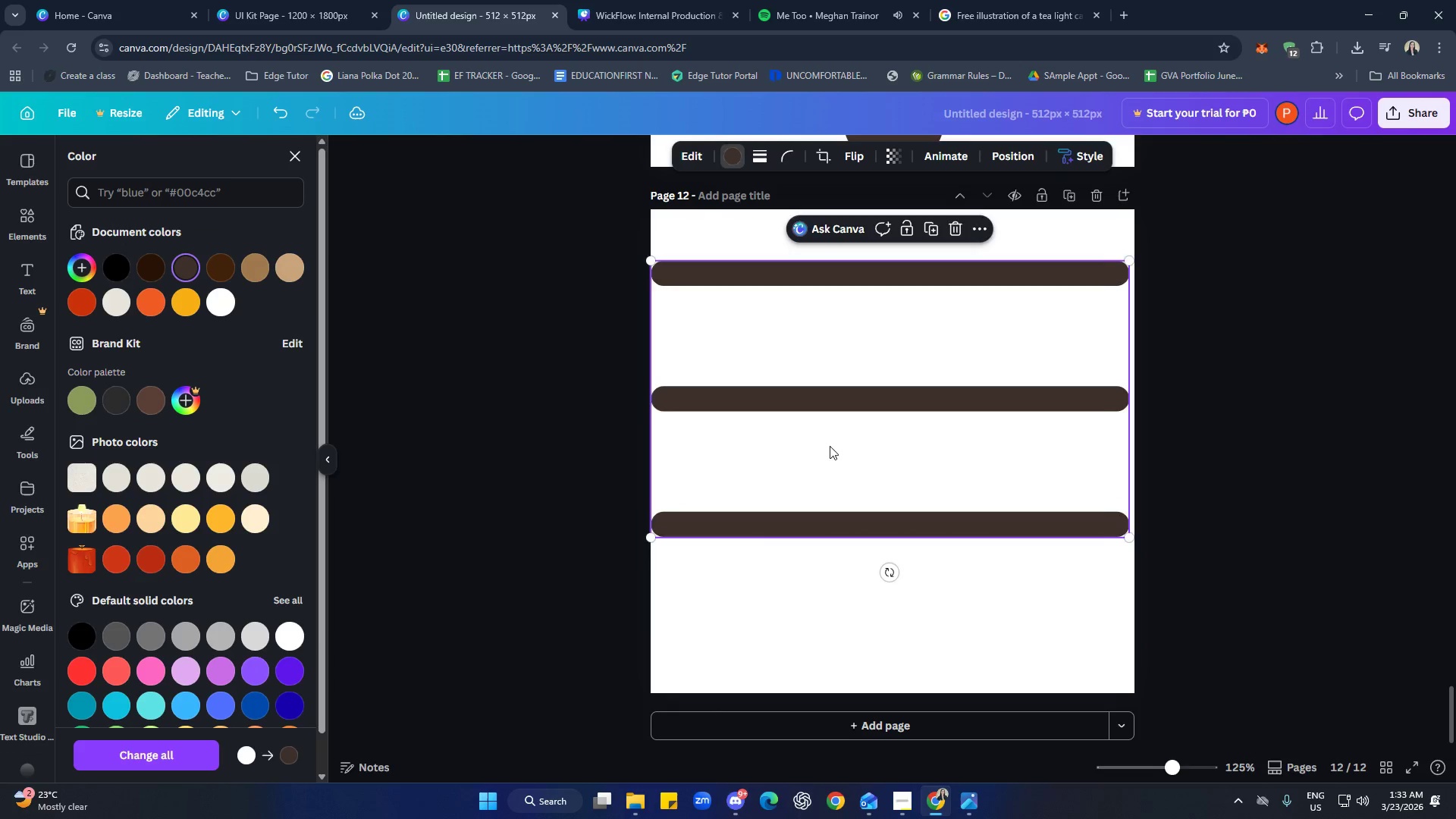 
left_click_drag(start_coordinate=[834, 445], to_coordinate=[836, 468])
 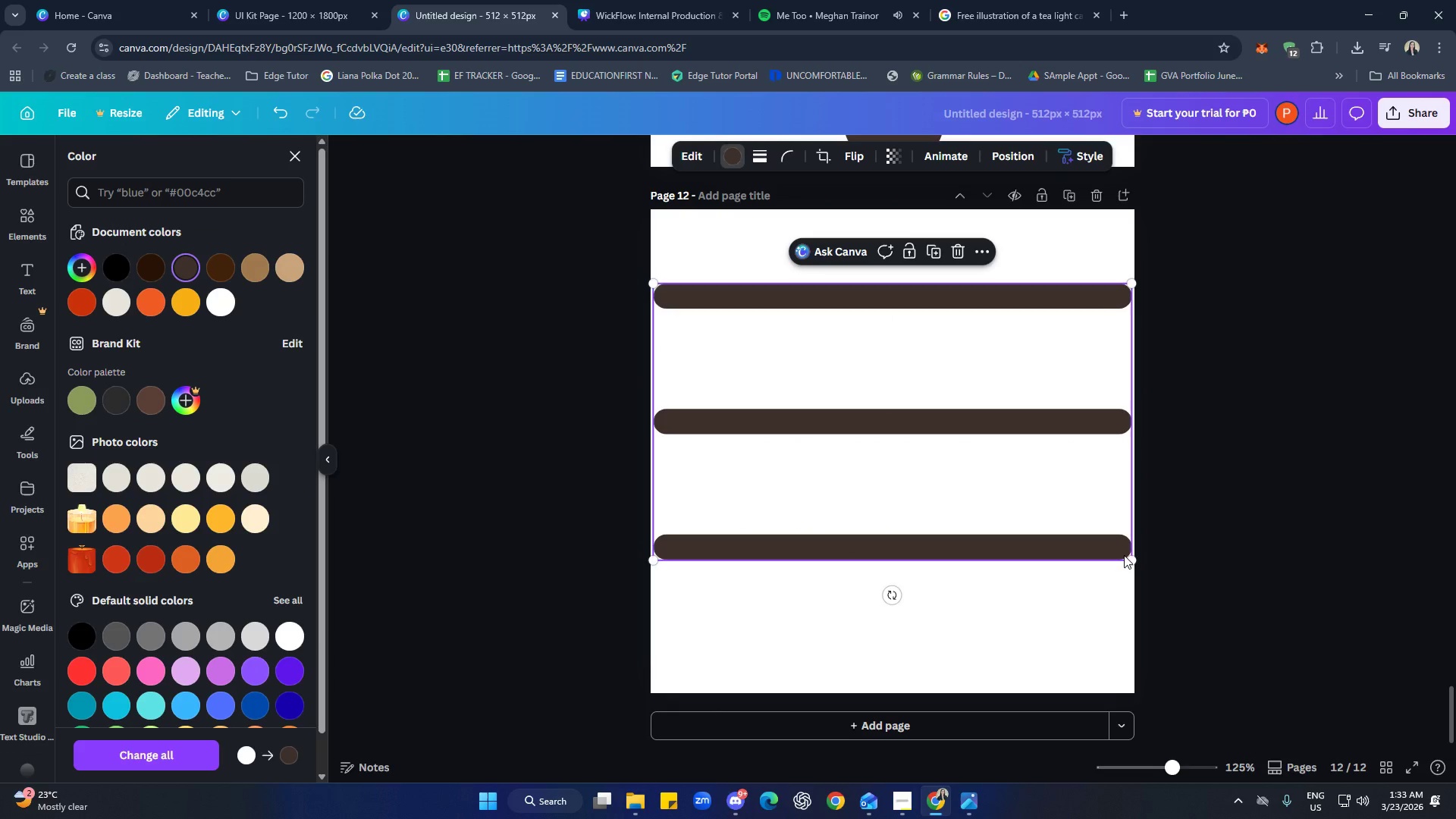 
left_click_drag(start_coordinate=[1125, 555], to_coordinate=[1124, 551])
 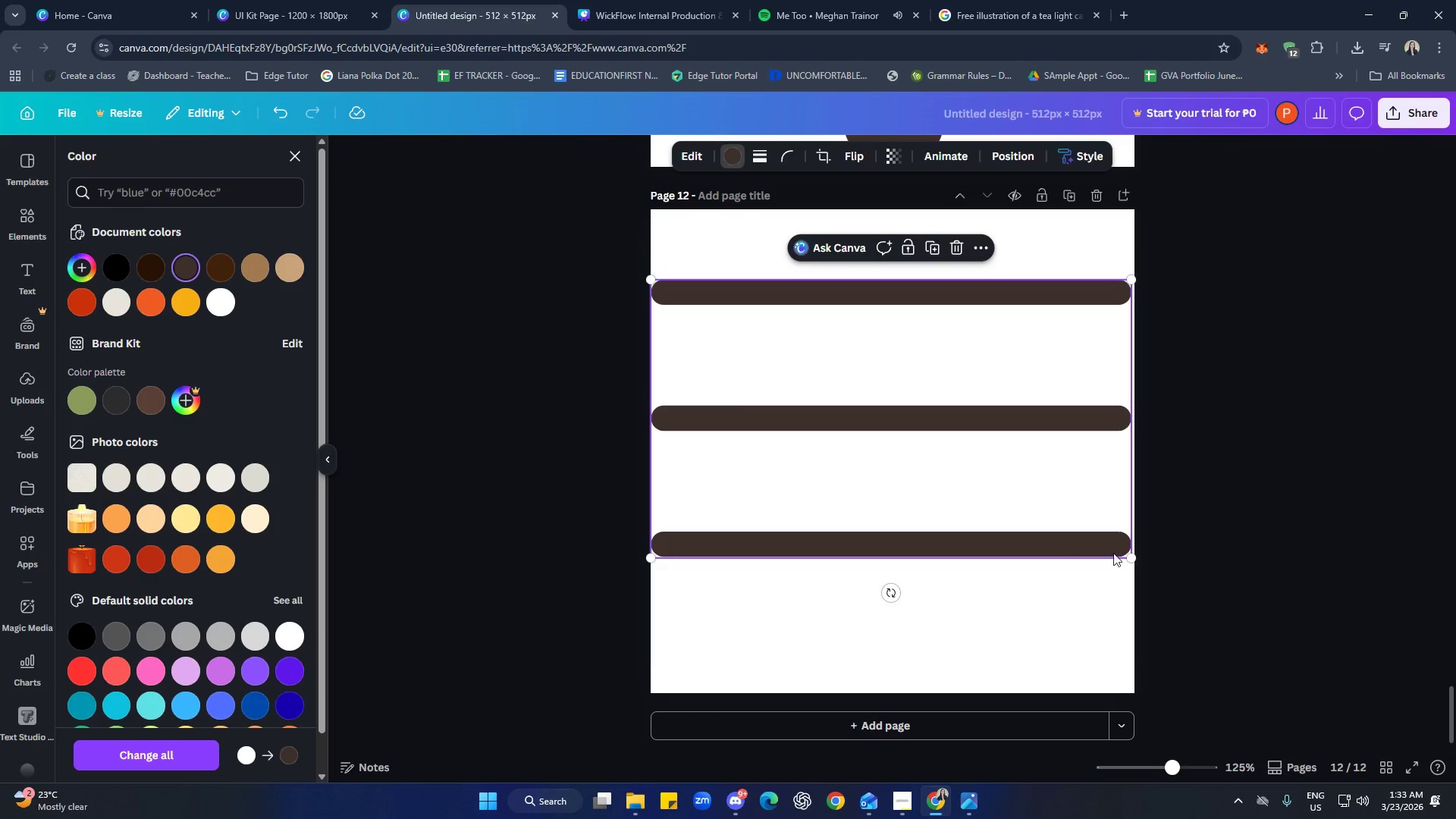 
left_click_drag(start_coordinate=[1136, 559], to_coordinate=[1142, 560])
 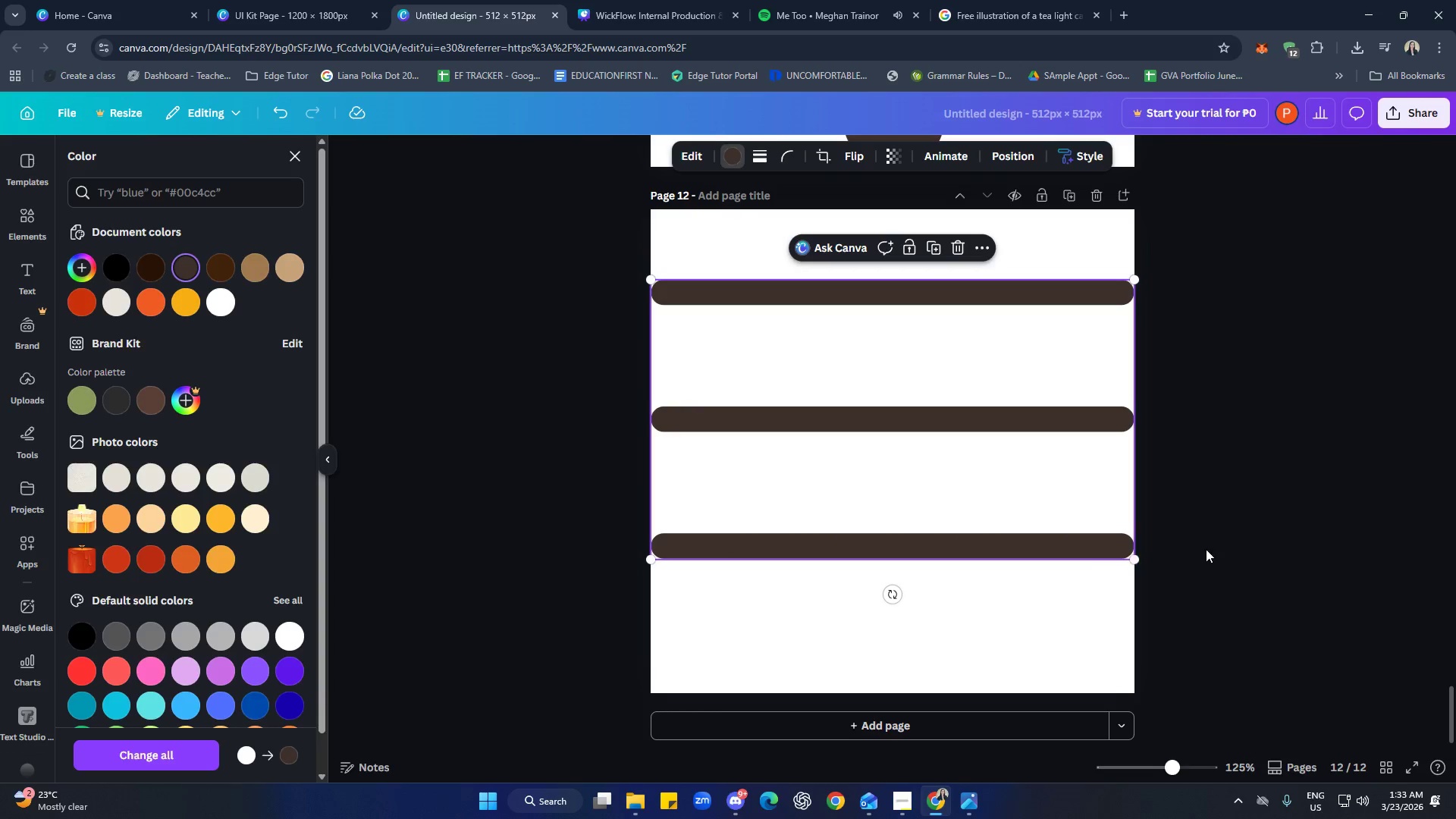 
left_click([1206, 549])
 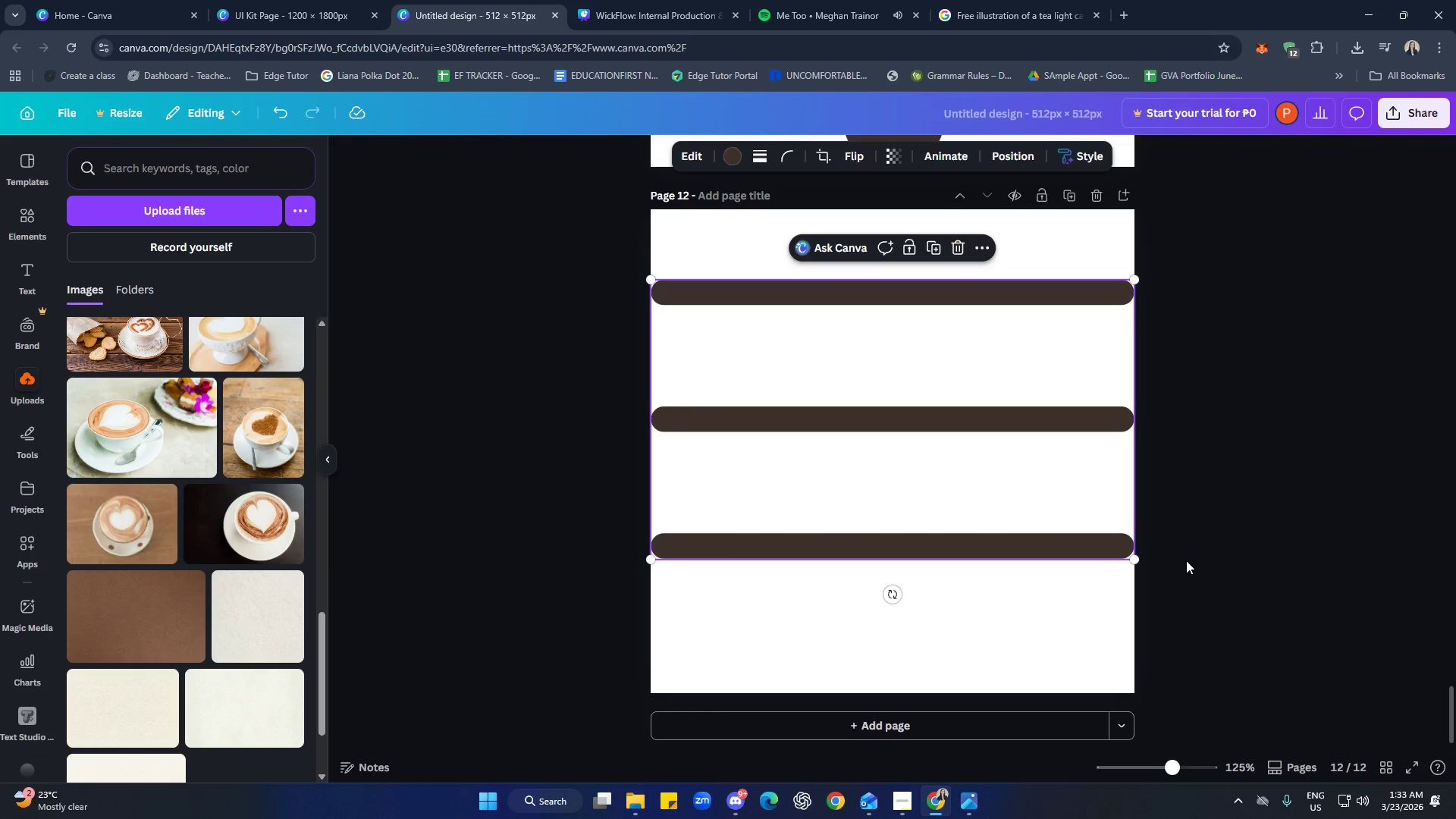 
left_click([1271, 566])
 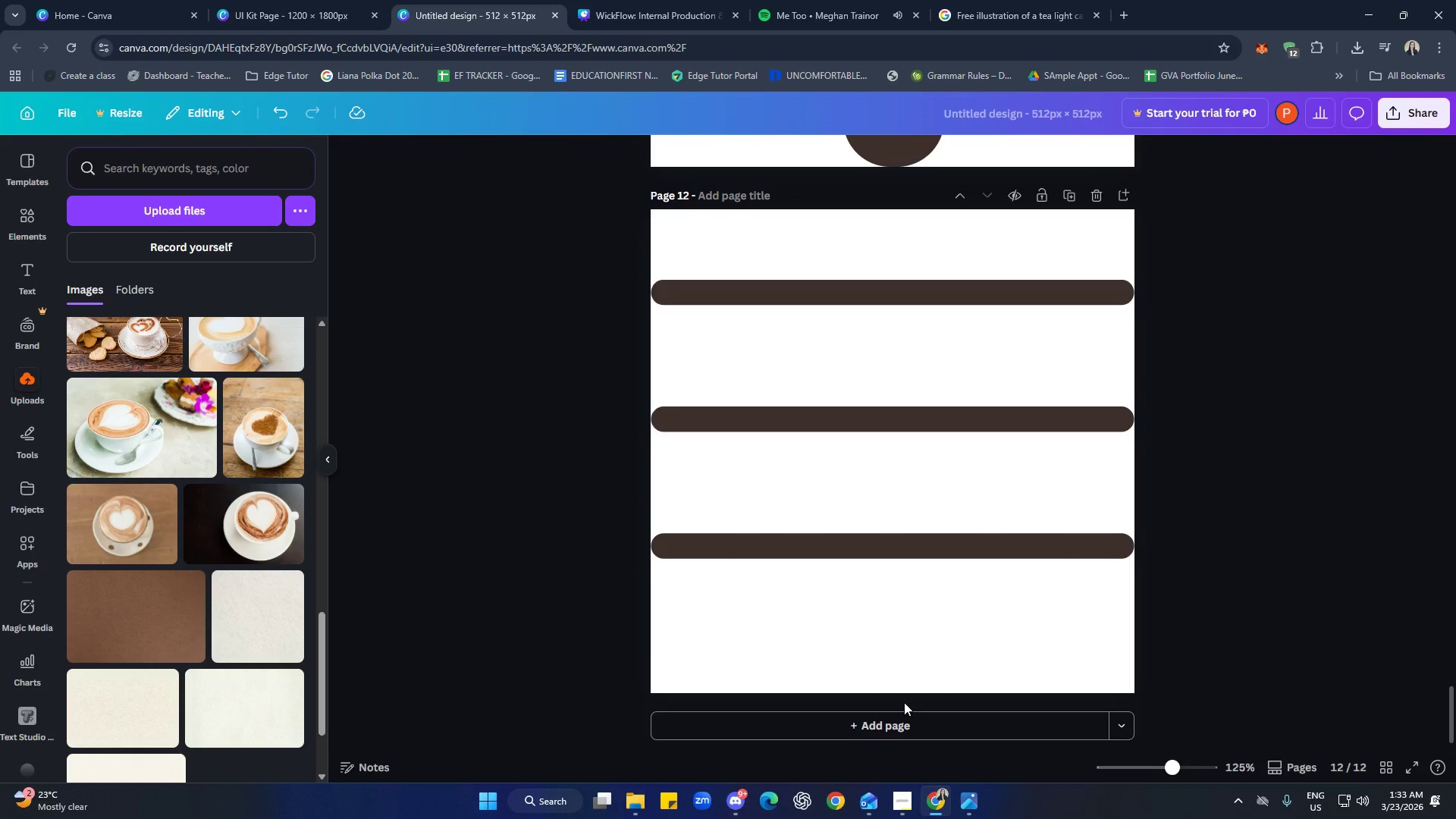 
wait(12.83)
 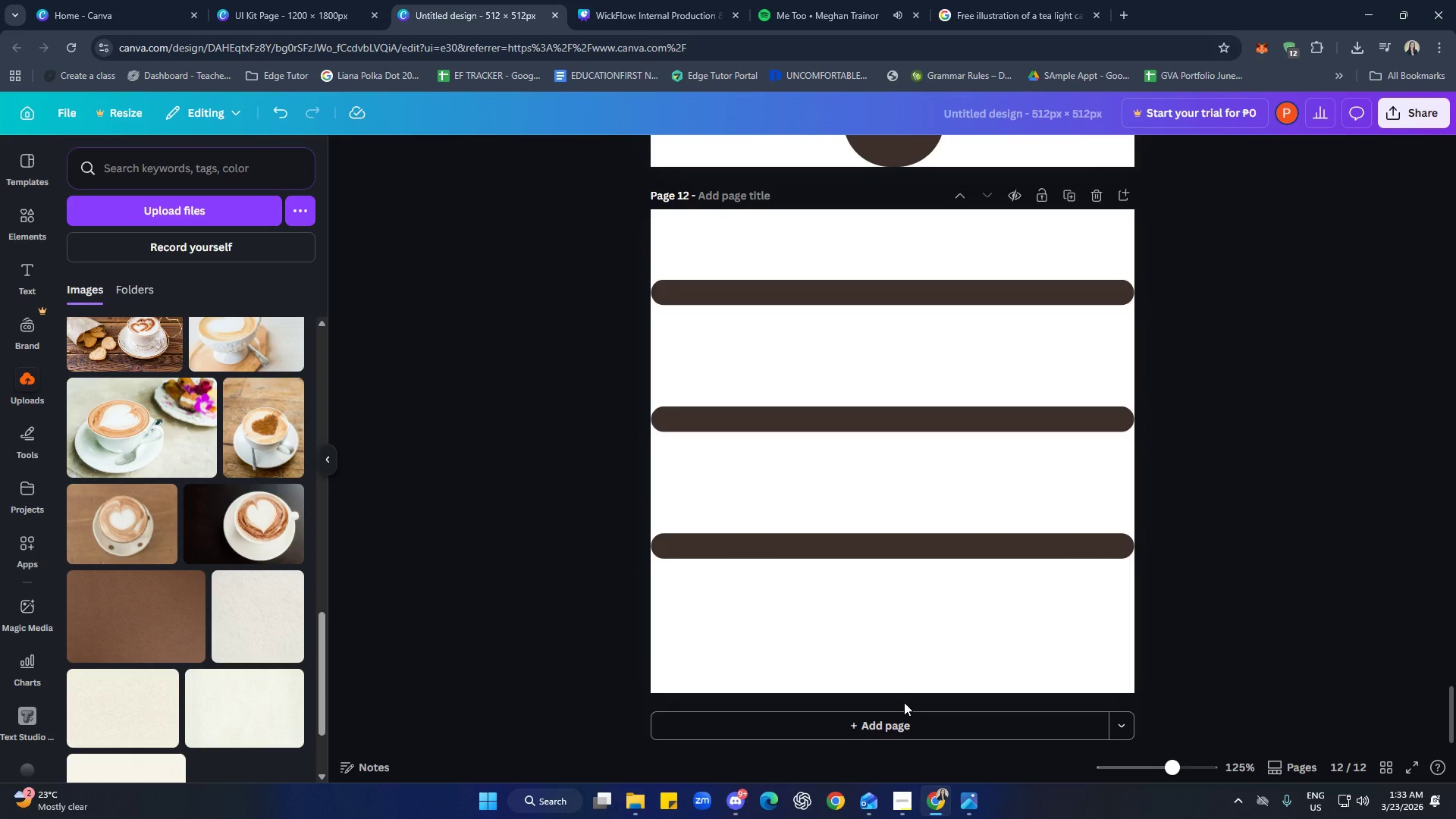 
left_click([898, 728])
 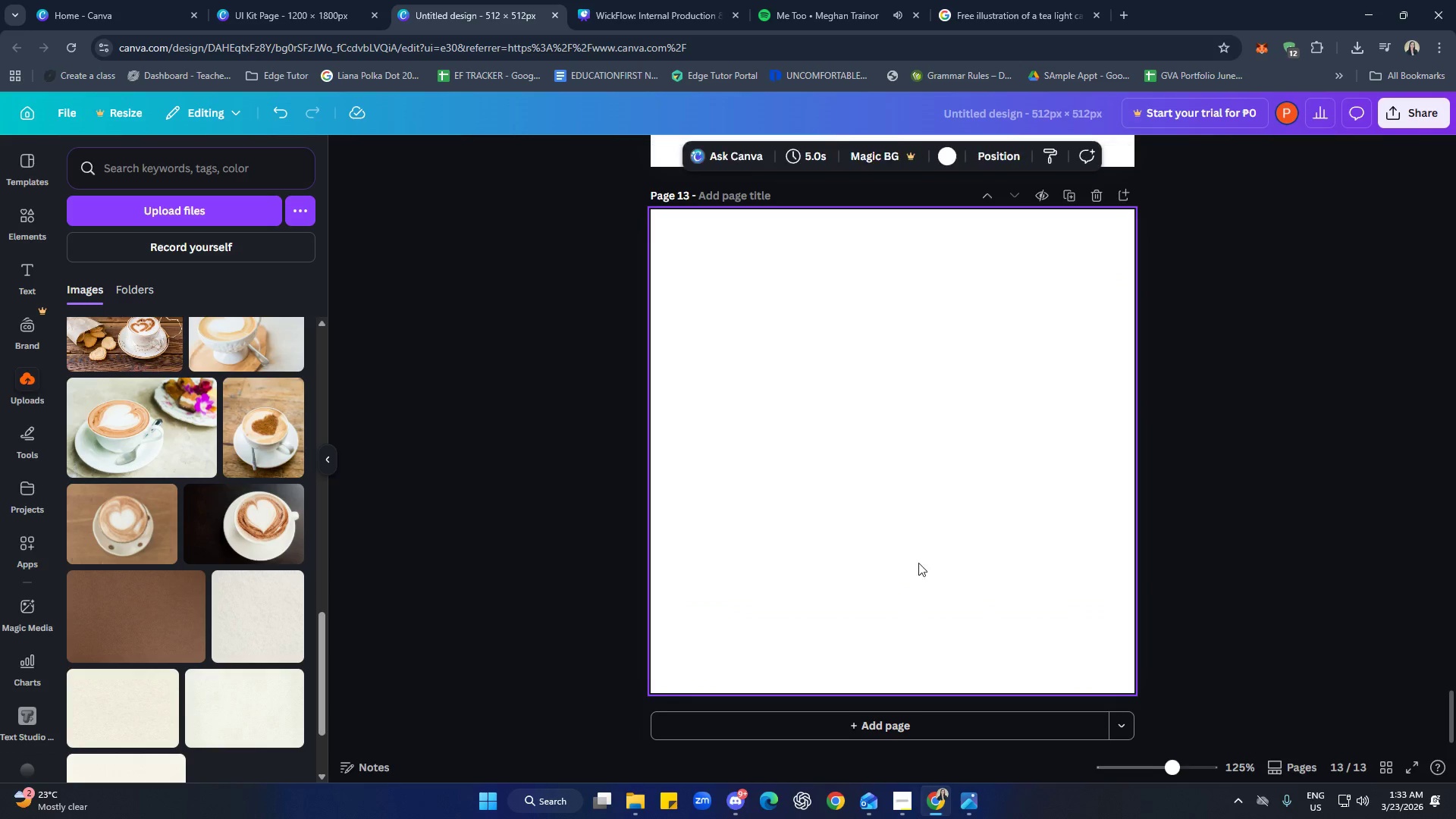 
left_click([925, 520])
 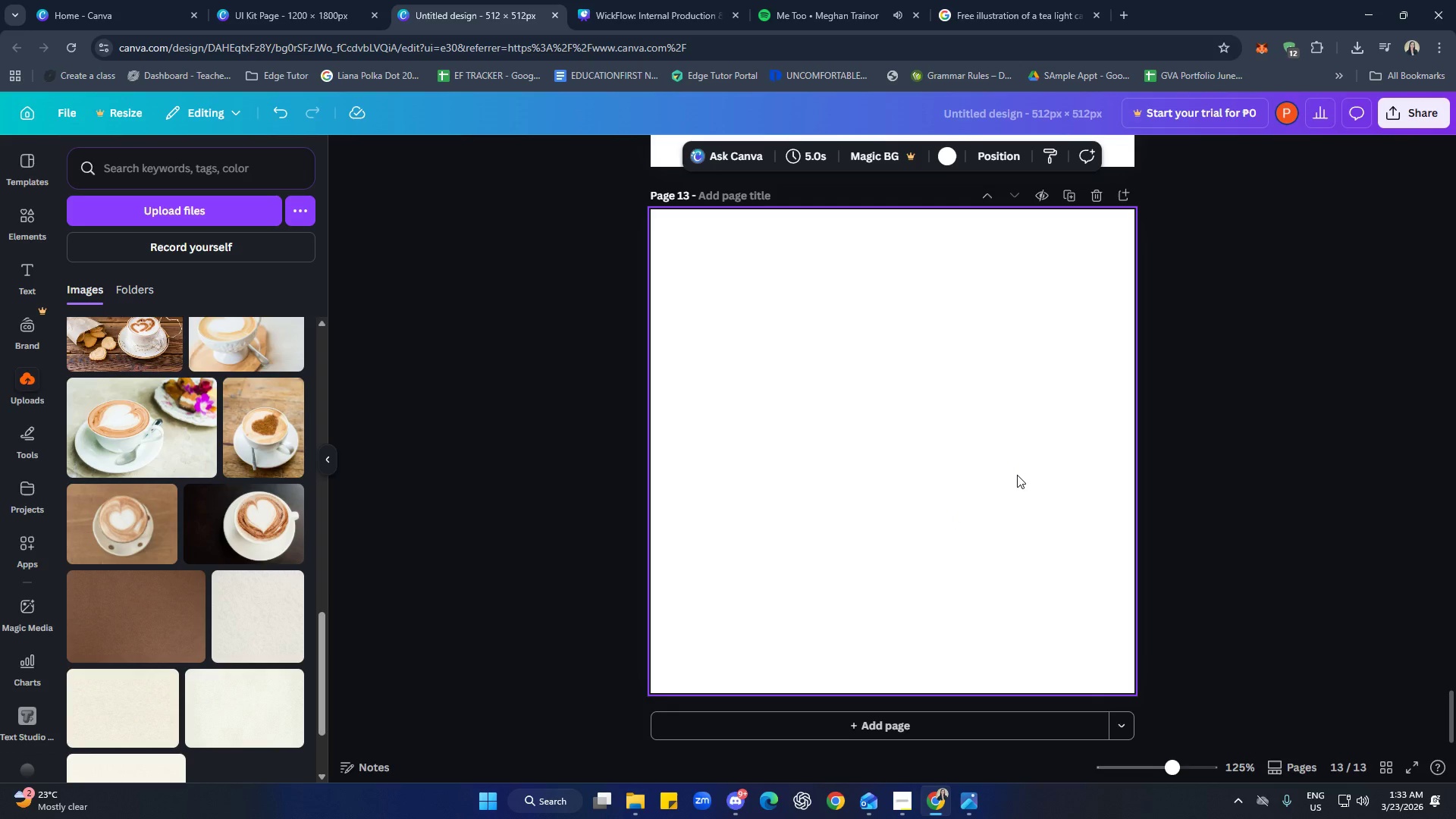 
wait(7.81)
 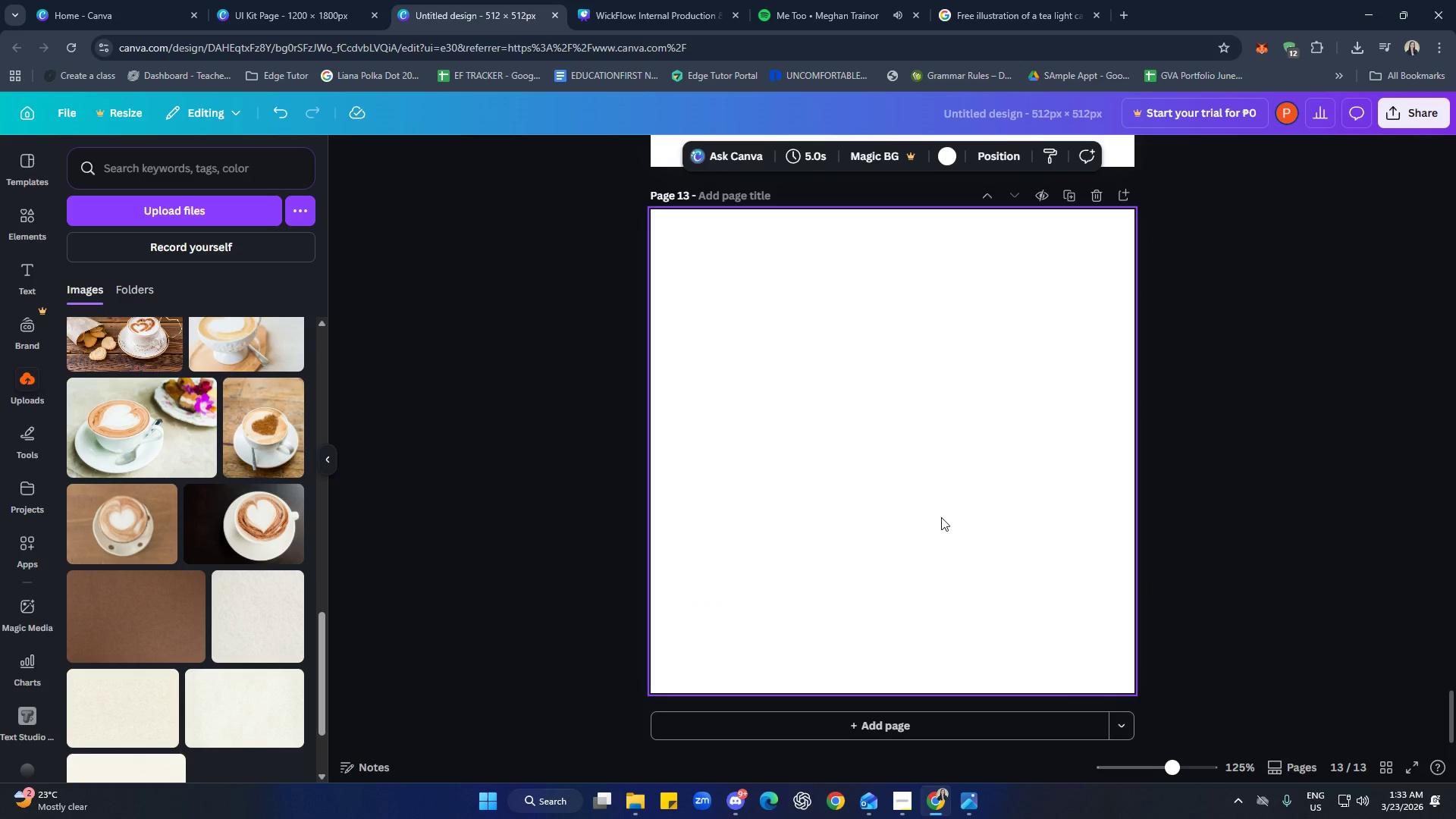 
left_click([648, 6])
 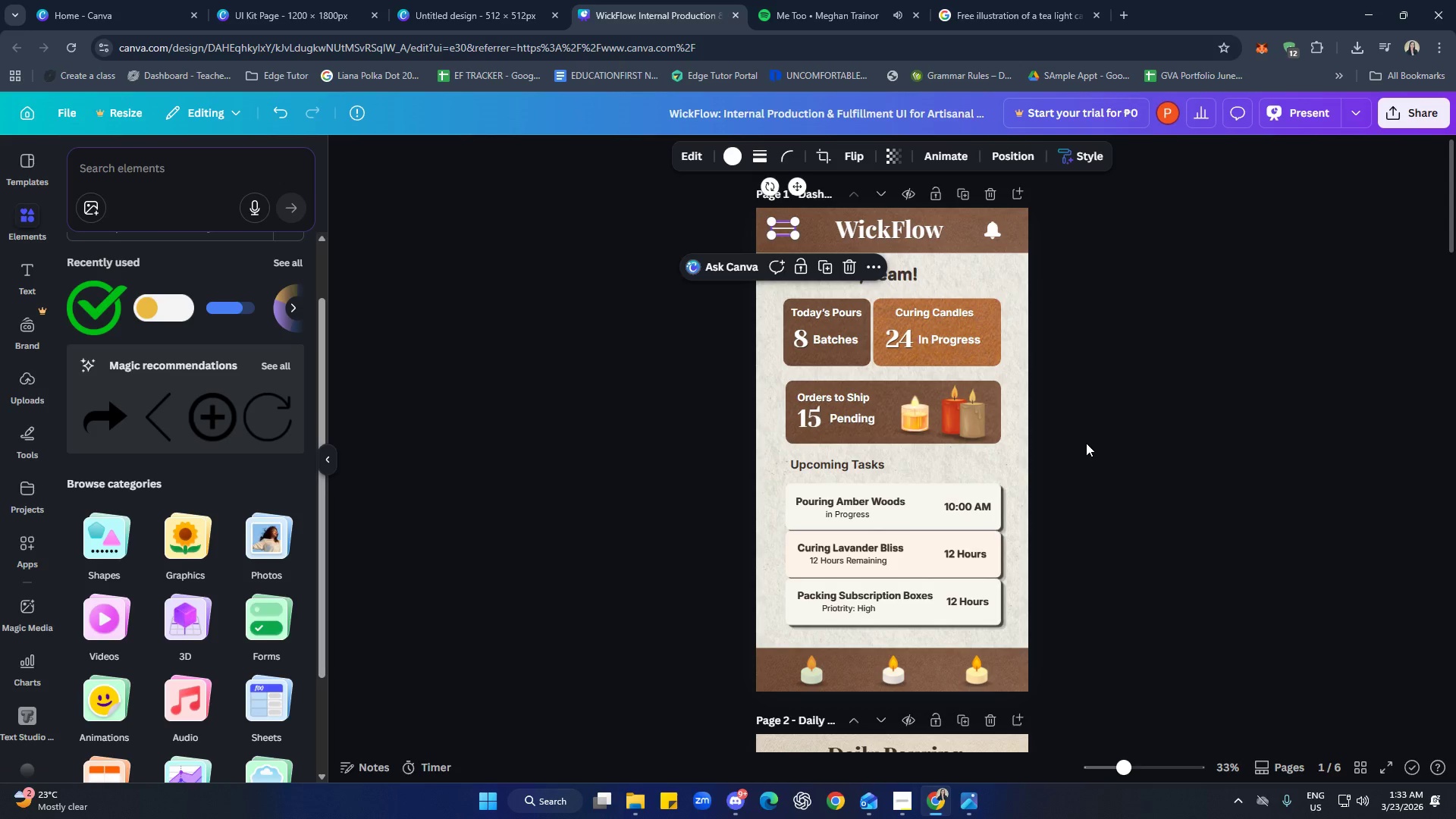 
scroll: coordinate [1122, 466], scroll_direction: down, amount: 13.0
 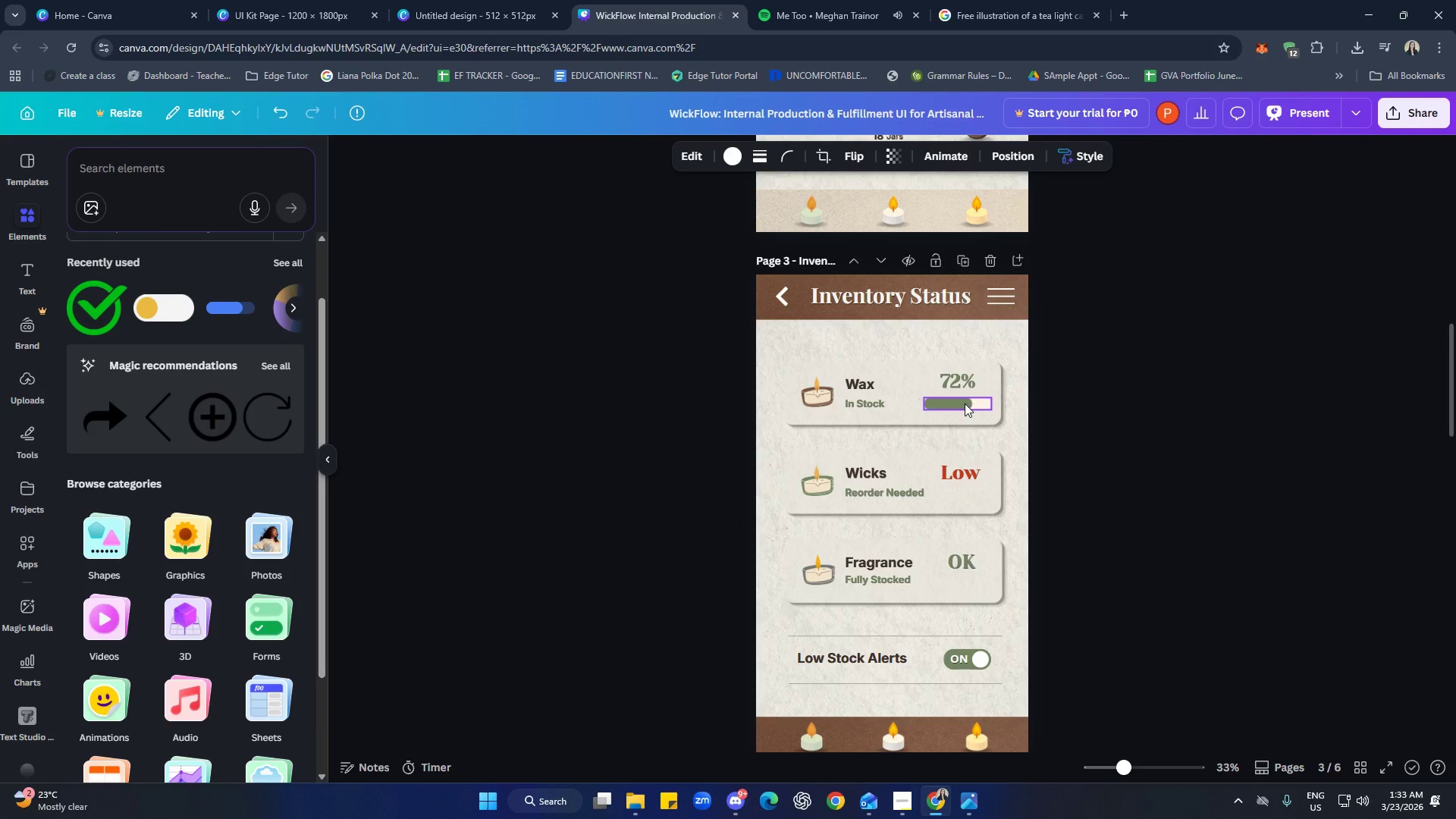 
left_click([965, 403])
 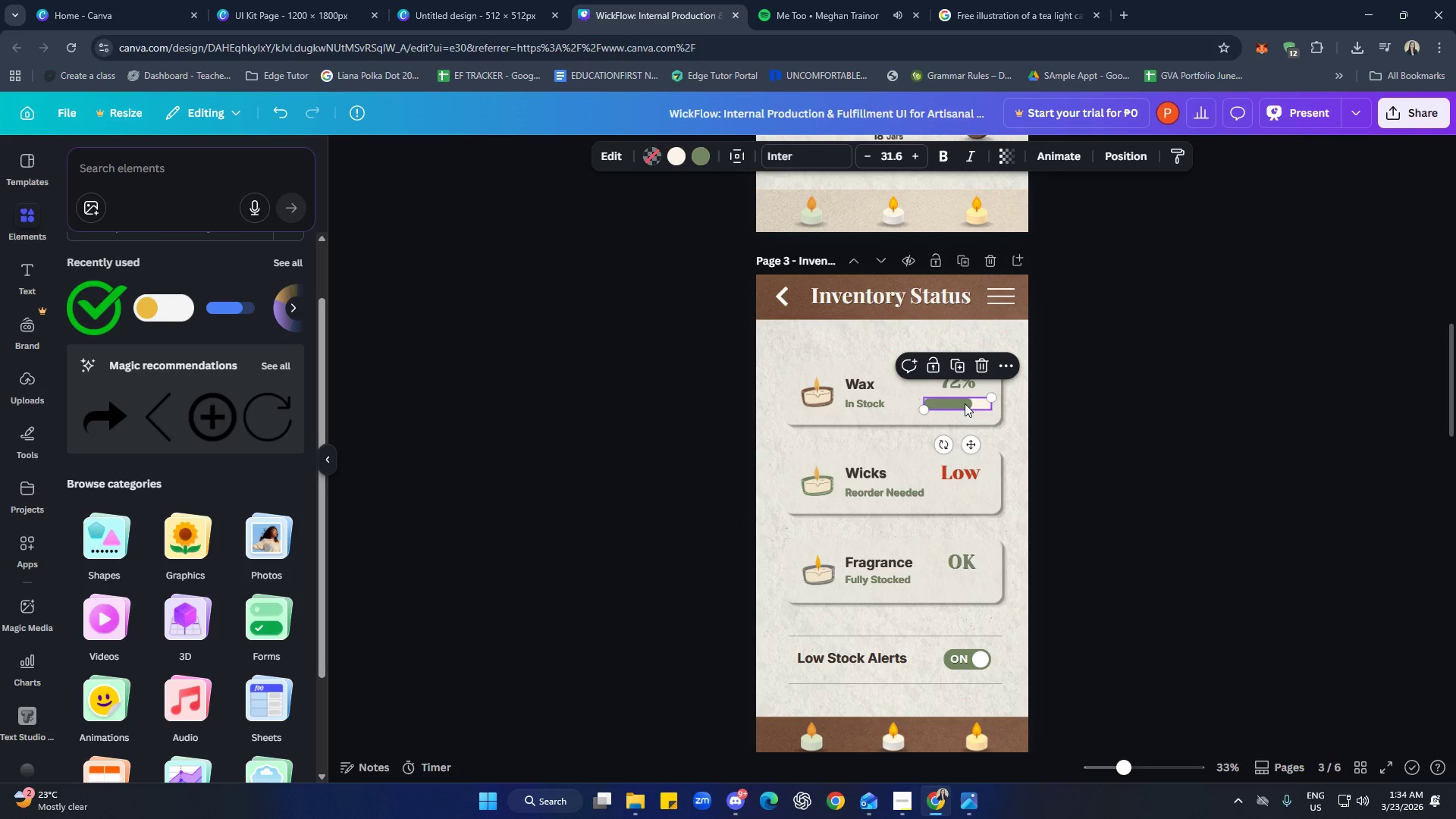 
key(Control+C)
 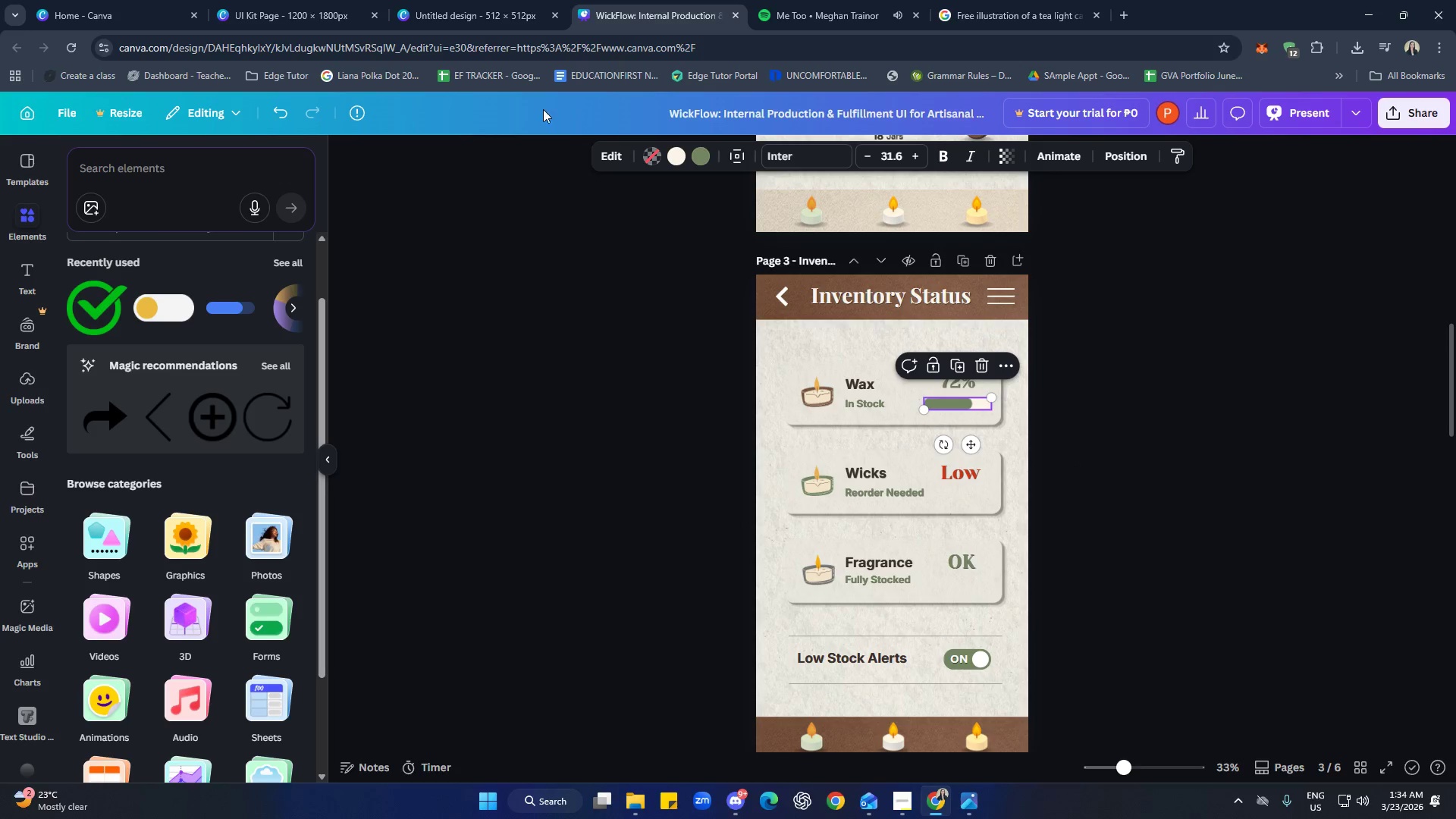 
left_click([468, 0])
 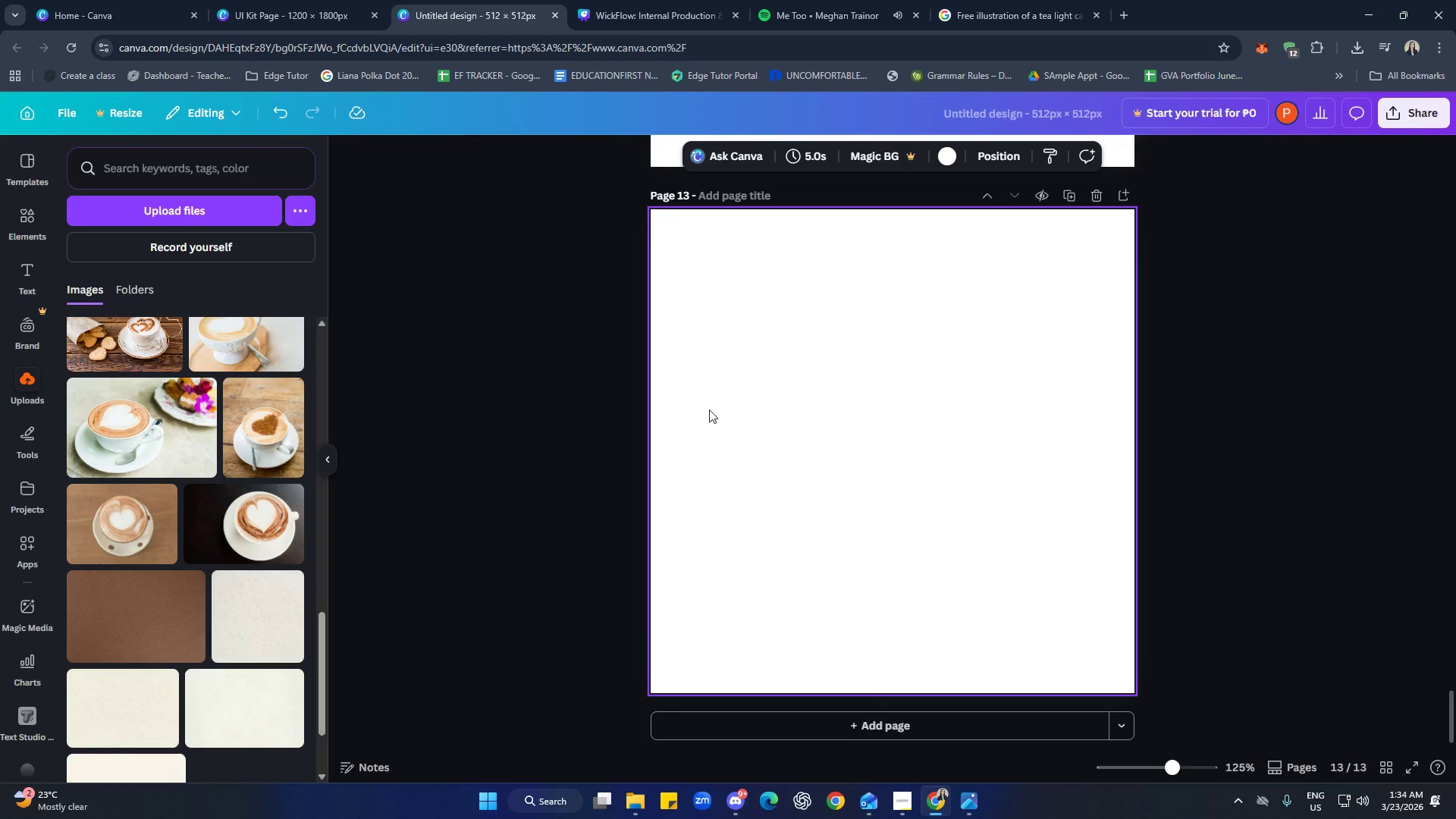 
left_click([861, 459])
 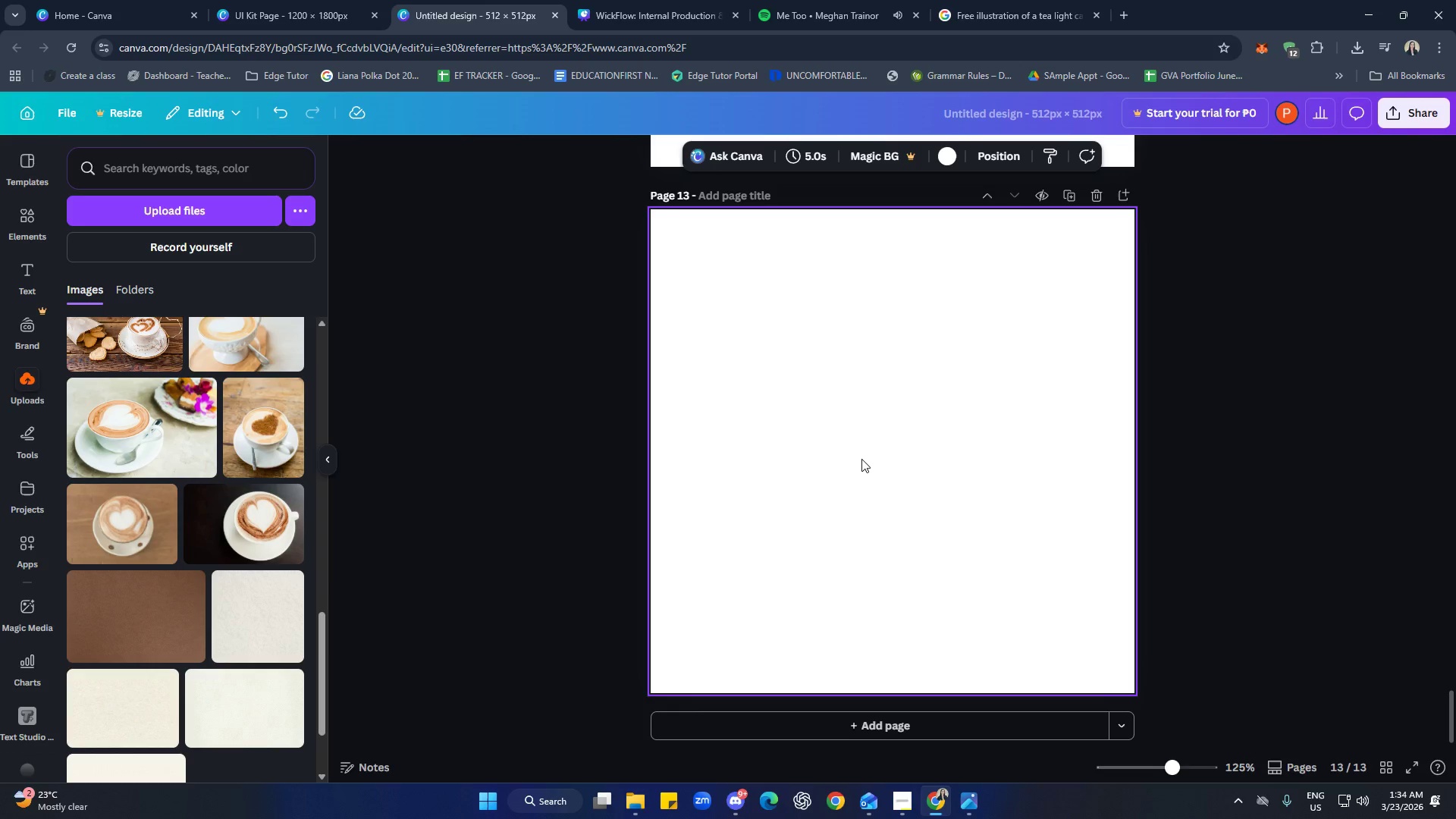 
key(Control+V)
 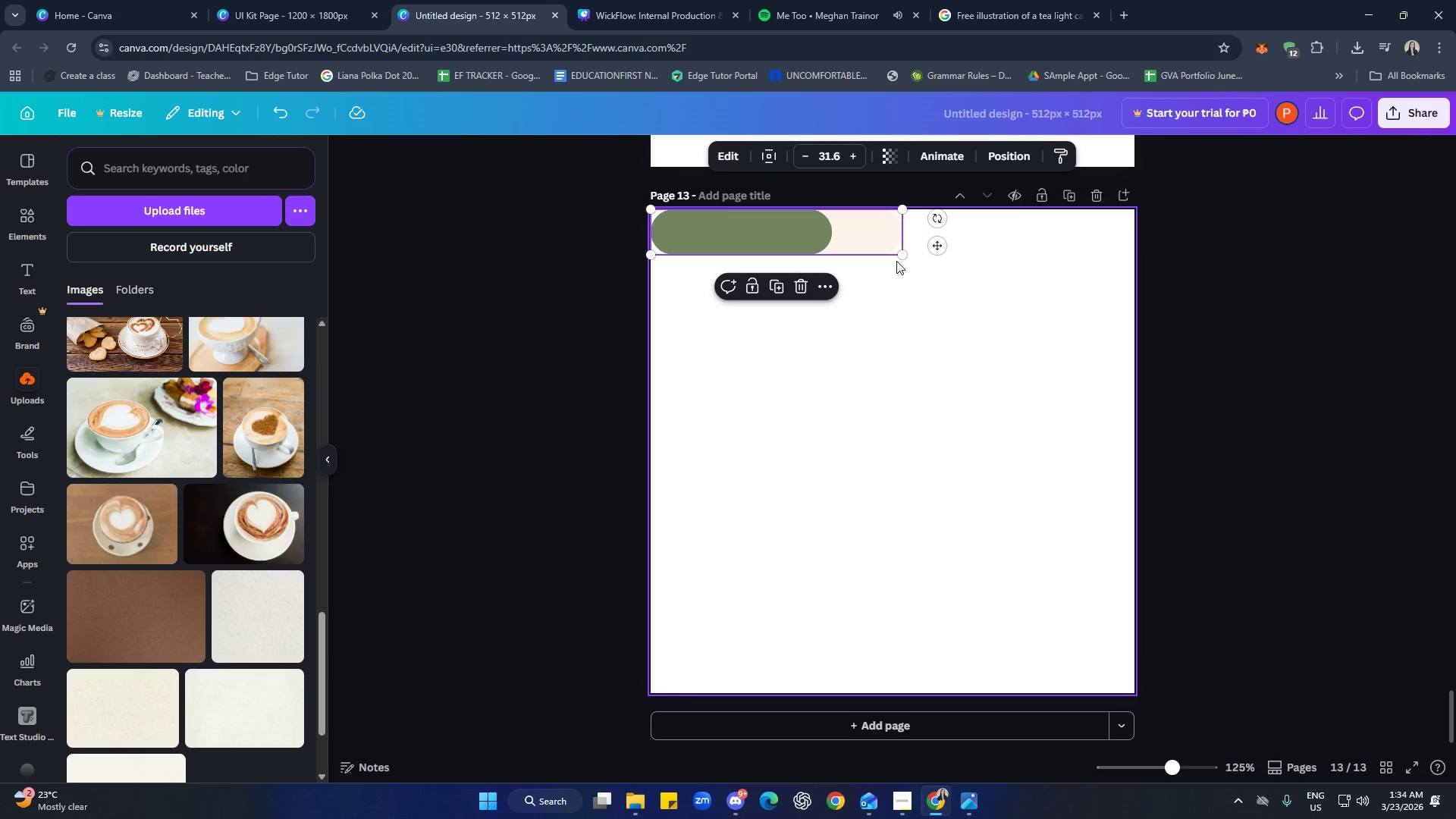 
left_click_drag(start_coordinate=[900, 255], to_coordinate=[1081, 419])
 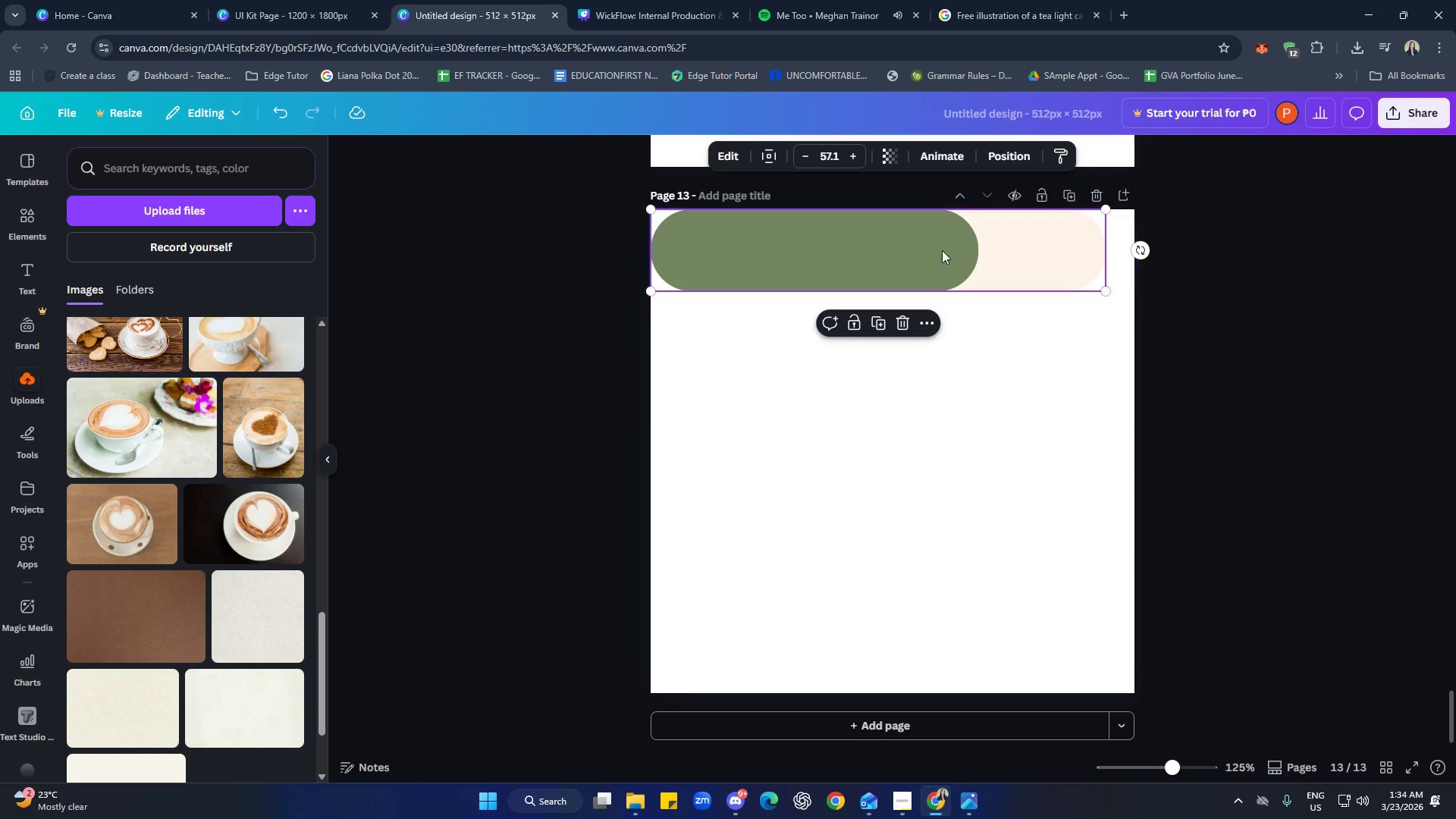 
left_click_drag(start_coordinate=[917, 229], to_coordinate=[920, 398])
 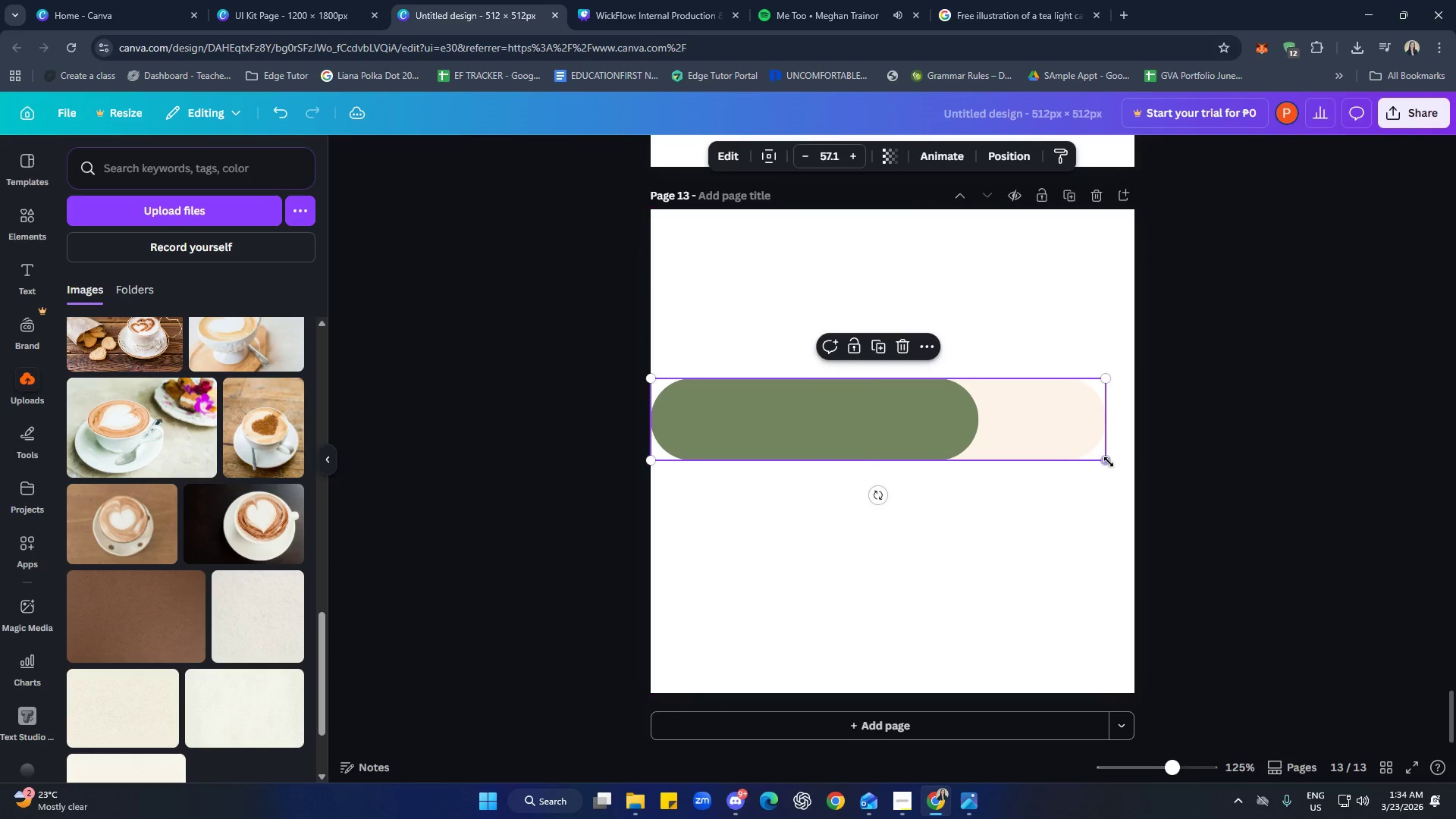 
left_click_drag(start_coordinate=[1109, 462], to_coordinate=[1131, 485])
 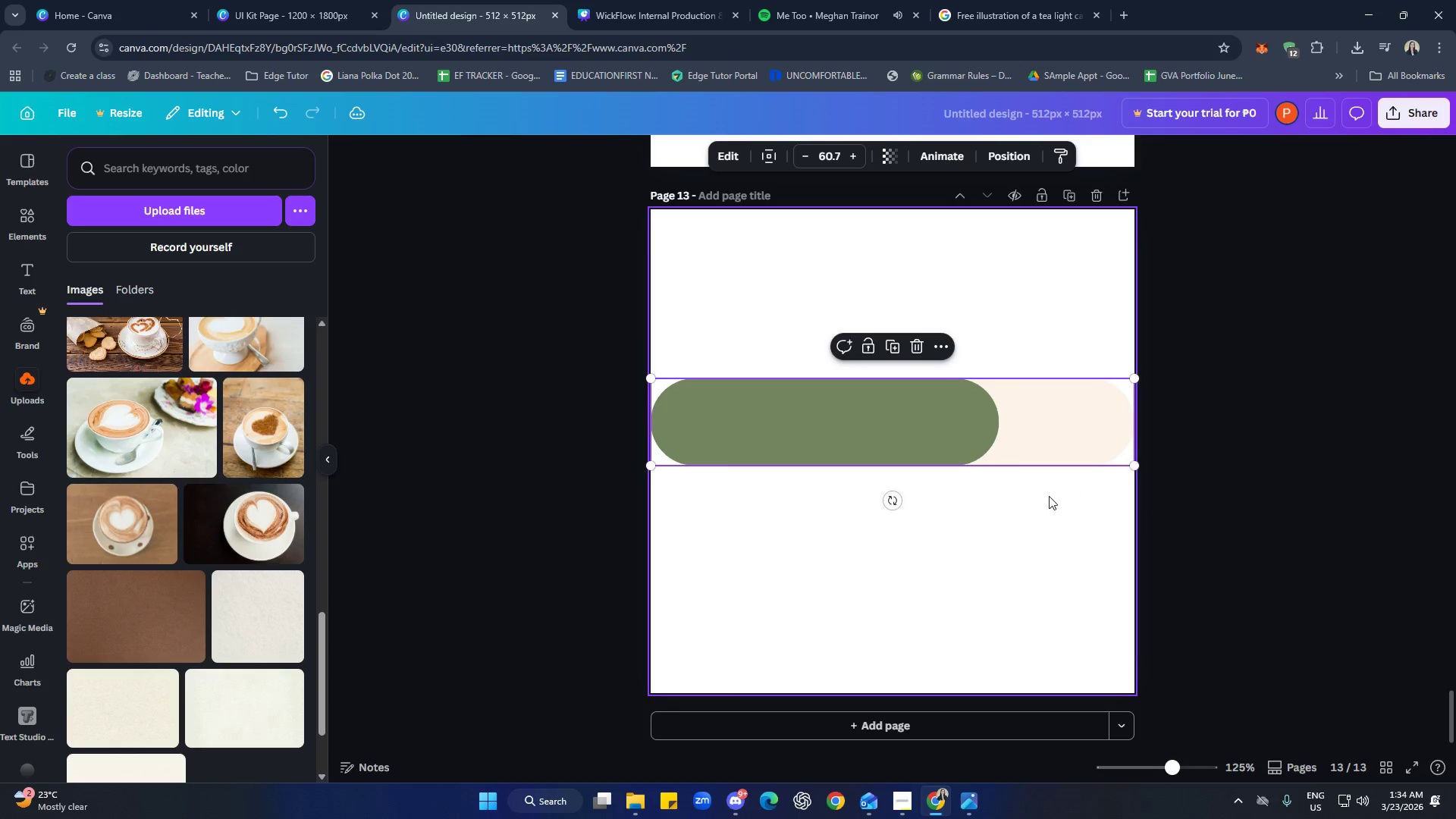 
left_click([1049, 496])
 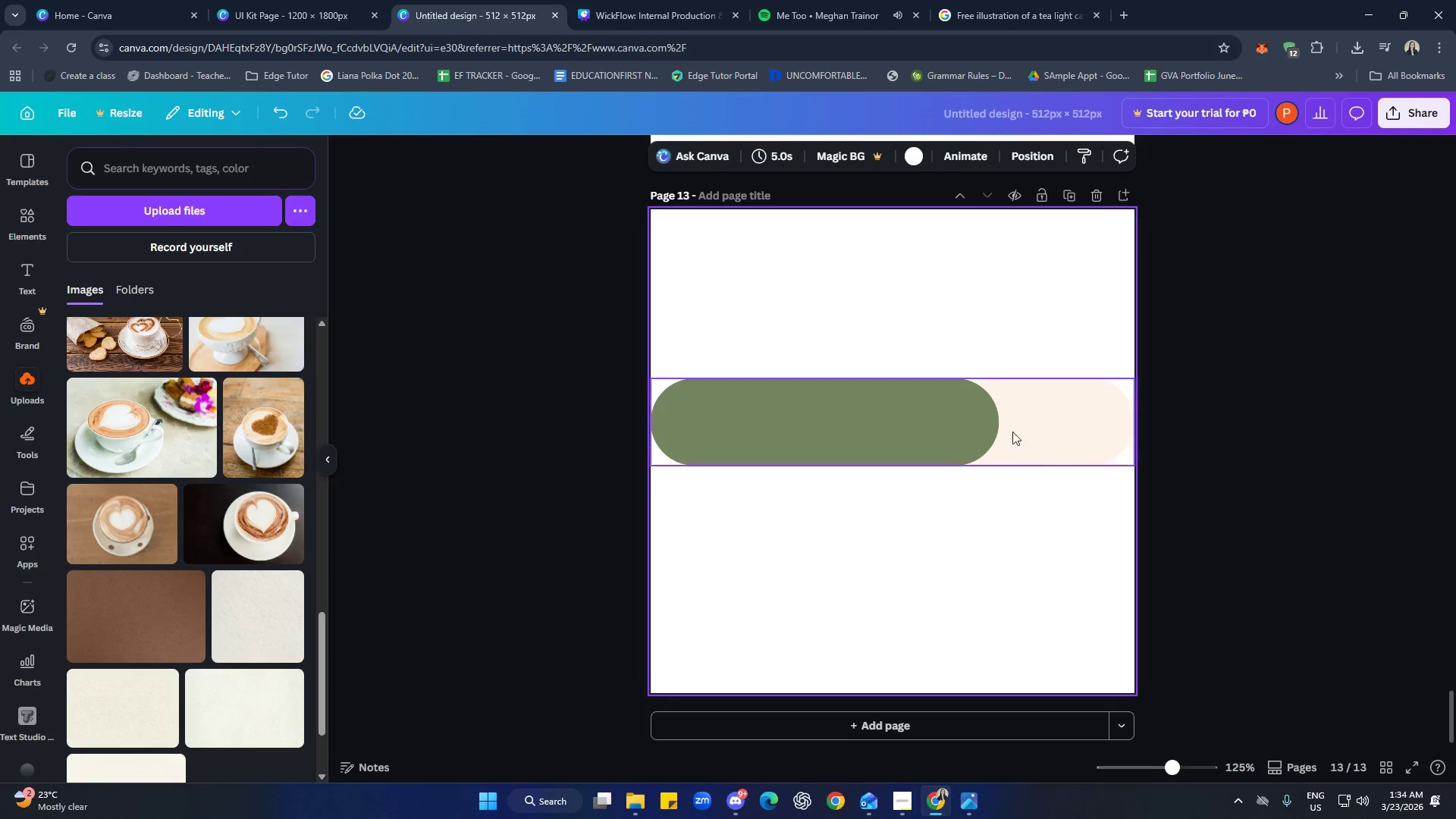 
left_click_drag(start_coordinate=[1011, 428], to_coordinate=[1012, 431])
 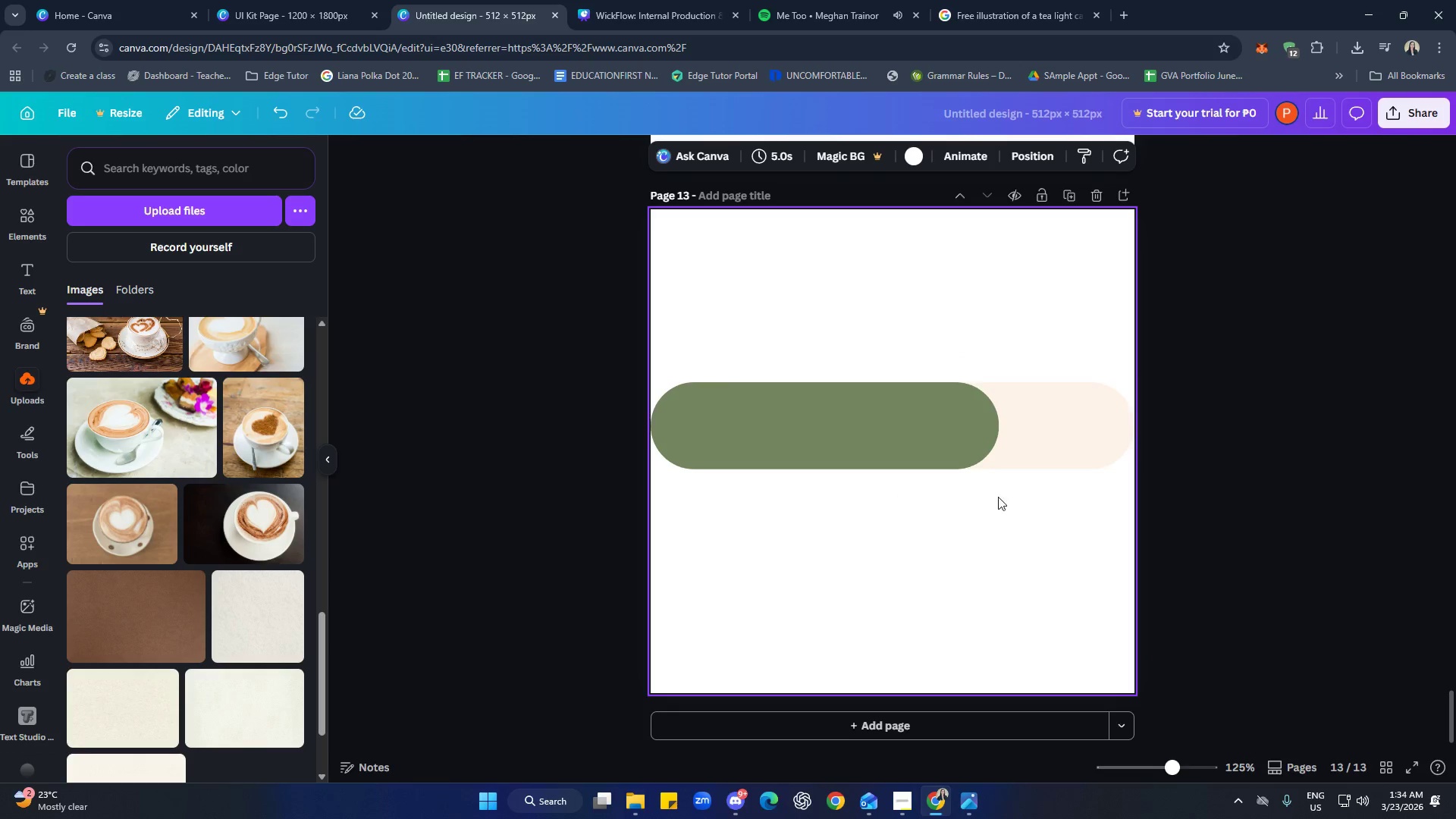 
left_click_drag(start_coordinate=[993, 450], to_coordinate=[994, 463])
 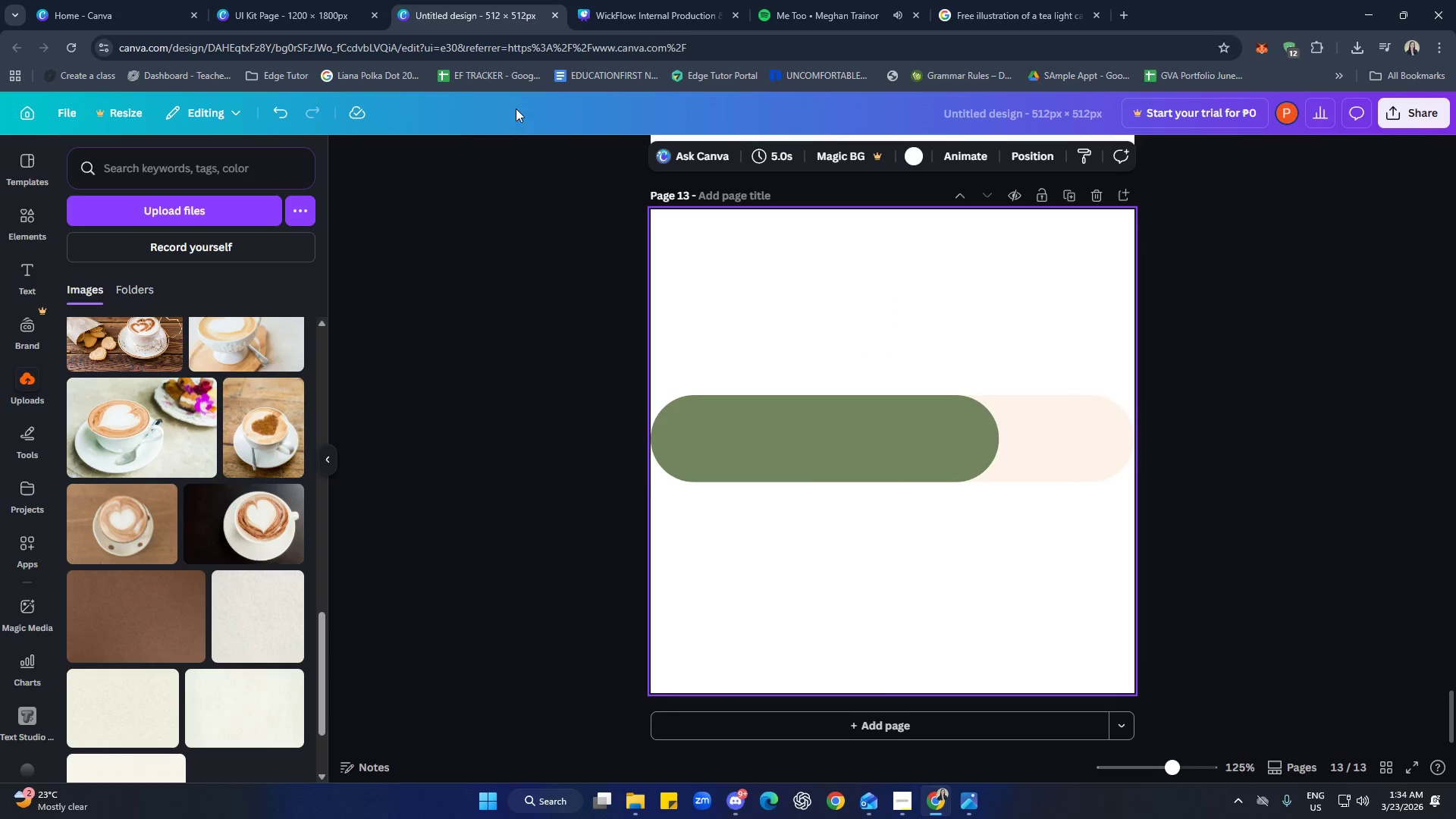 
left_click([309, 4])
 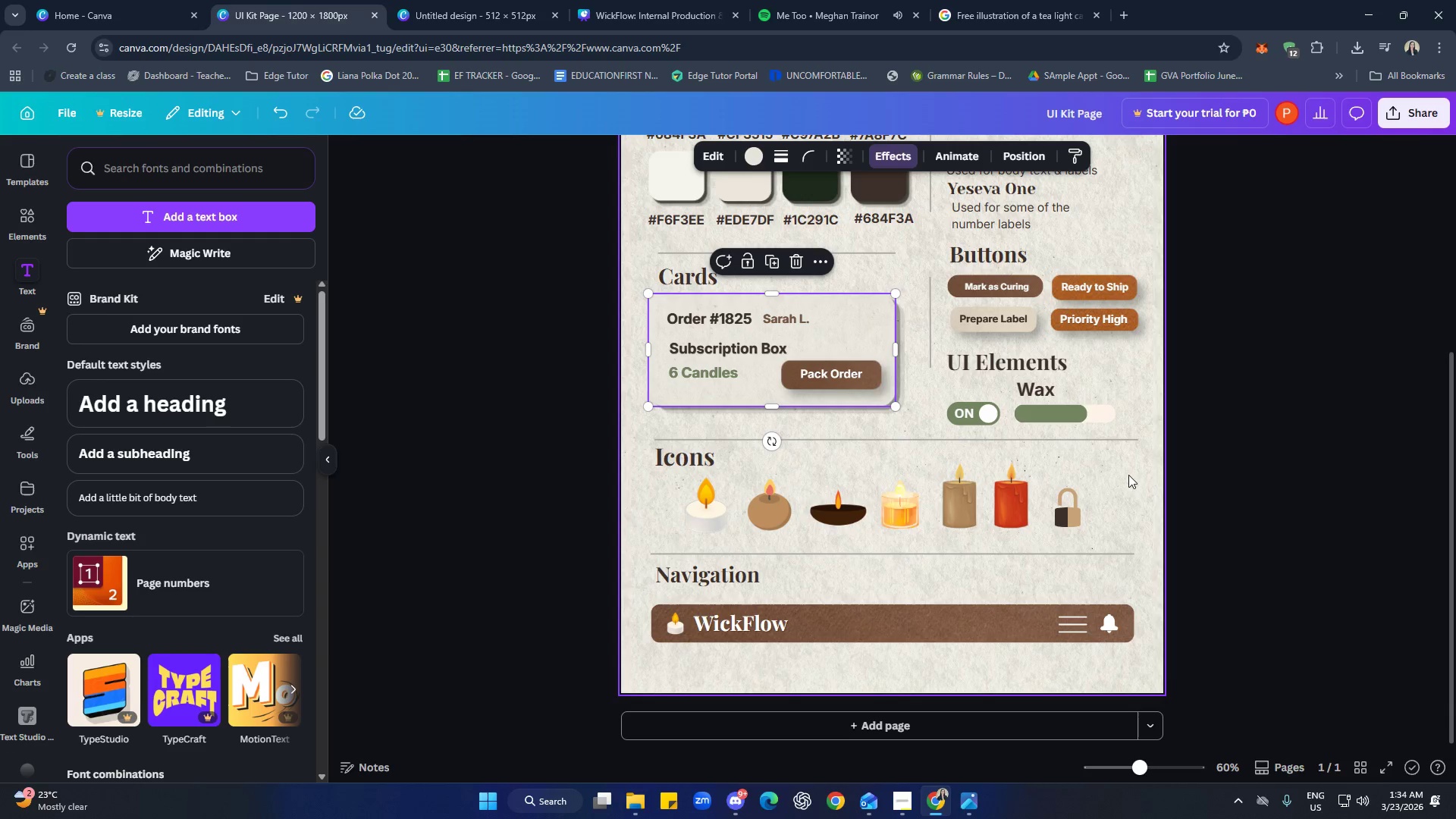 
left_click([1158, 475])
 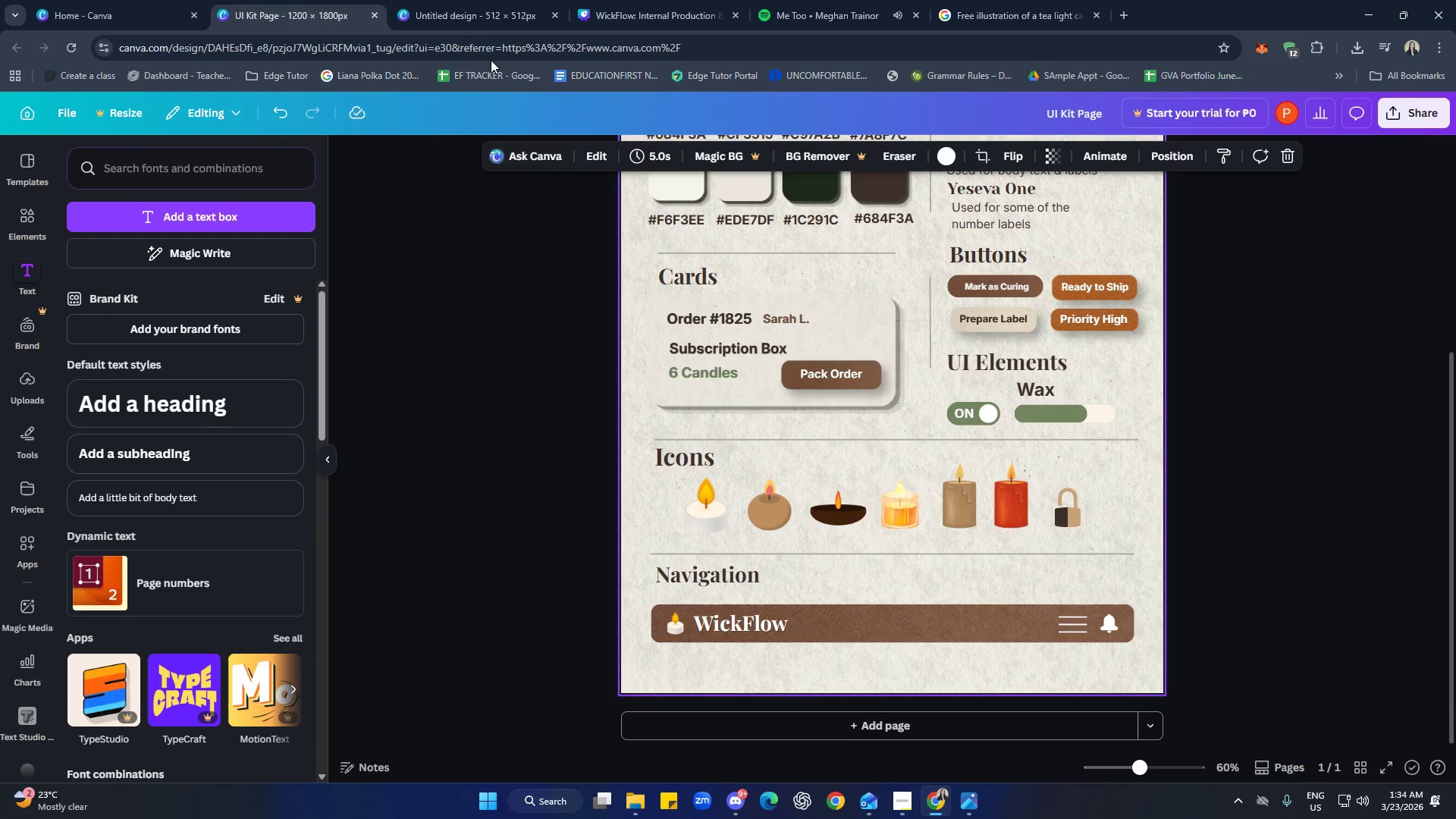 
left_click([628, 4])
 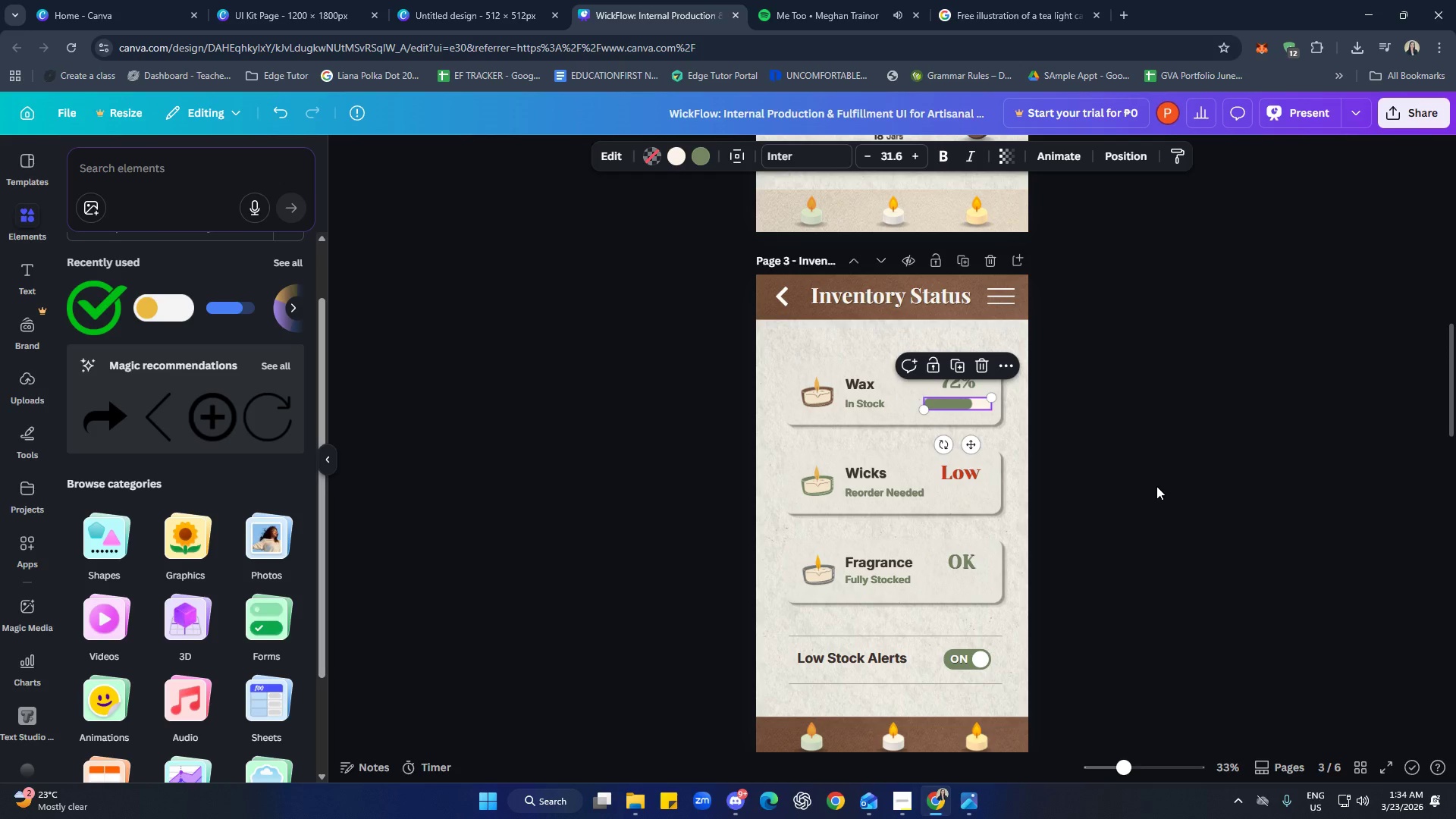 
scroll: coordinate [1156, 490], scroll_direction: down, amount: 2.0
 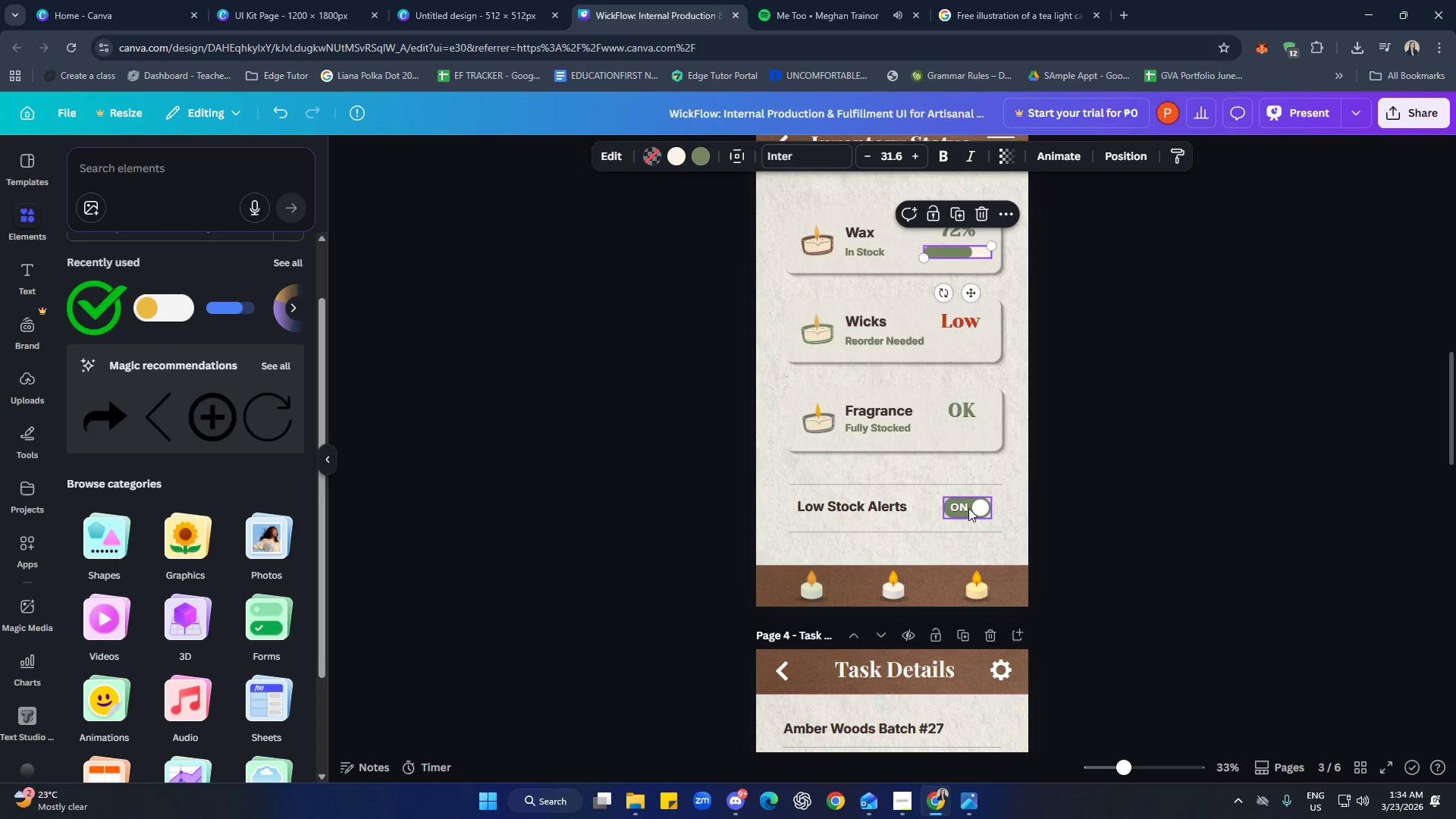 
left_click([968, 508])
 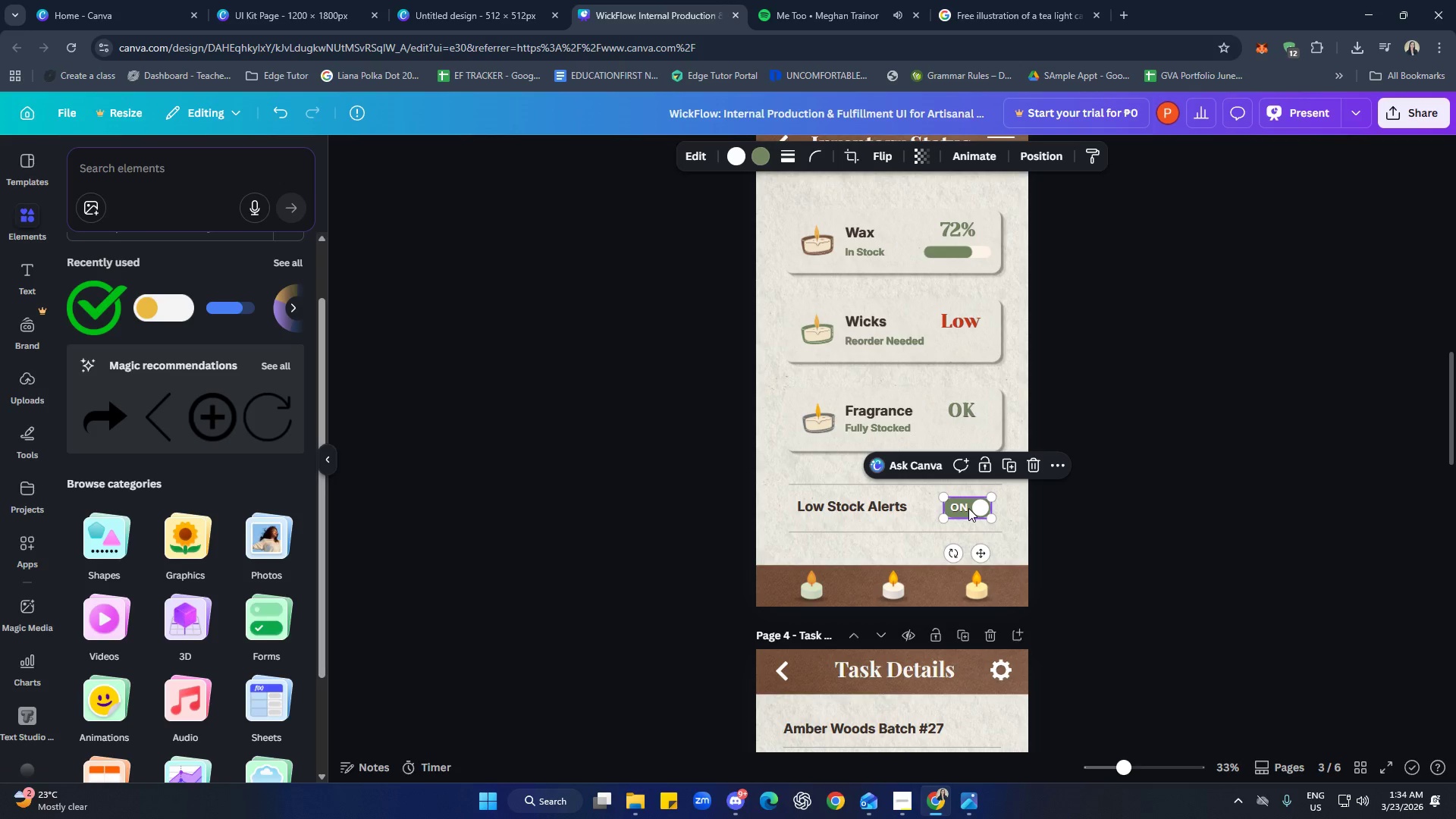 
key(Control+C)
 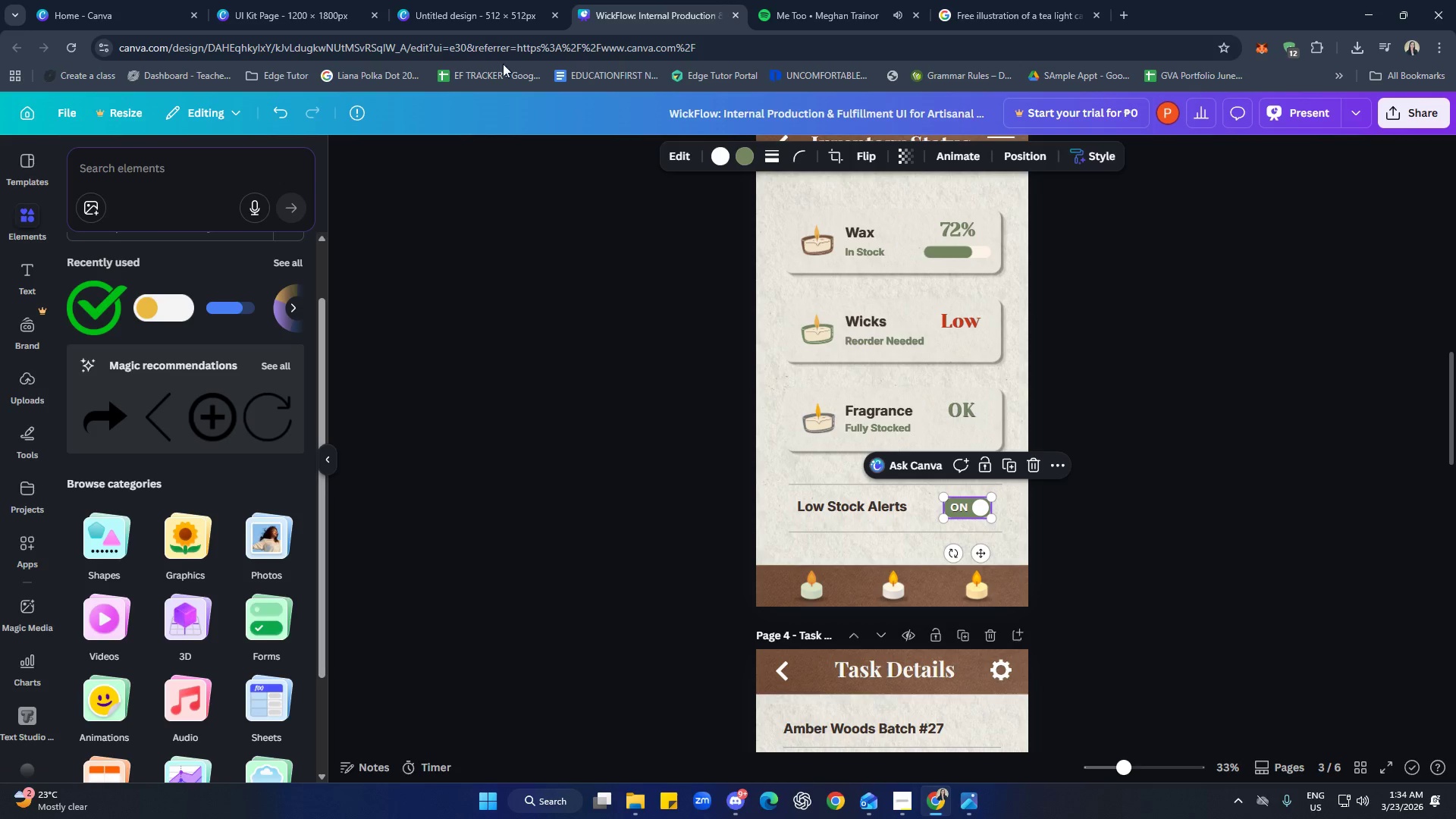 
left_click([460, 0])
 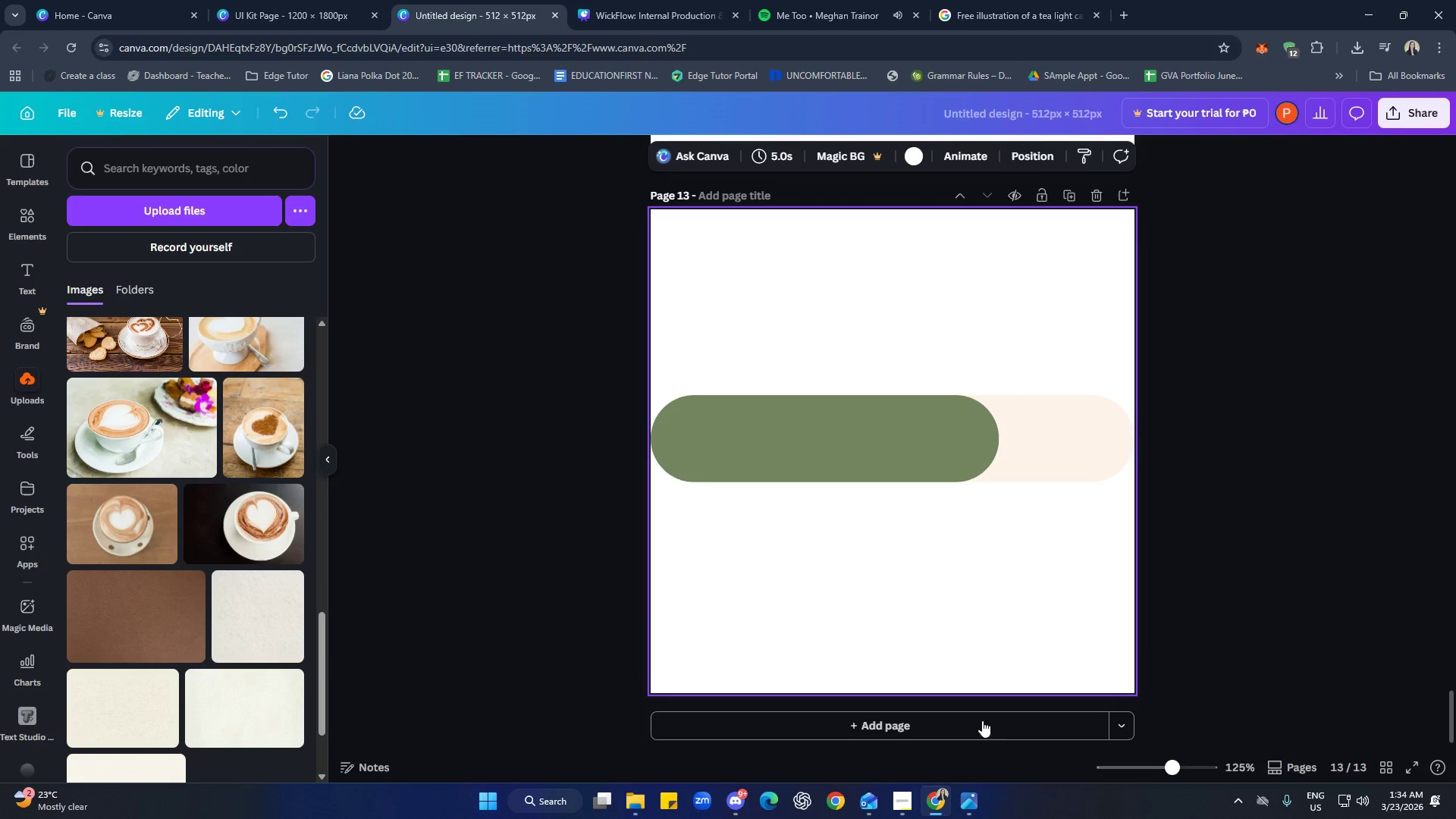 
left_click([965, 731])
 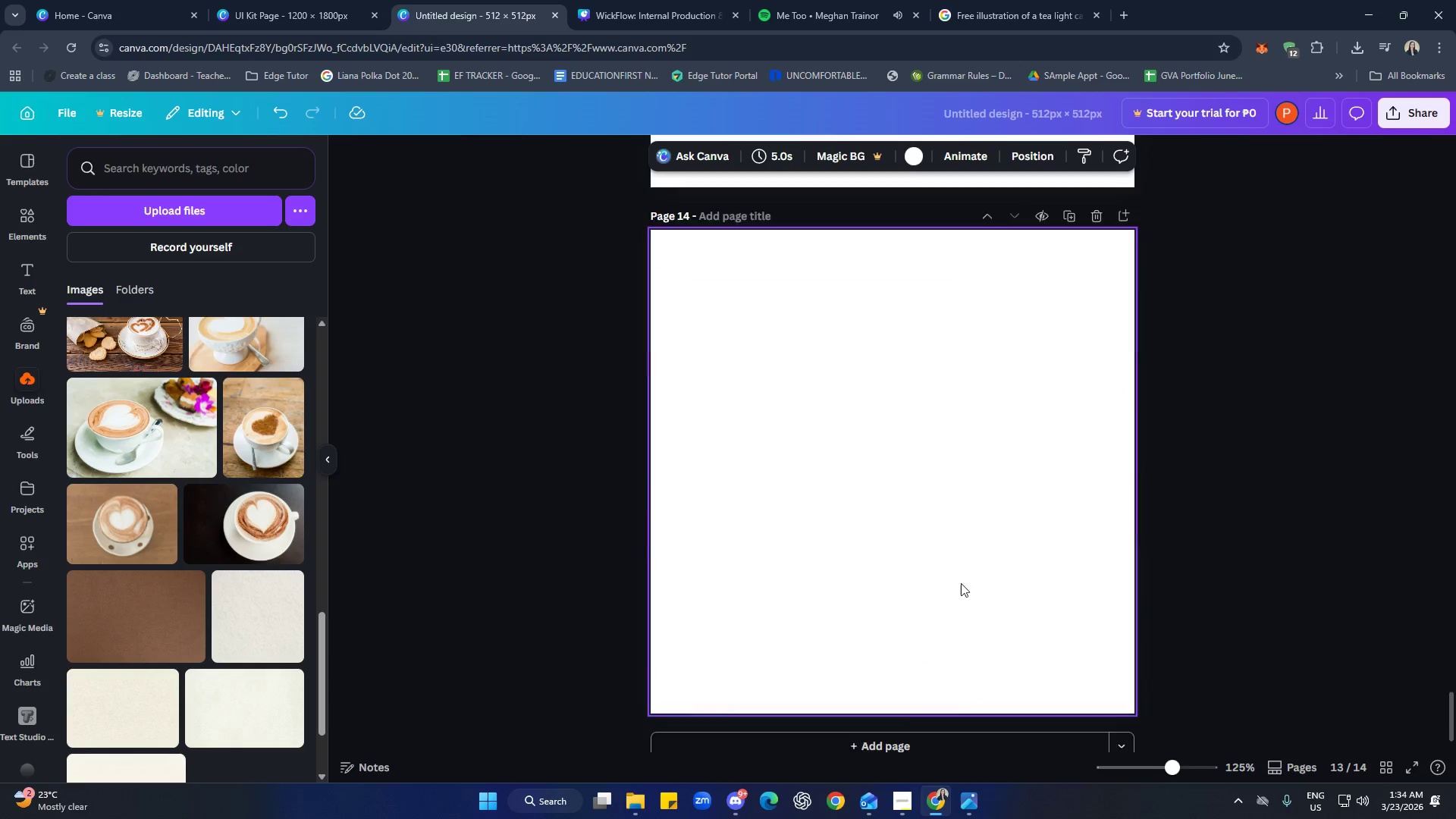 
left_click([949, 560])
 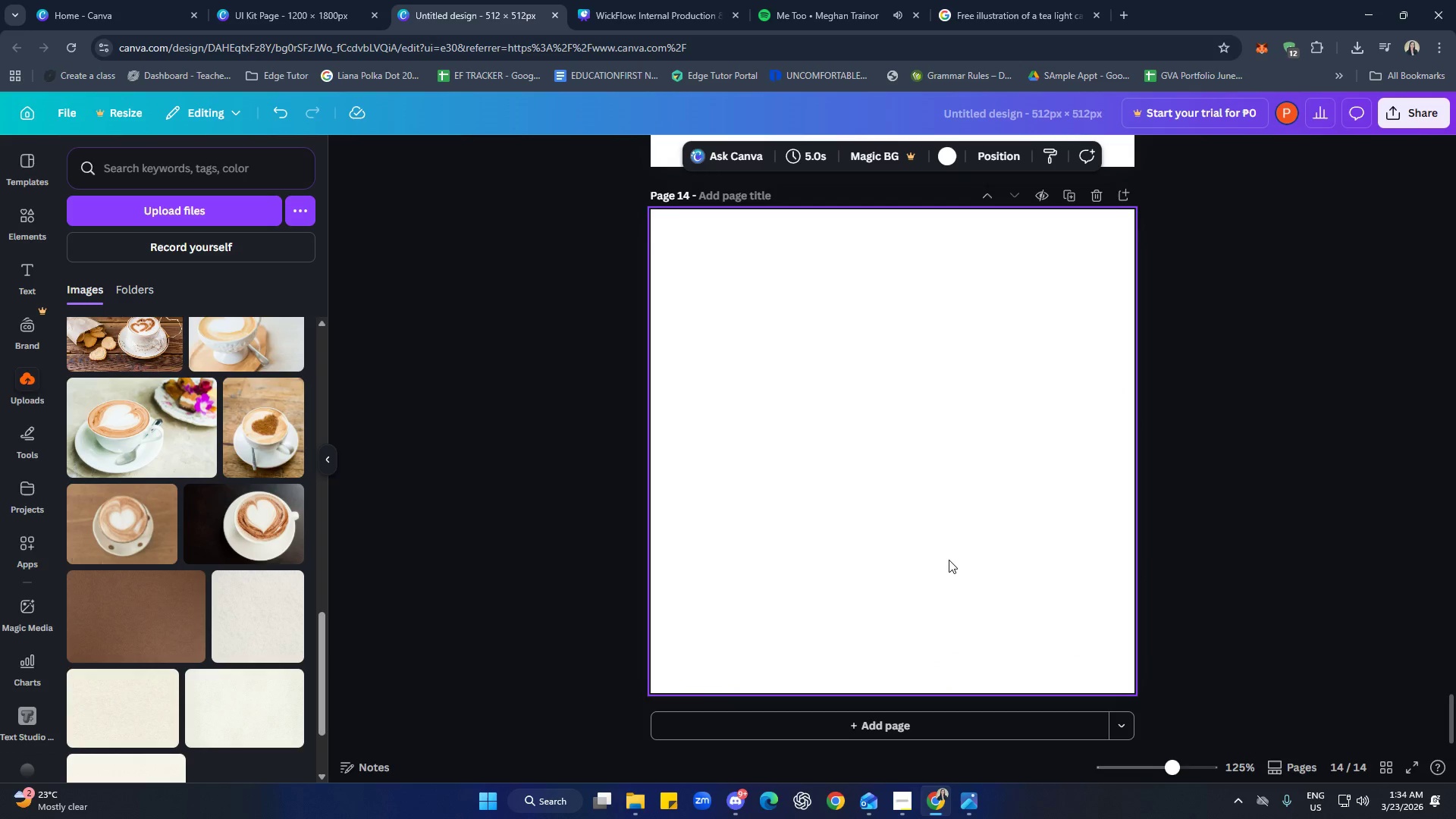 
key(Control+V)
 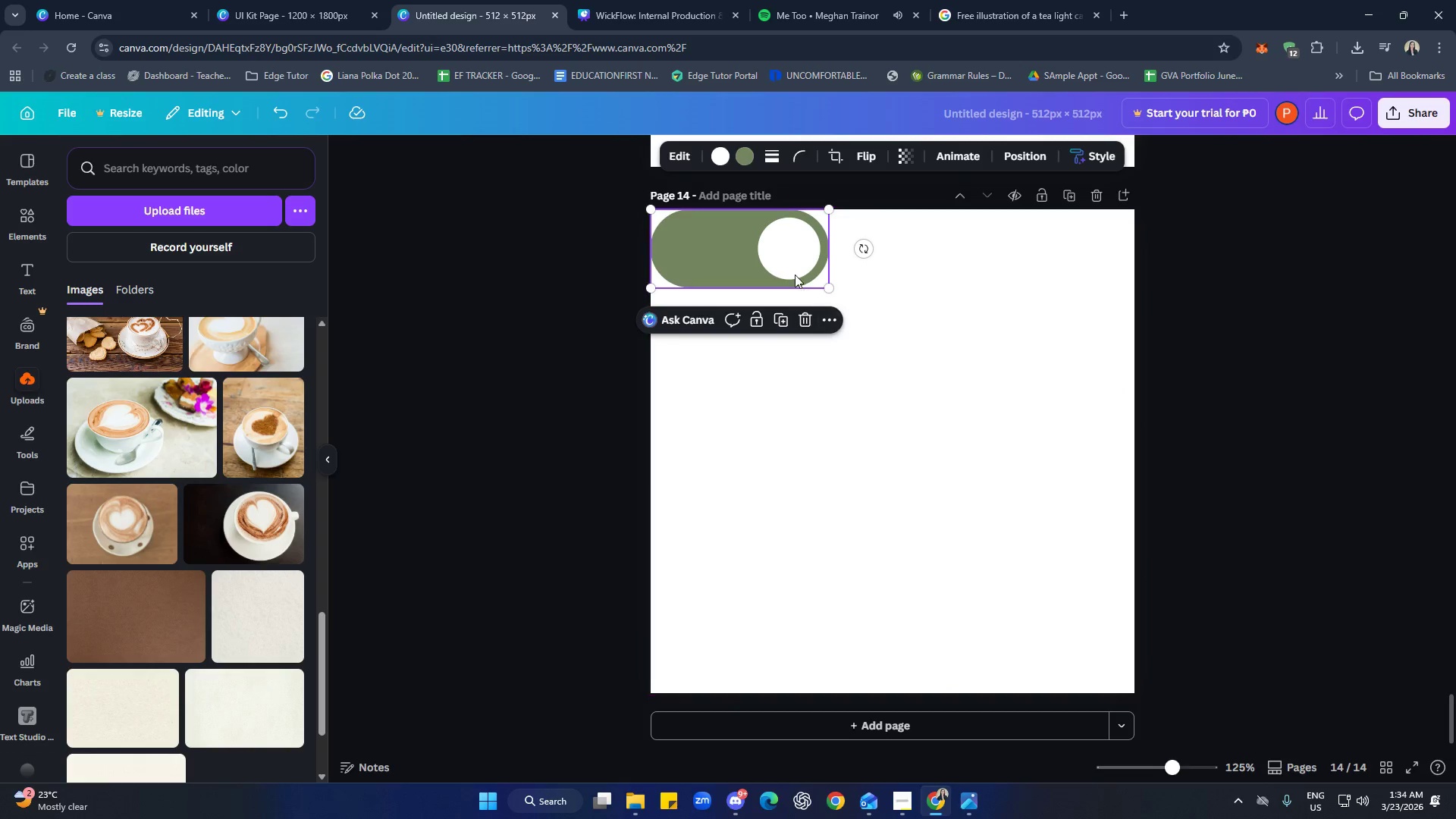 
left_click_drag(start_coordinate=[824, 290], to_coordinate=[1112, 469])
 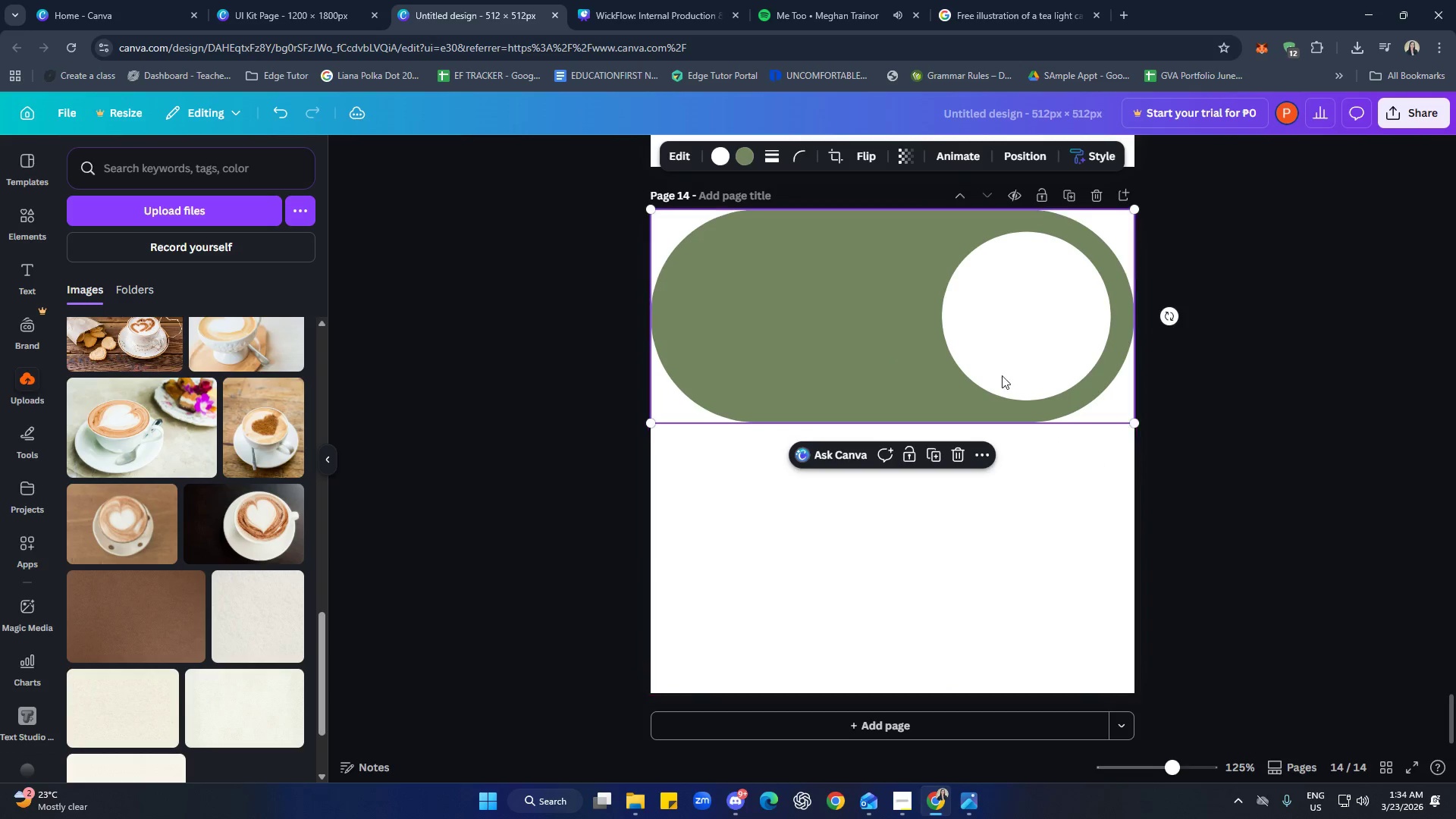 
left_click_drag(start_coordinate=[987, 359], to_coordinate=[984, 475])
 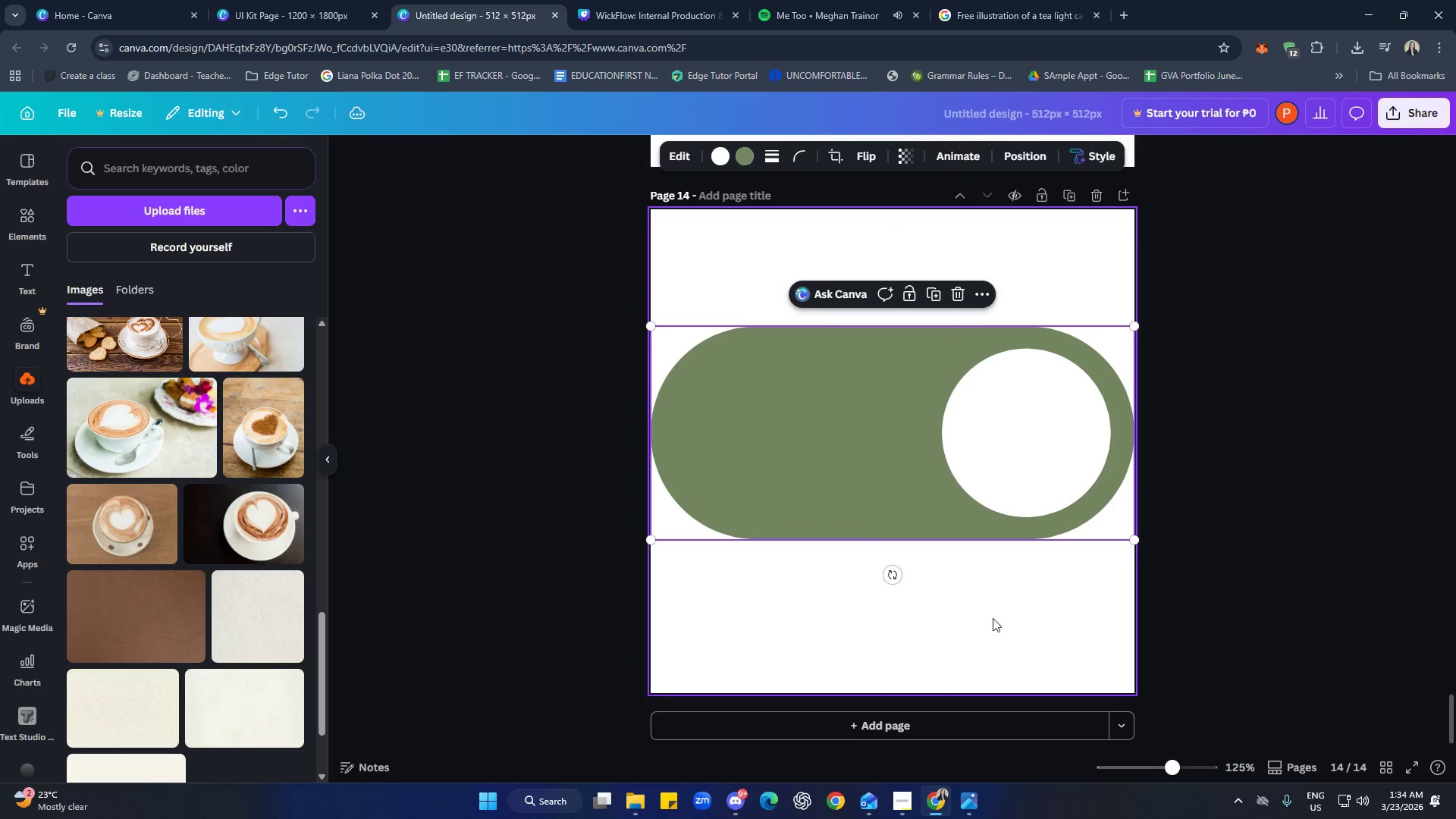 
left_click([994, 631])
 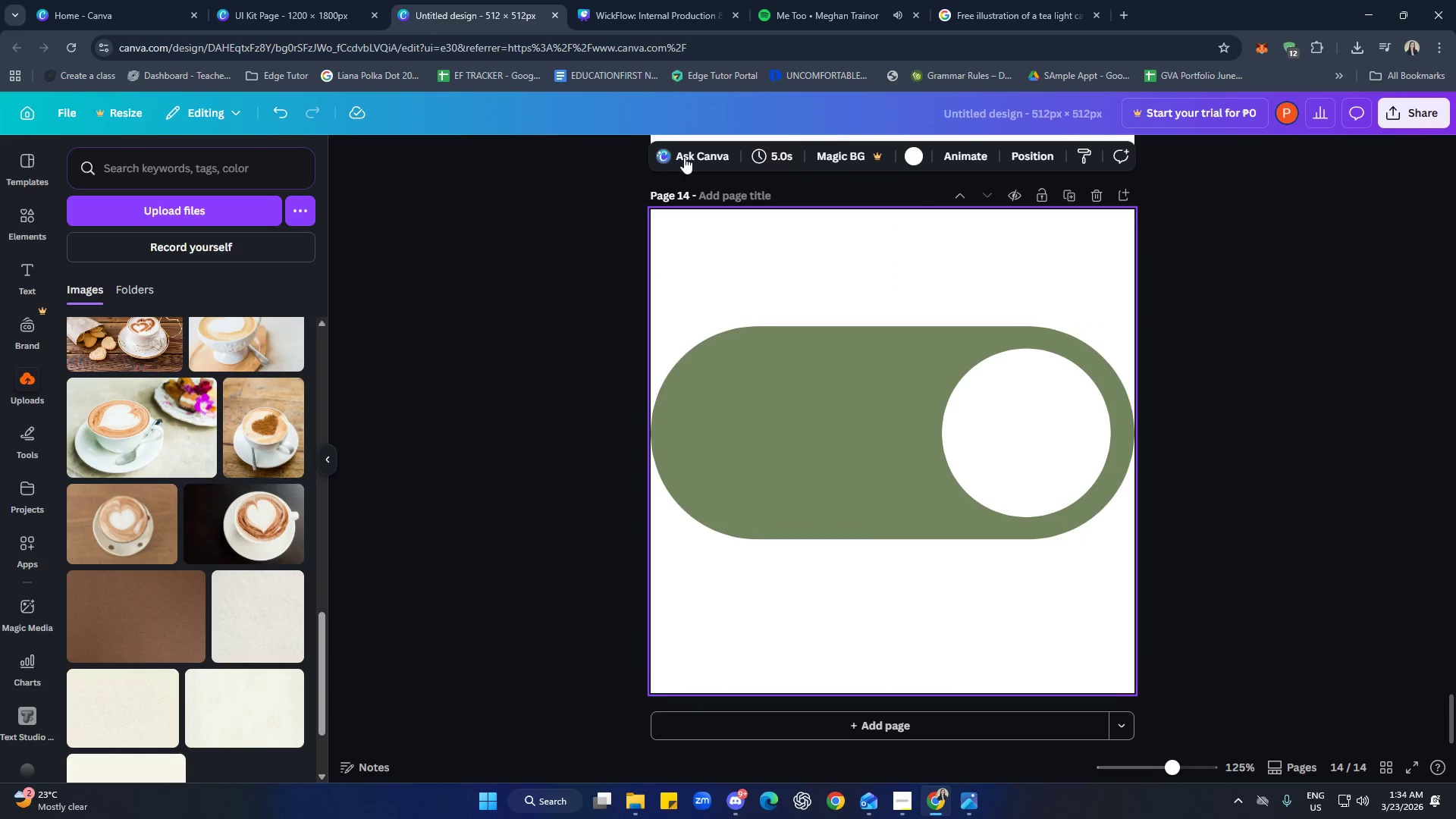 
left_click([846, 195])
 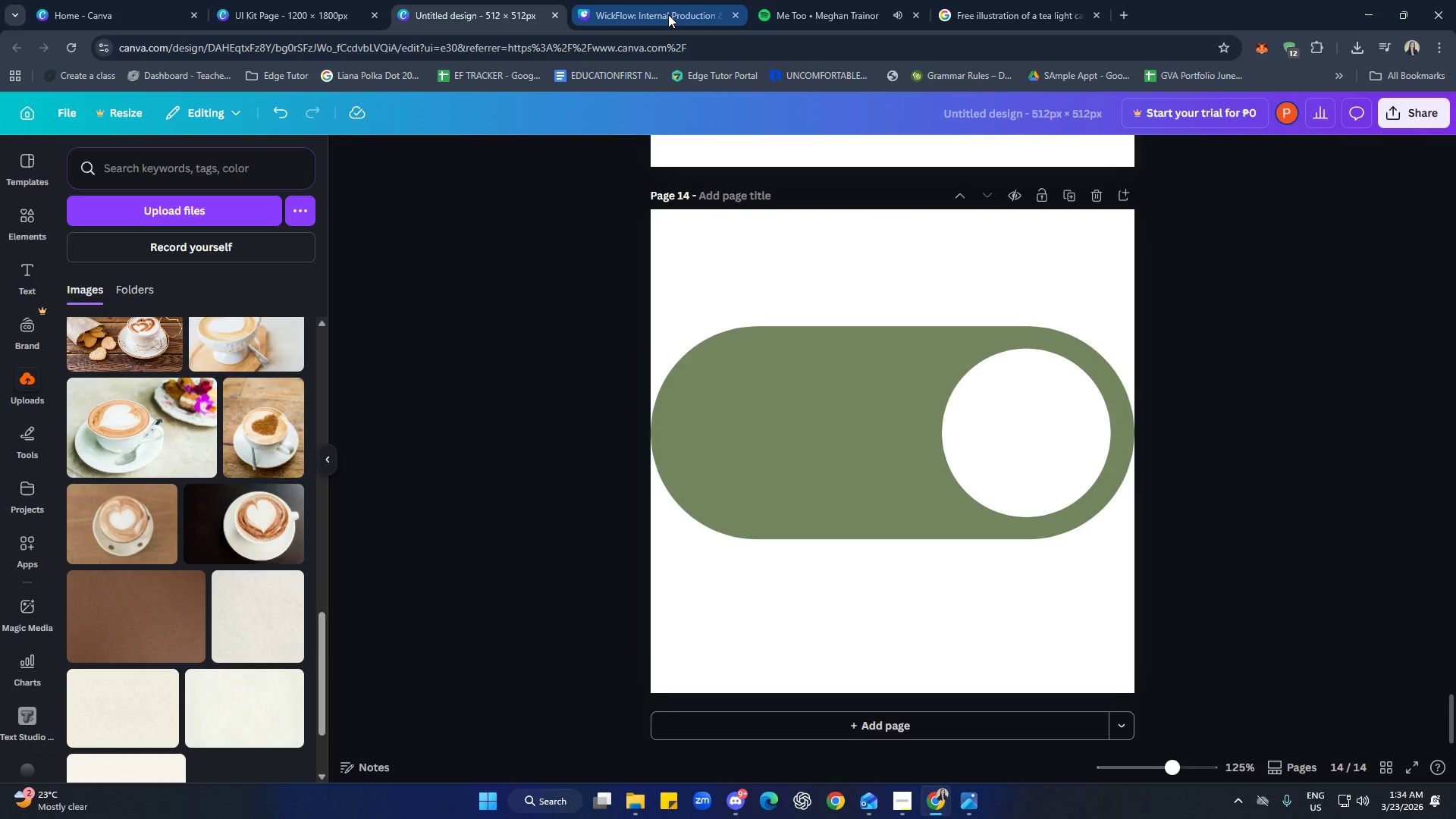 
left_click([668, 14])
 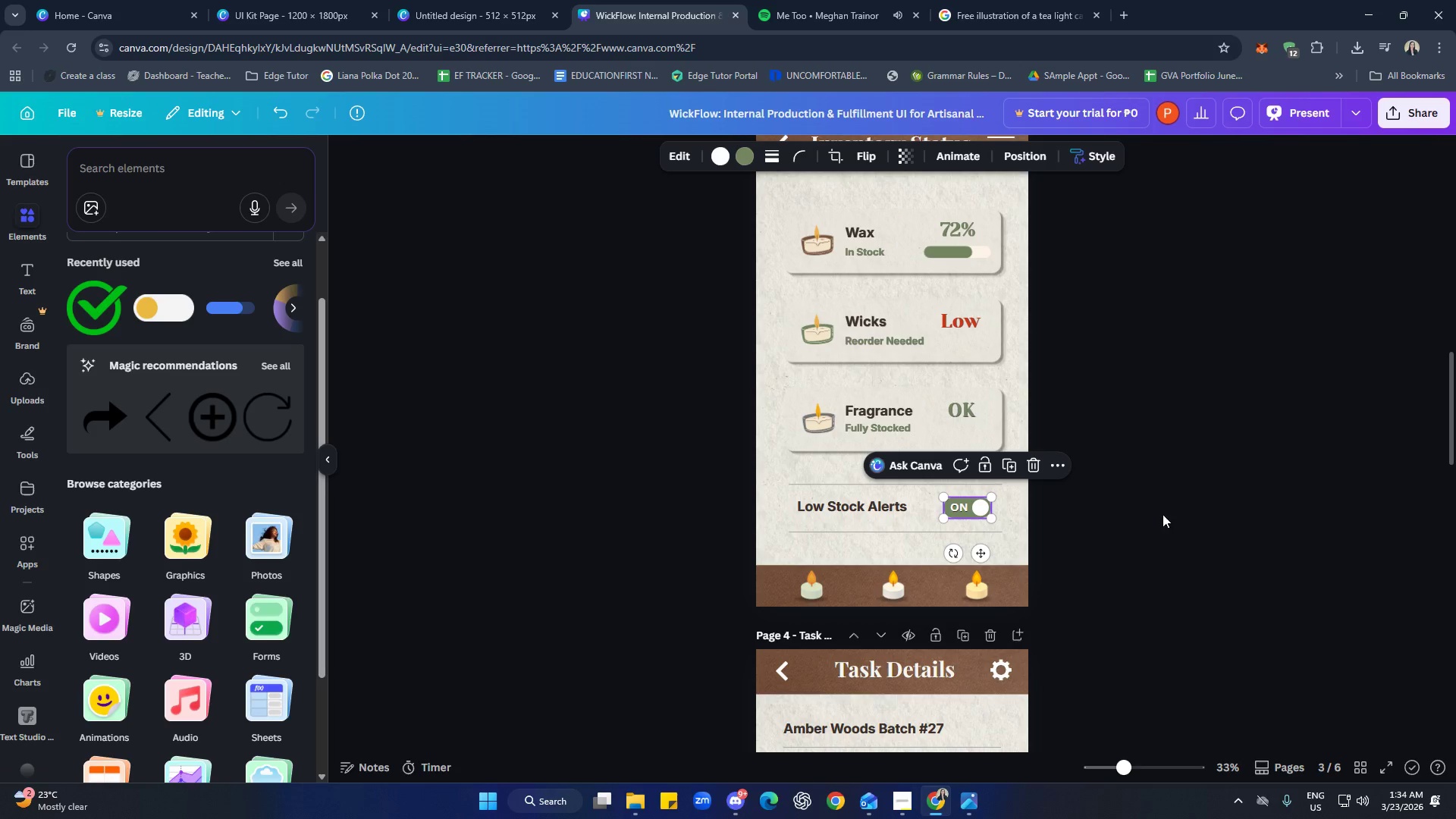 
left_click([1177, 497])
 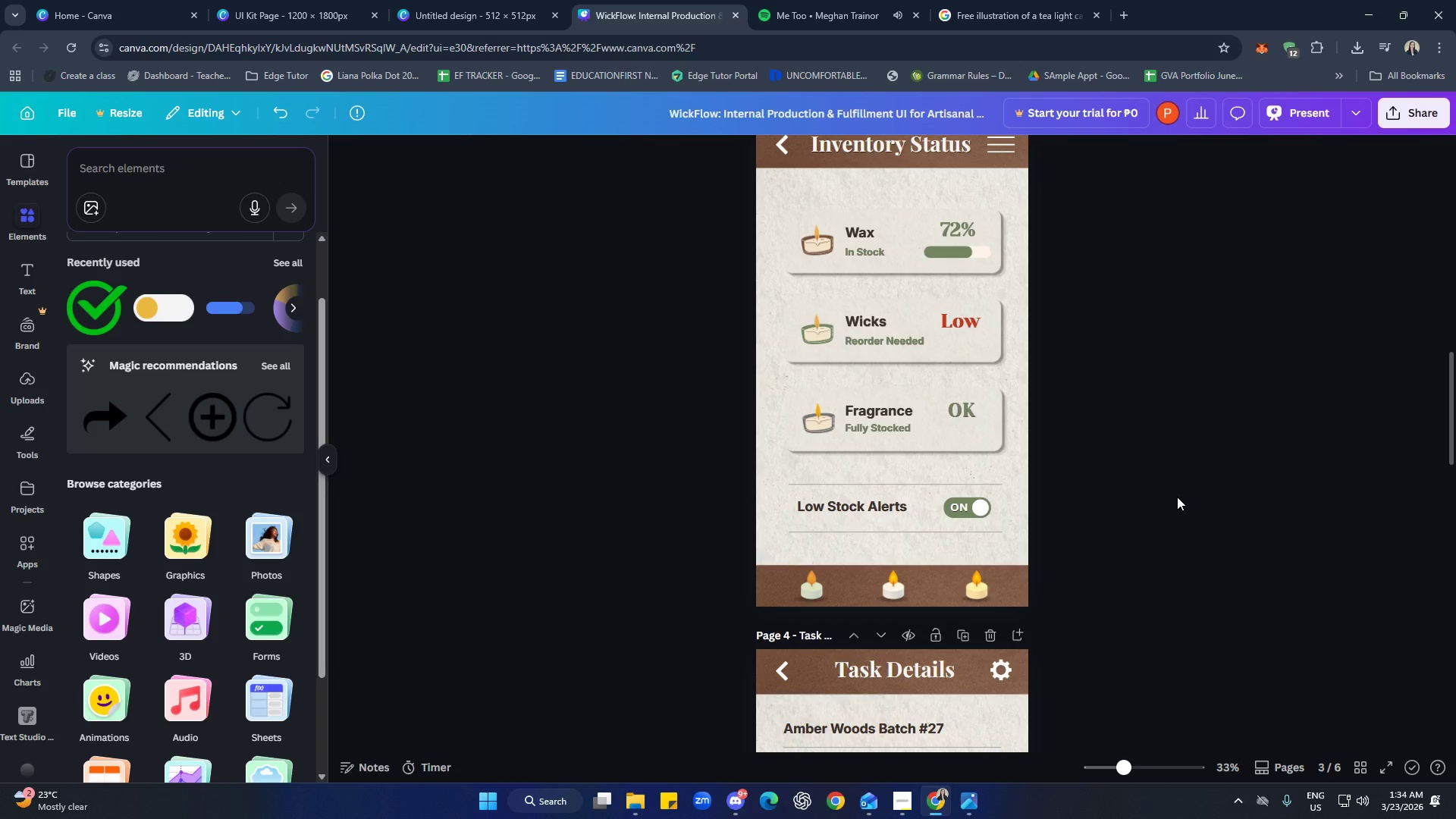 
scroll: coordinate [1177, 497], scroll_direction: down, amount: 1.0
 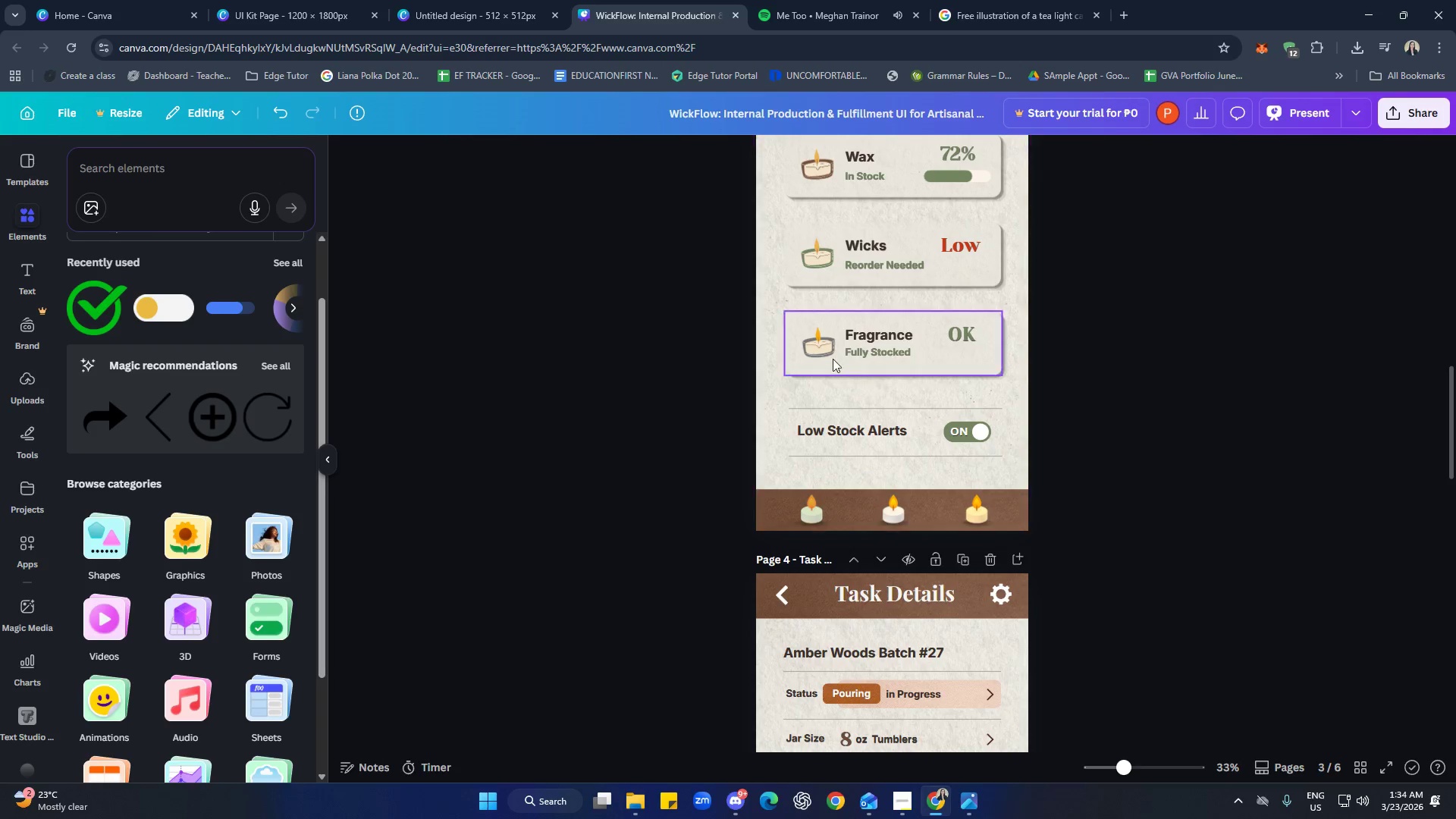 
left_click([817, 348])
 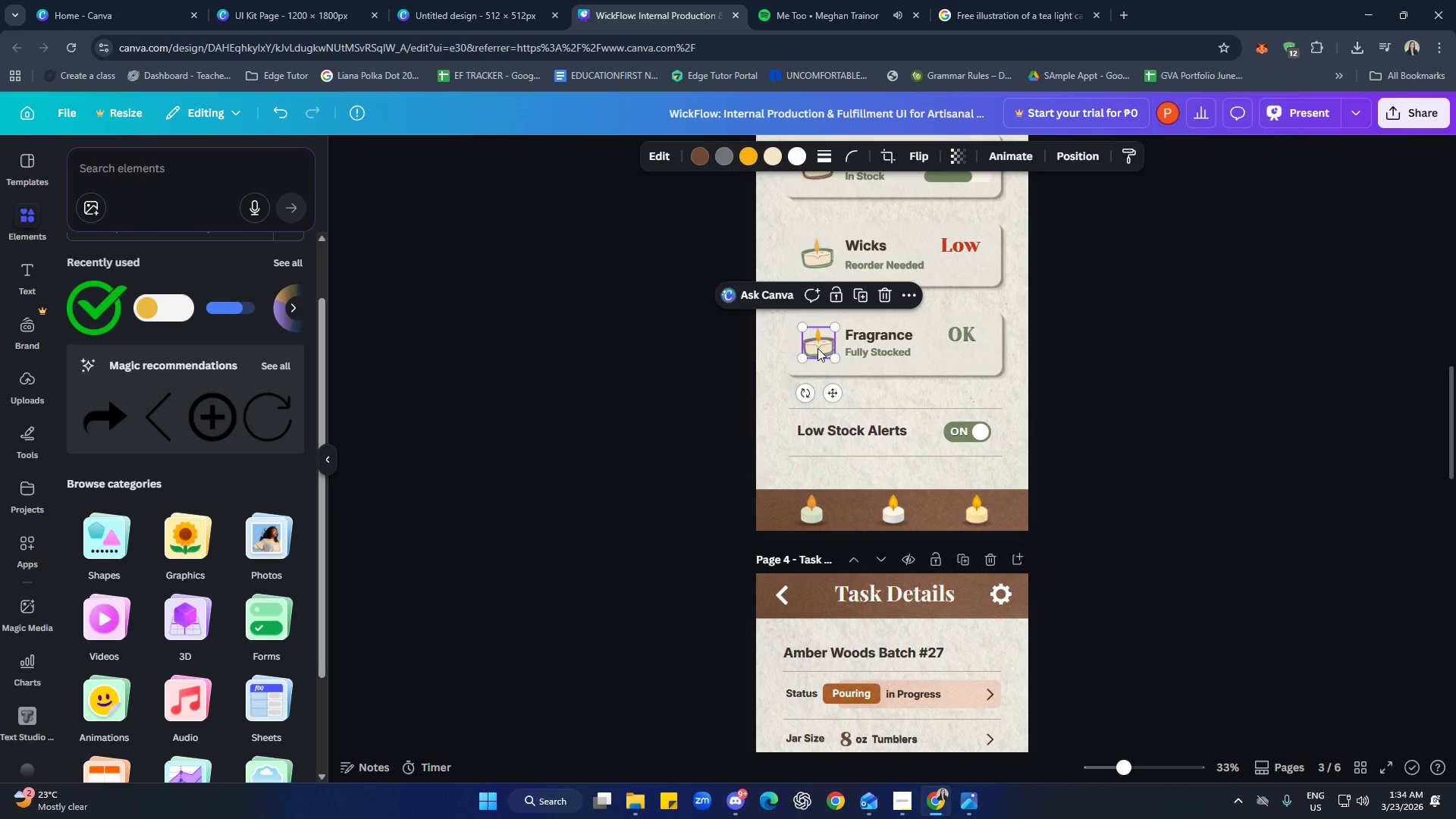 
key(Control+C)
 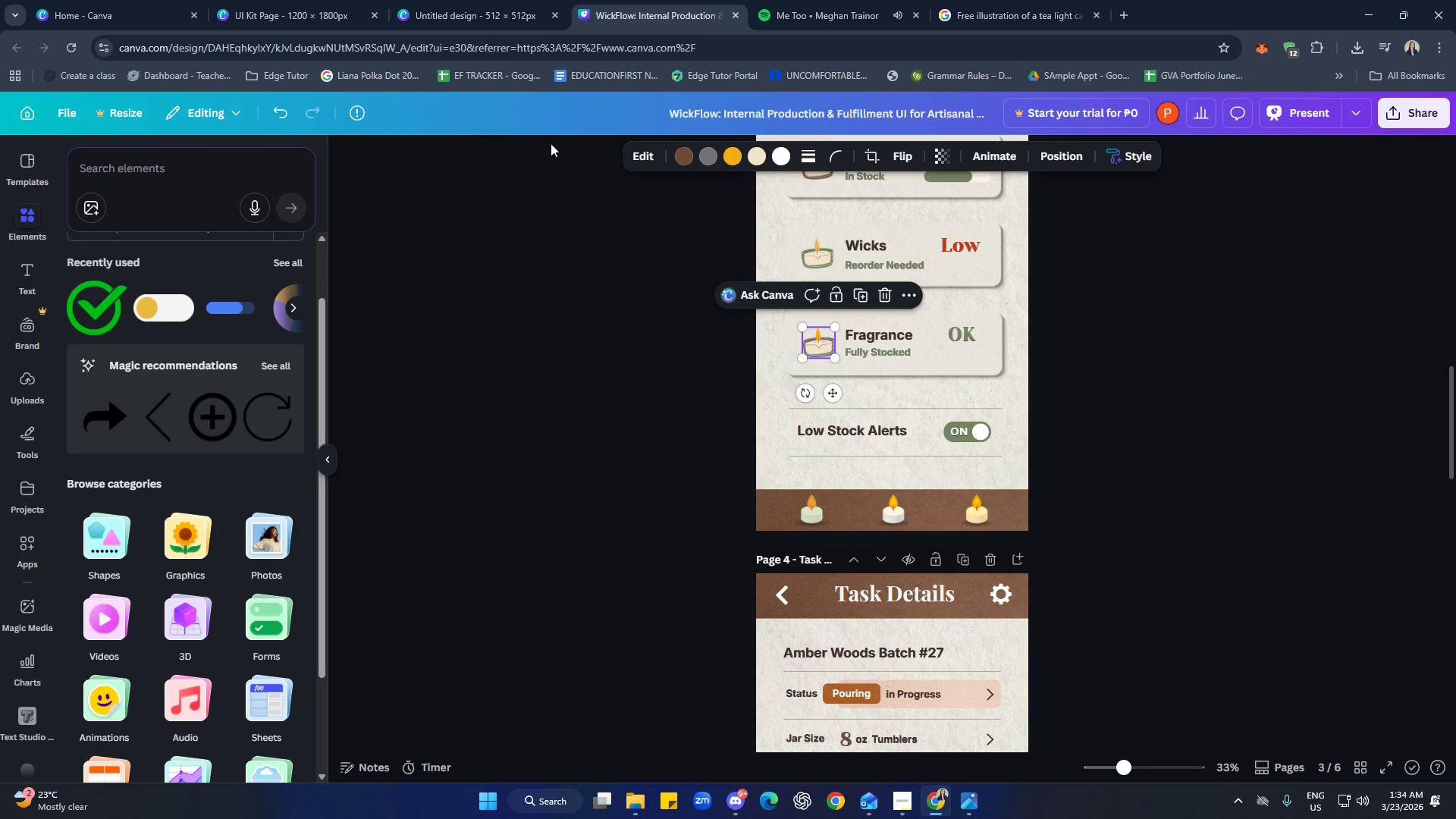 
left_click([452, 0])
 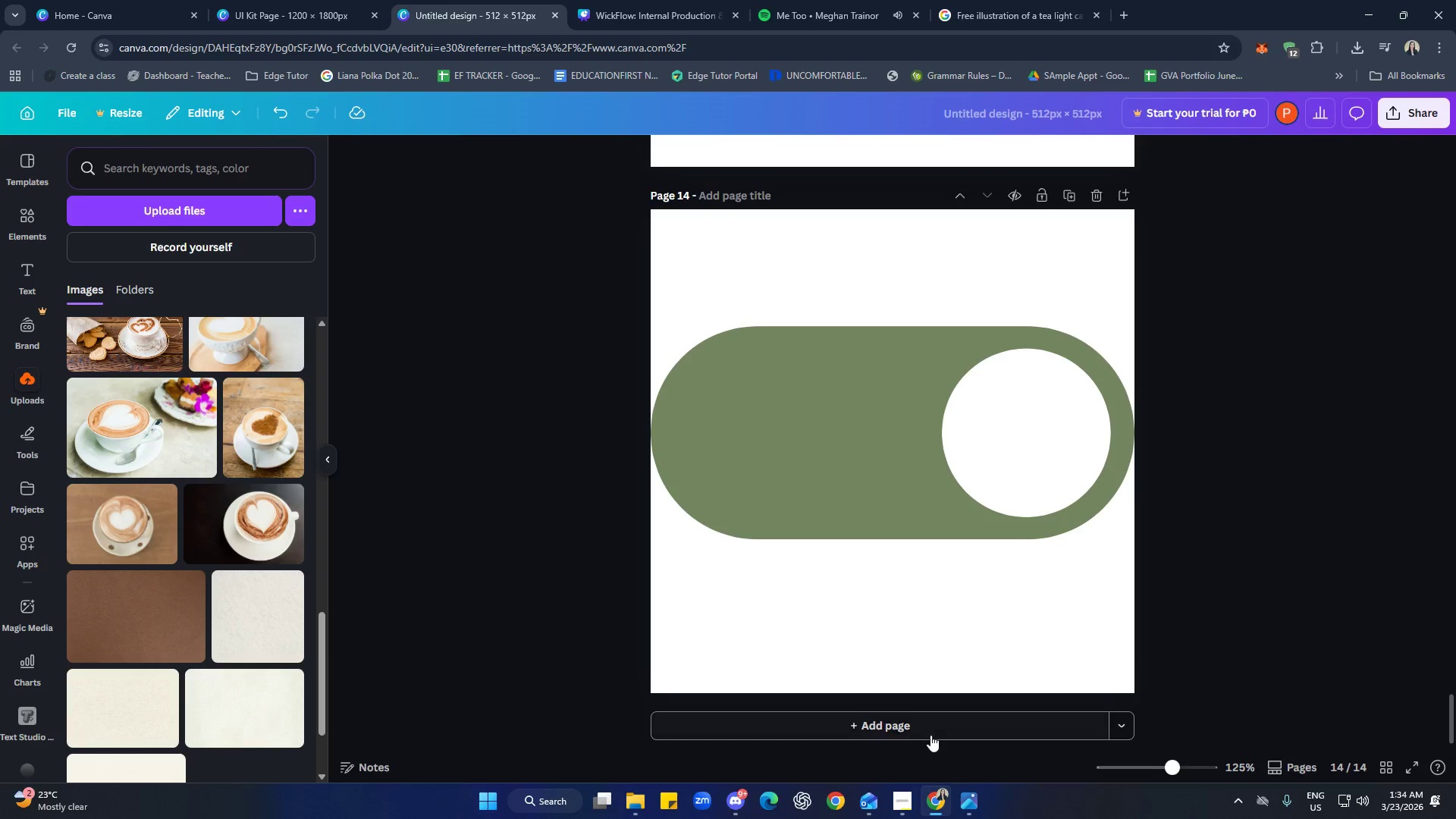 
double_click([903, 522])
 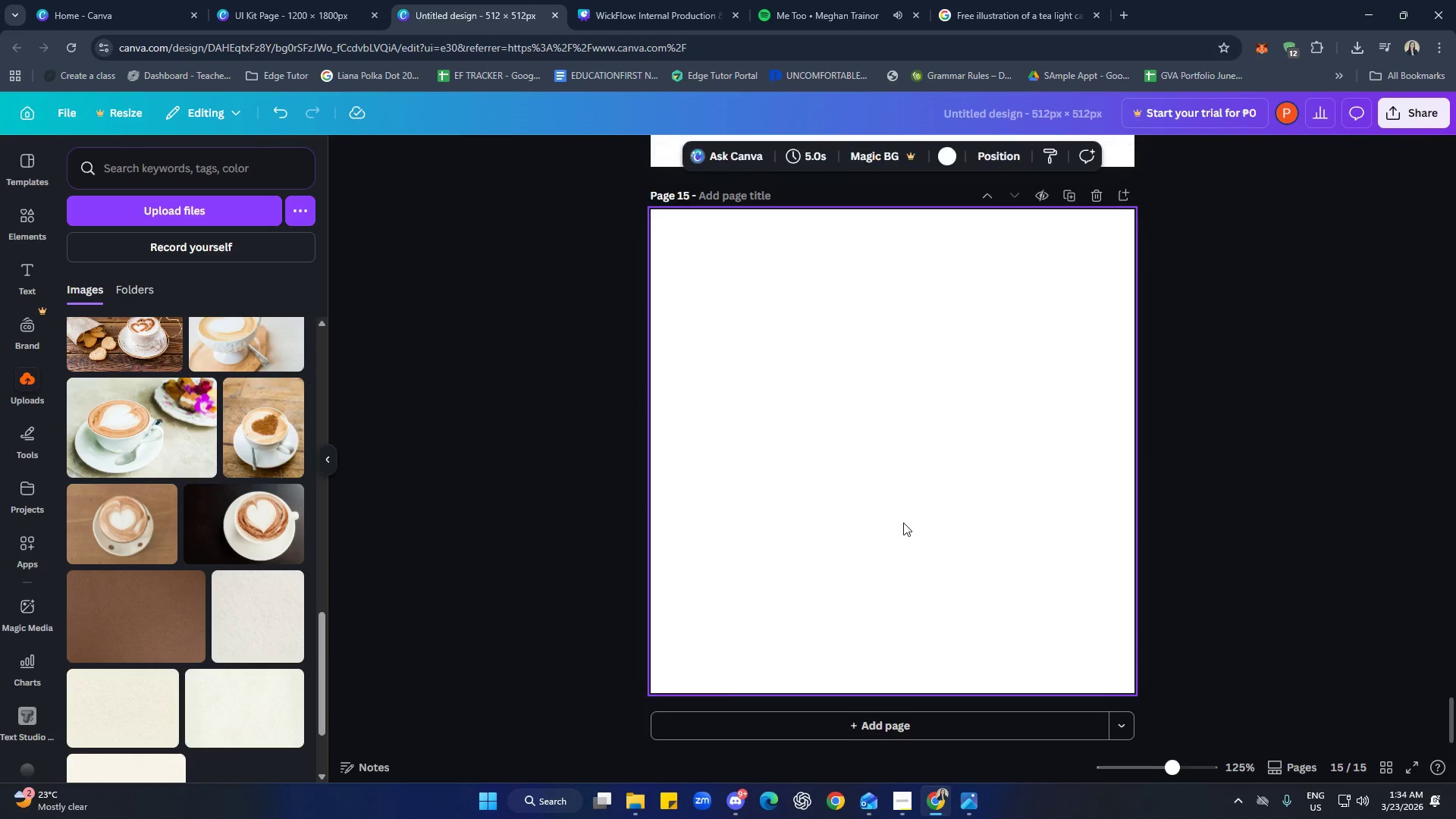 
key(Control+ControlLeft)
 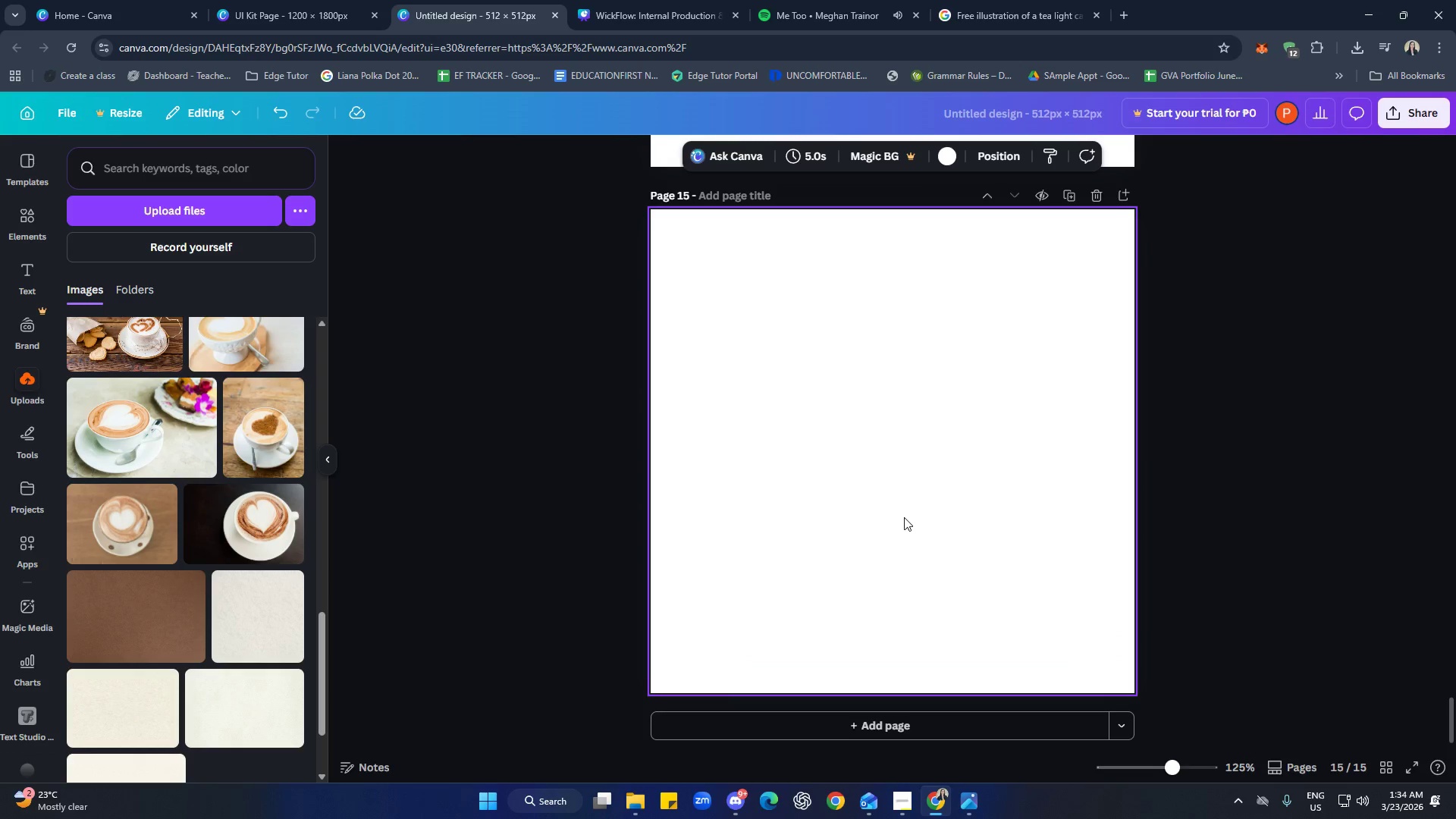 
key(Control+V)
 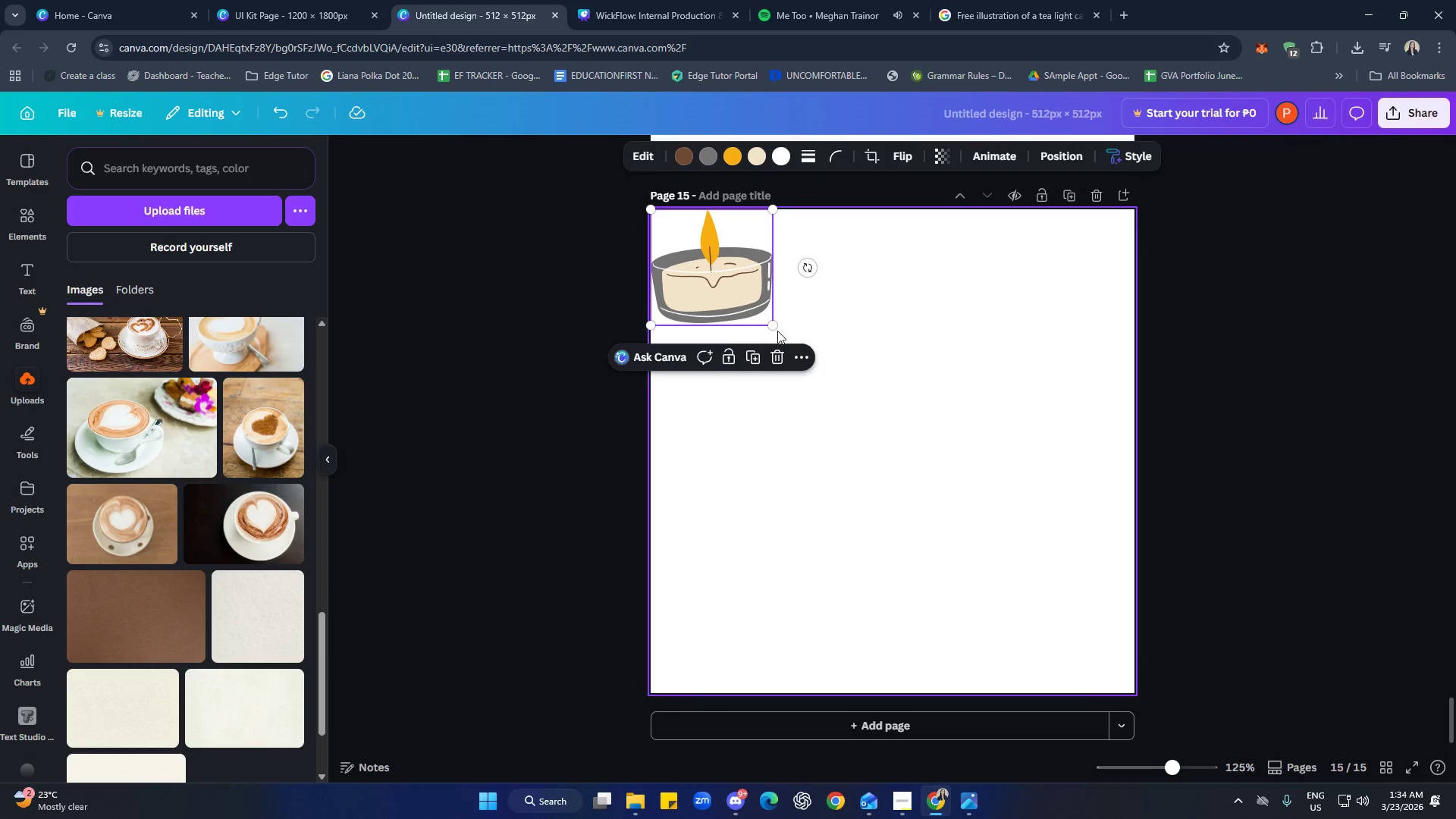 
left_click_drag(start_coordinate=[769, 326], to_coordinate=[1178, 611])
 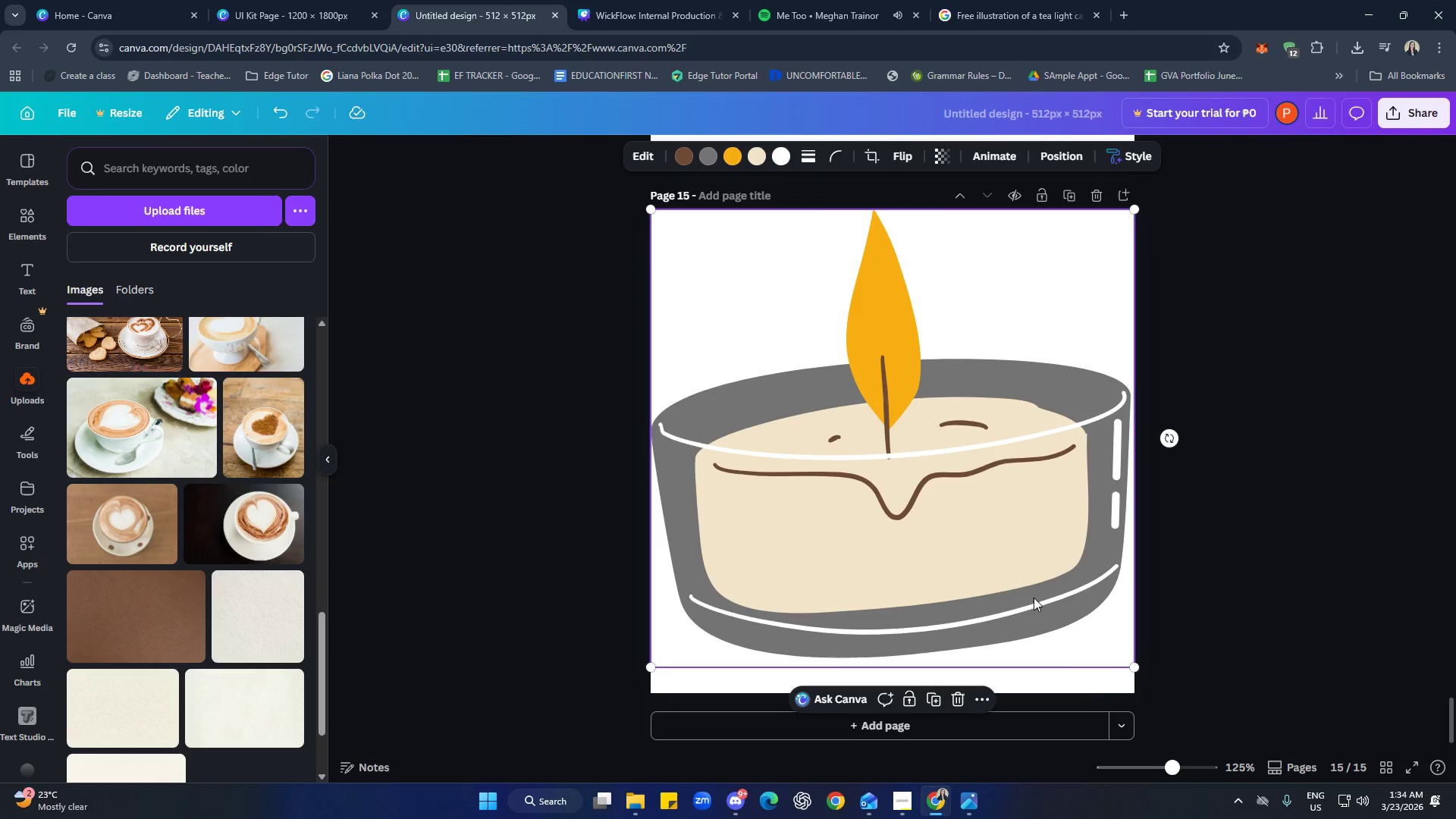 
left_click([1034, 597])
 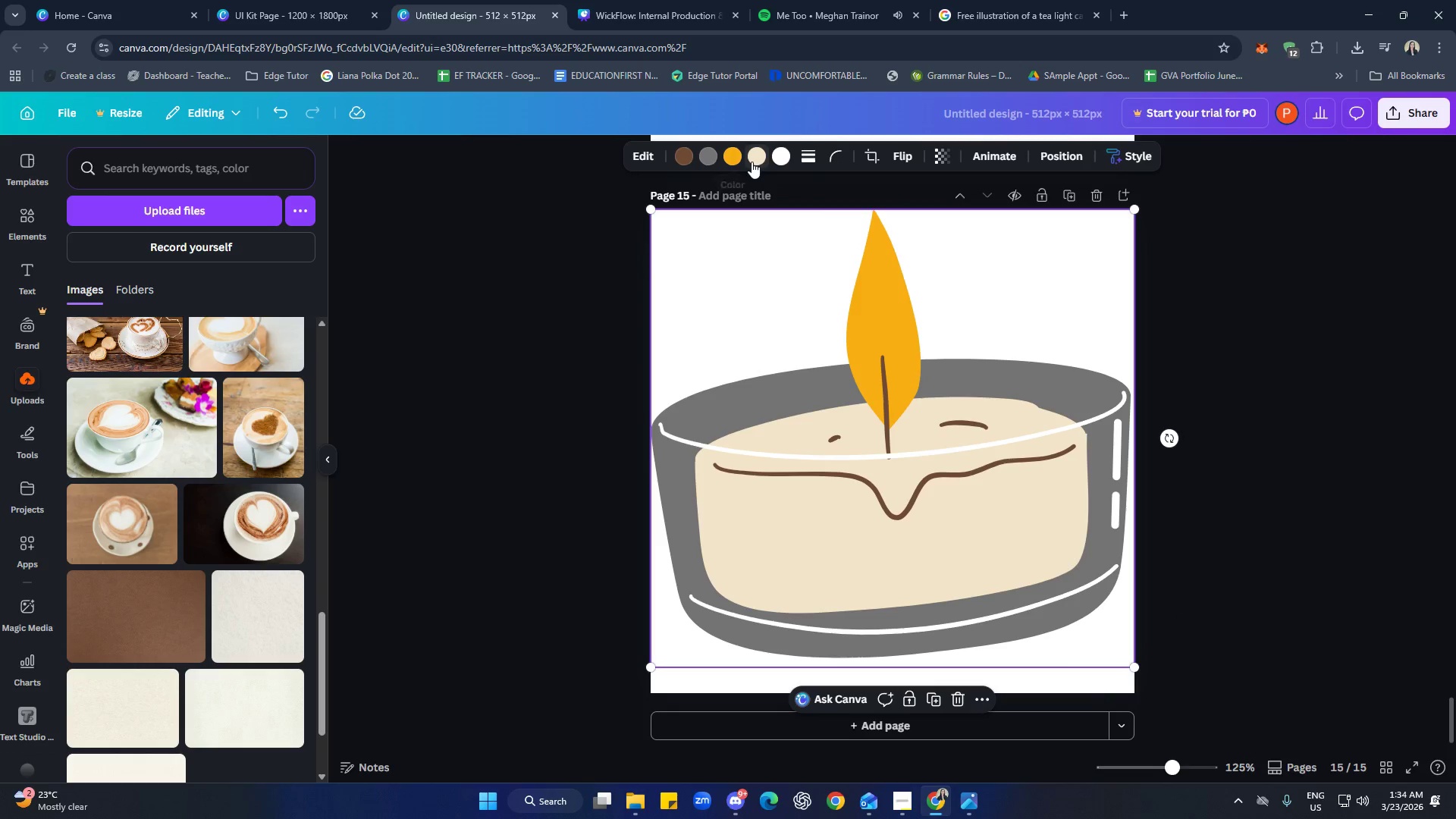 
left_click([701, 161])
 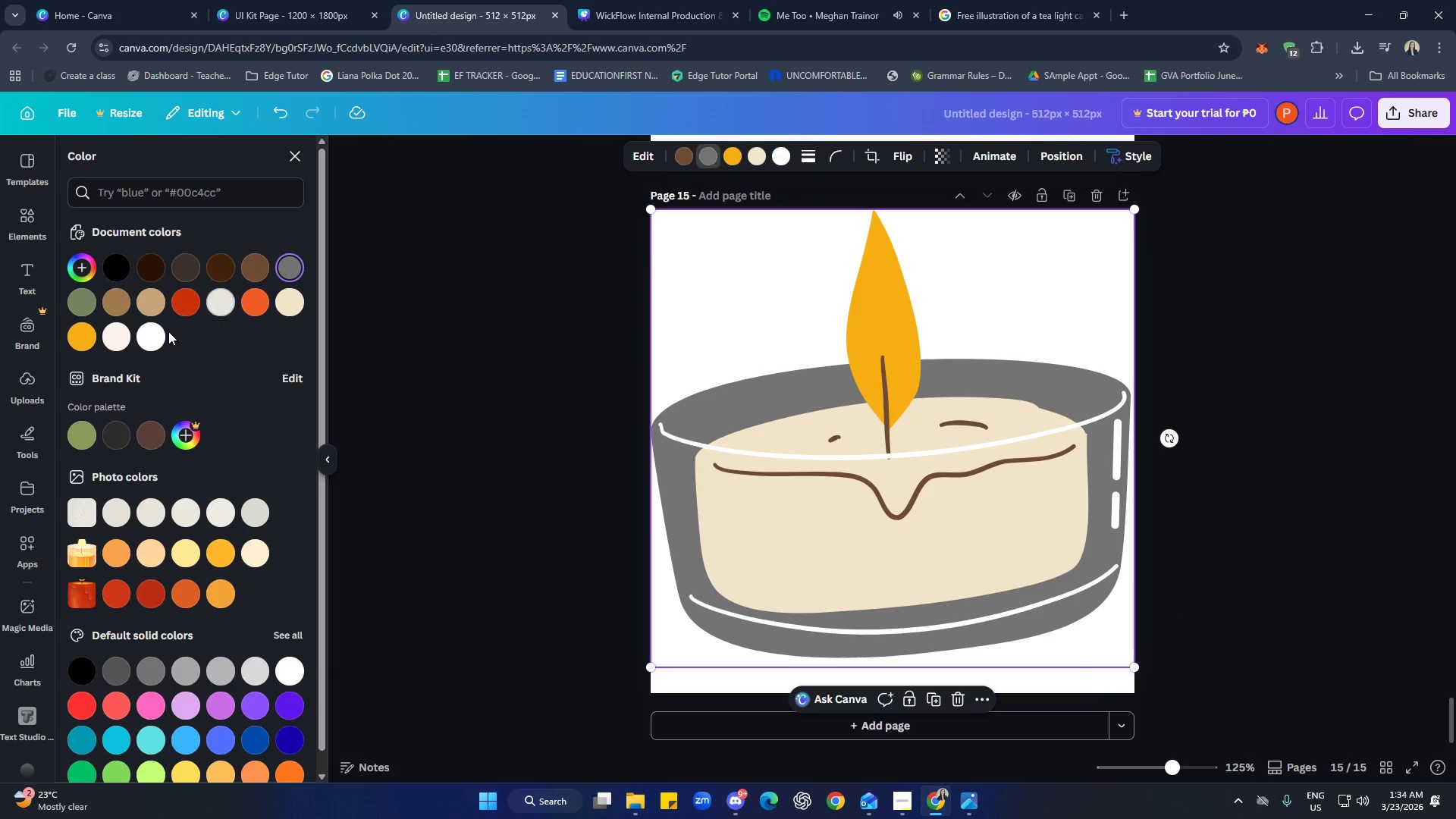 
left_click([148, 340])
 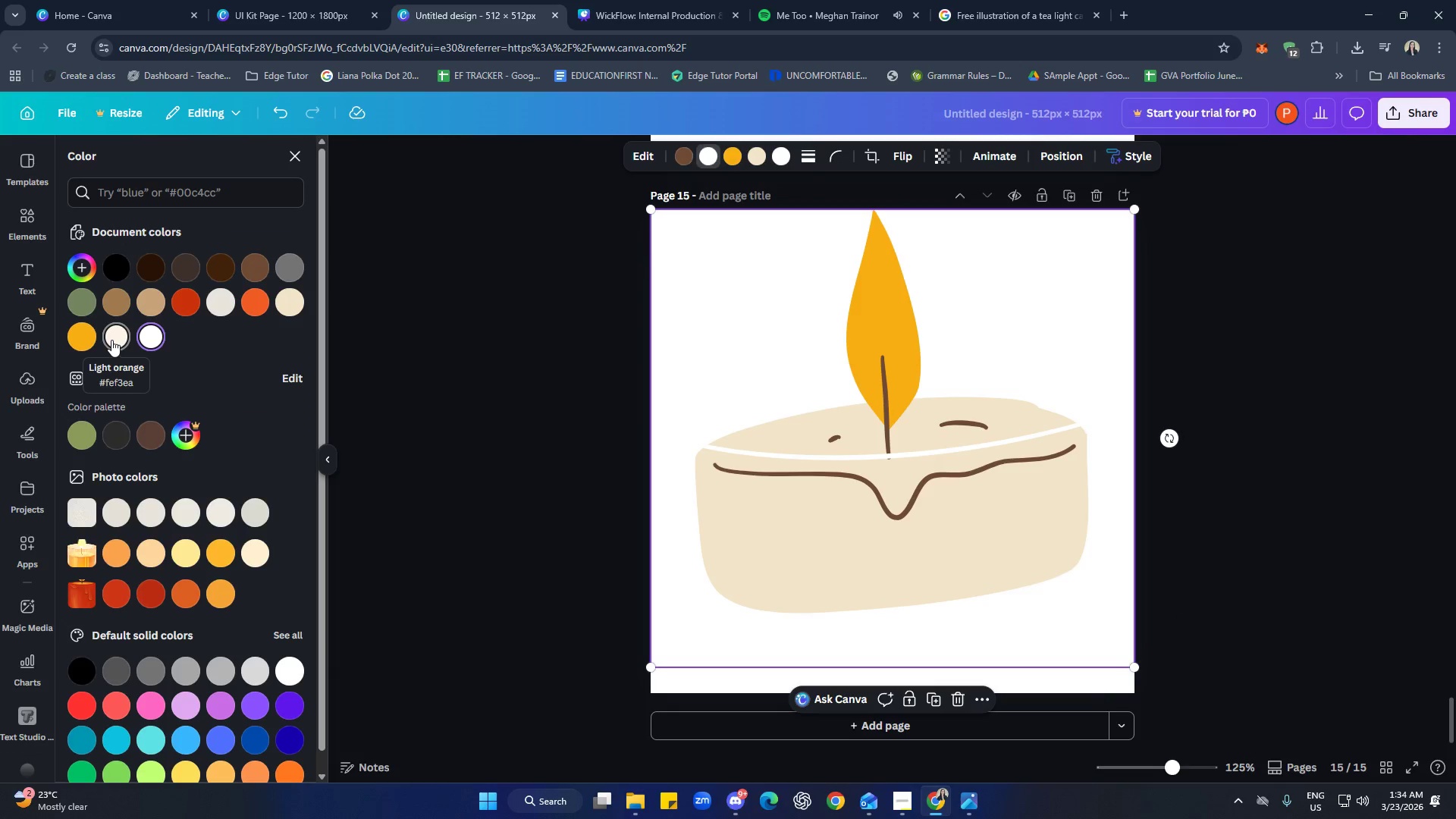 
left_click([111, 340])
 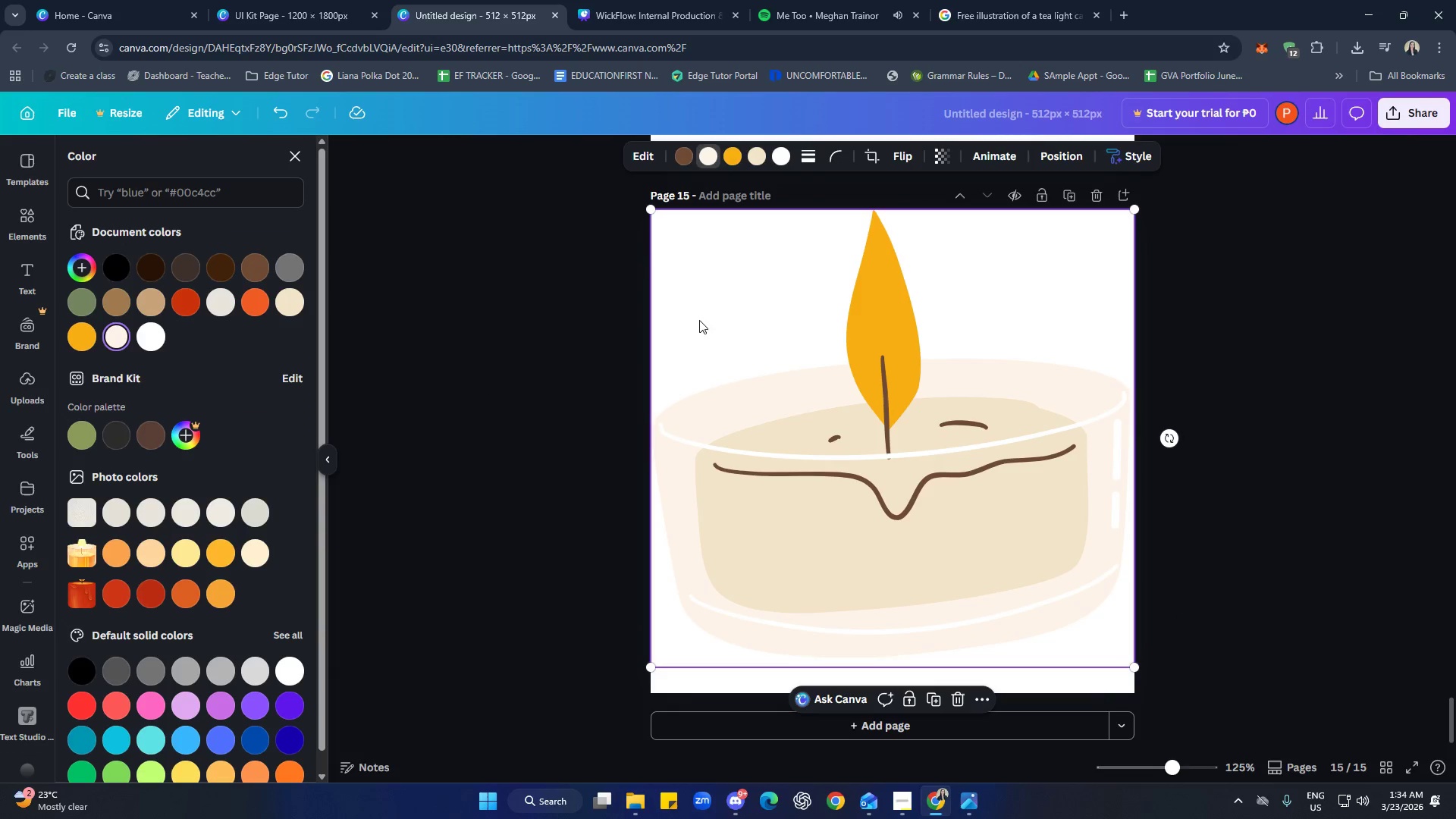 
double_click([702, 304])
 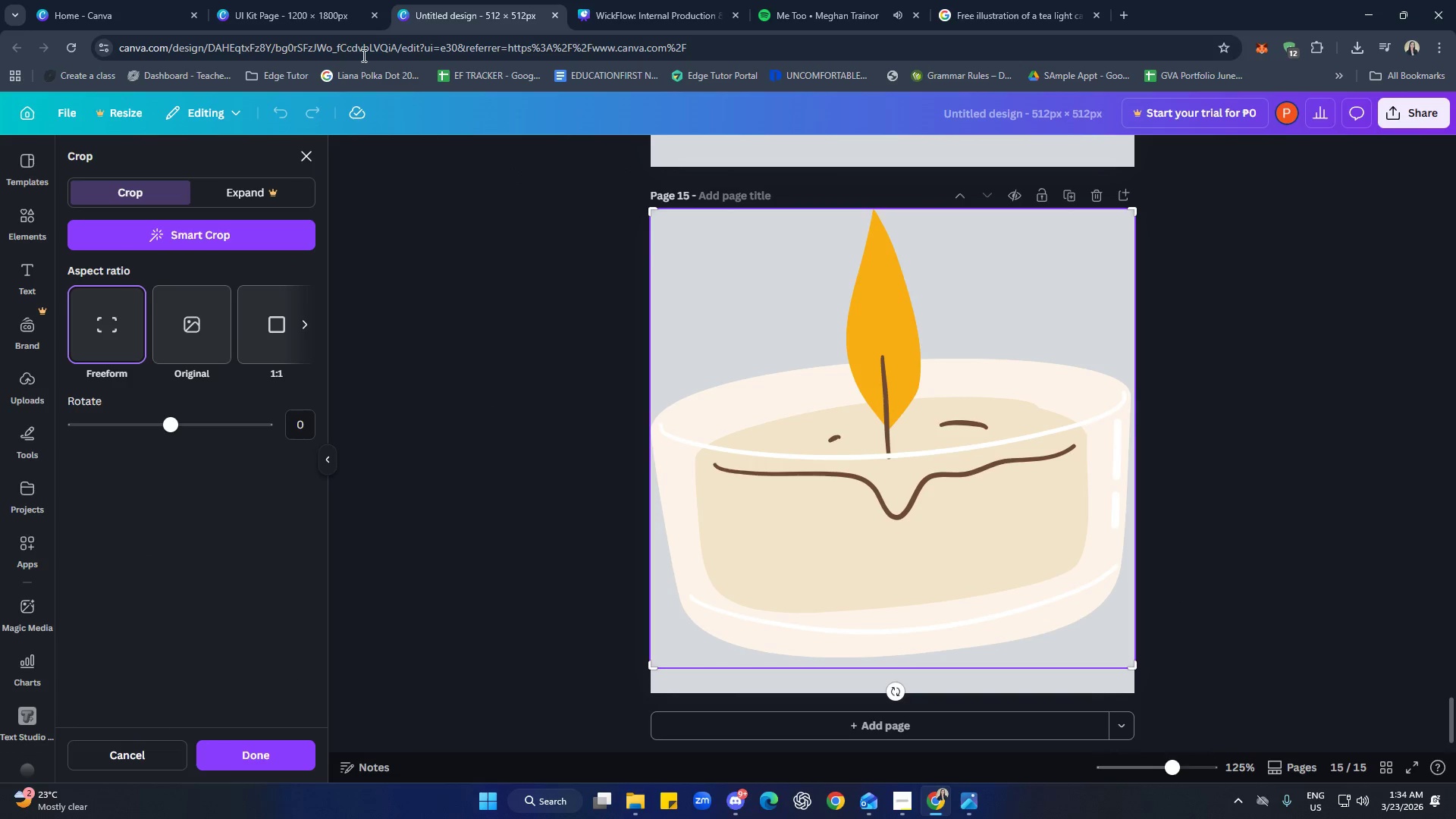 
left_click([300, 22])
 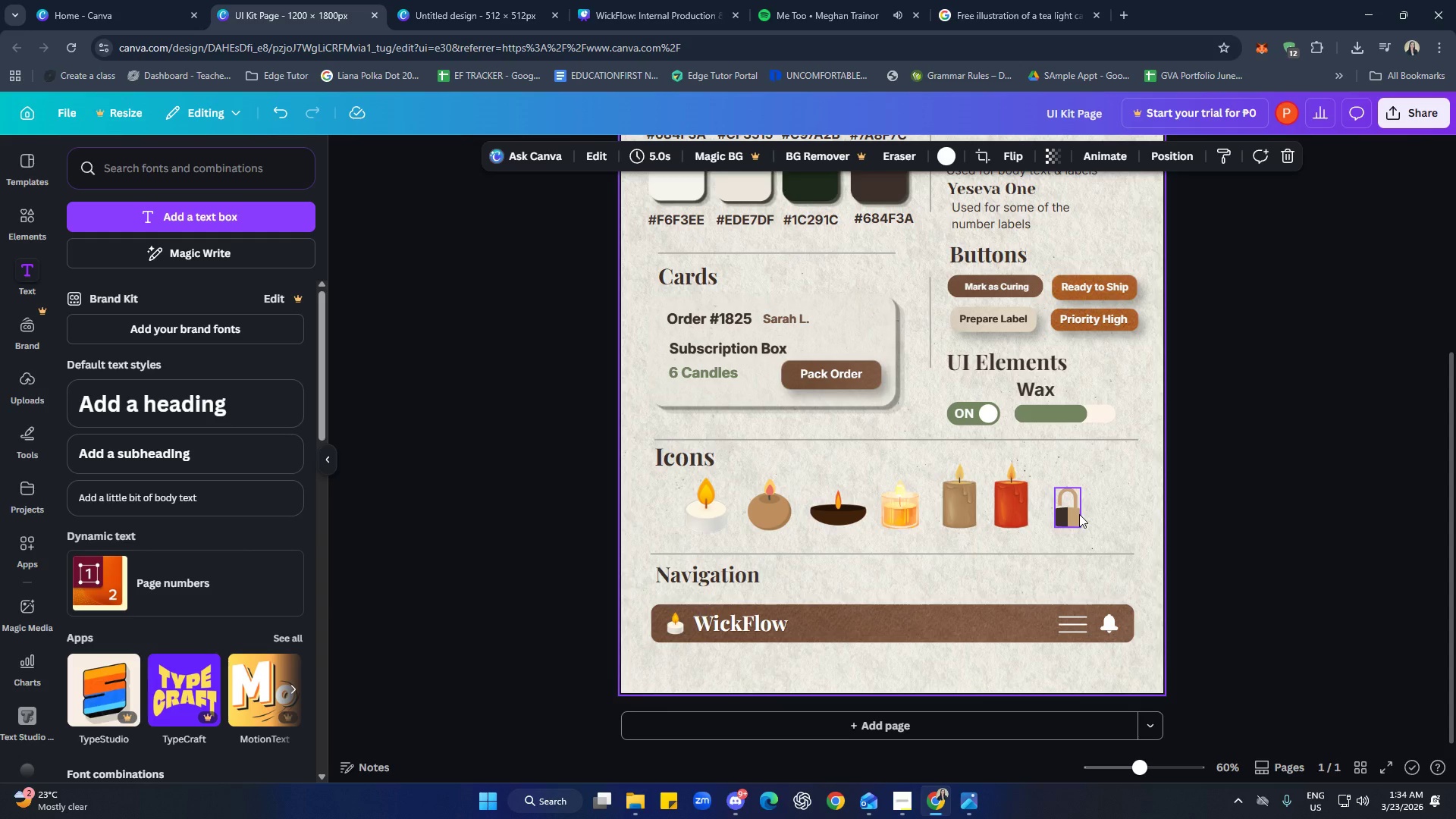 
left_click_drag(start_coordinate=[1102, 515], to_coordinate=[904, 507])
 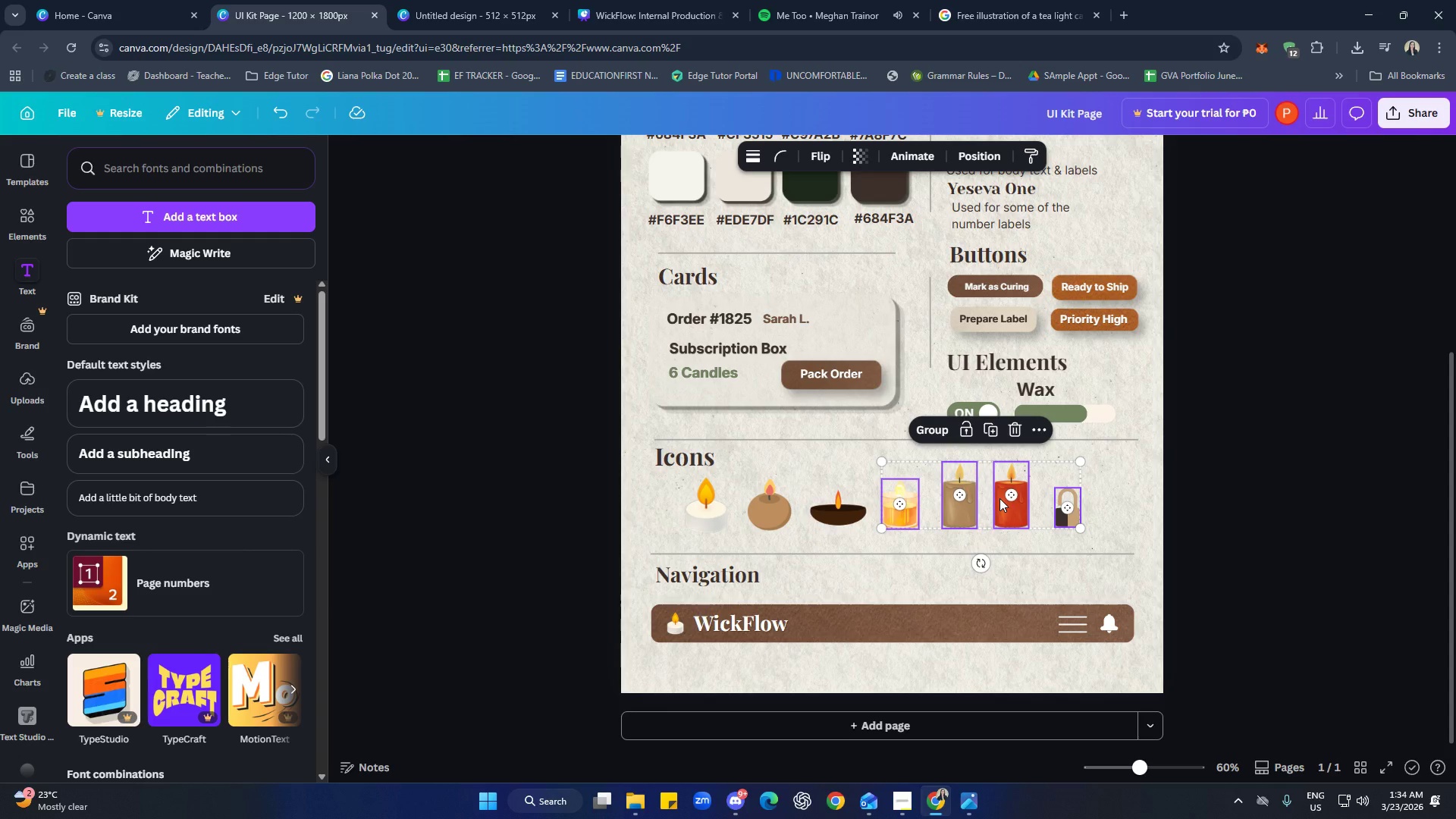 
hold_key(key=ArrowRight, duration=1.5)
 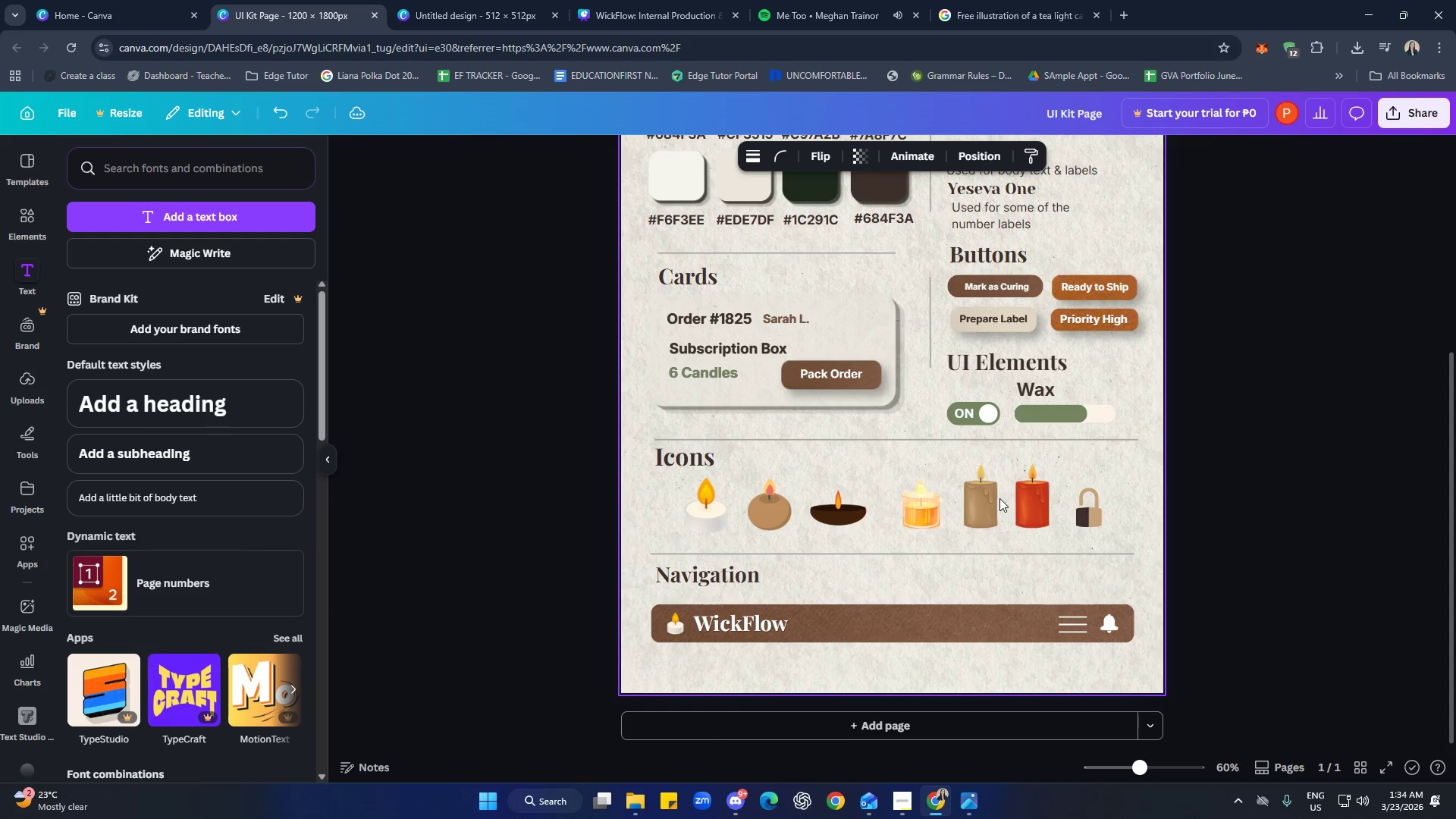 
hold_key(key=ArrowRight, duration=1.52)
 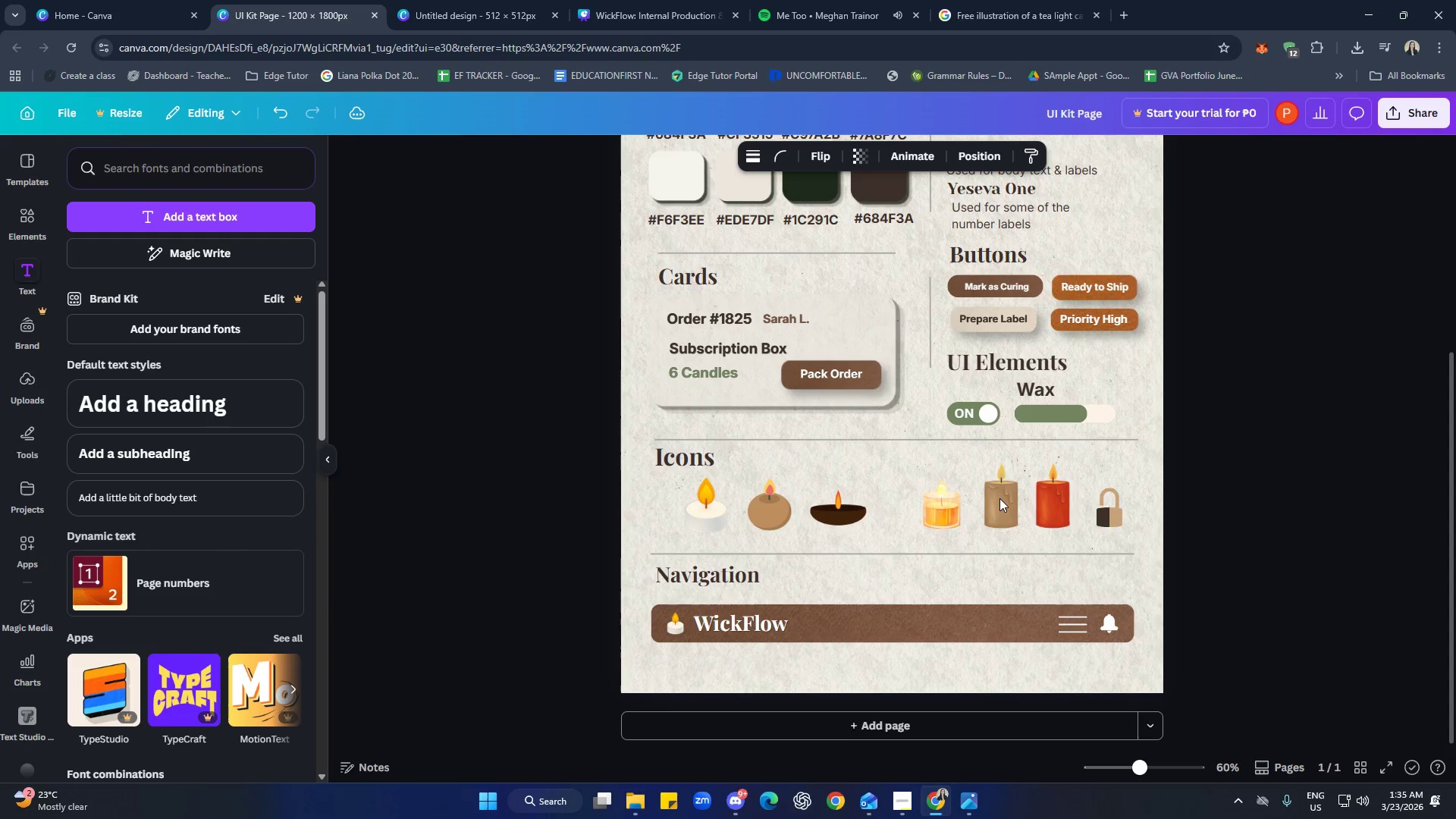 
hold_key(key=ArrowRight, duration=0.92)
 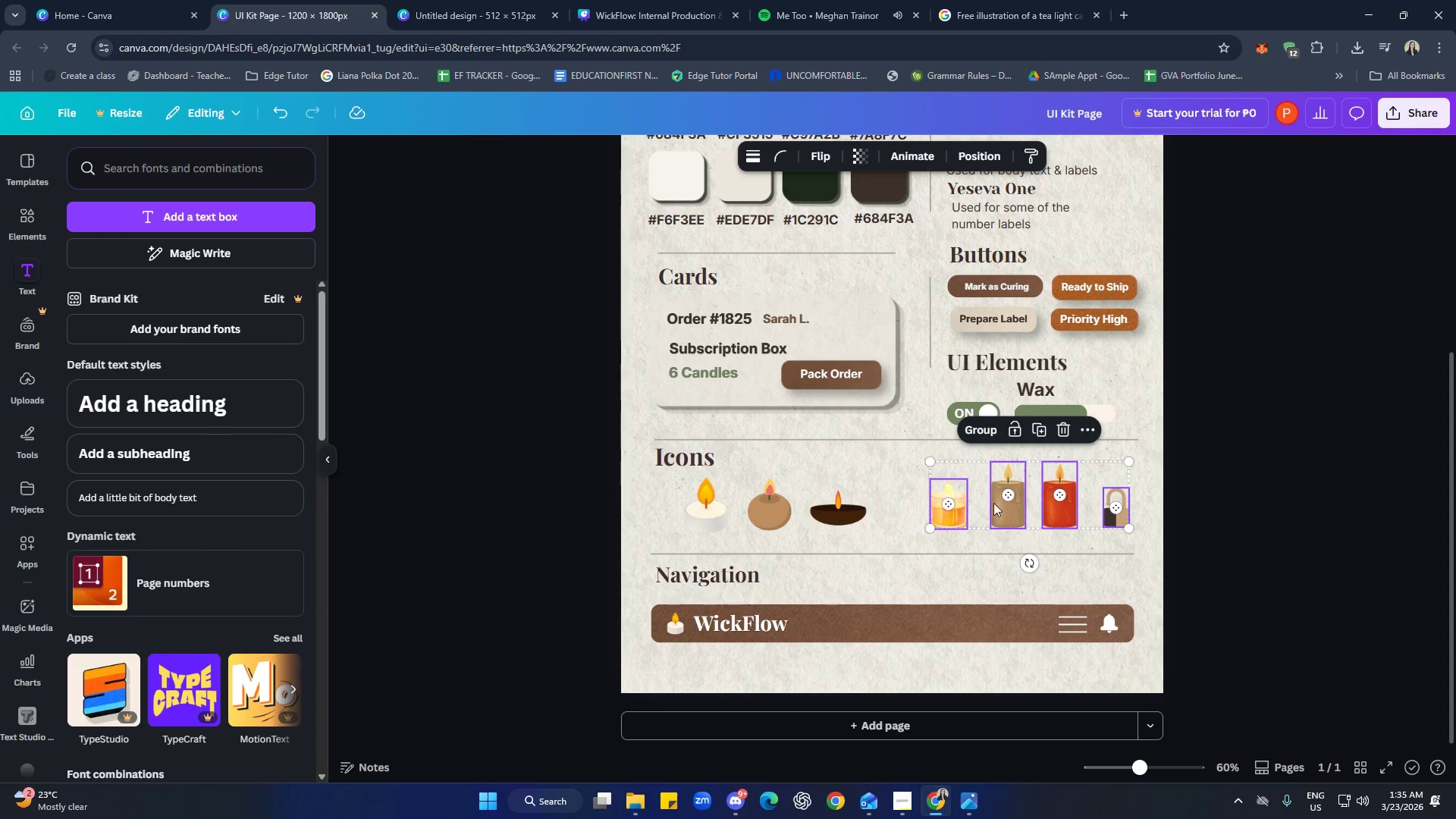 
left_click([884, 486])
 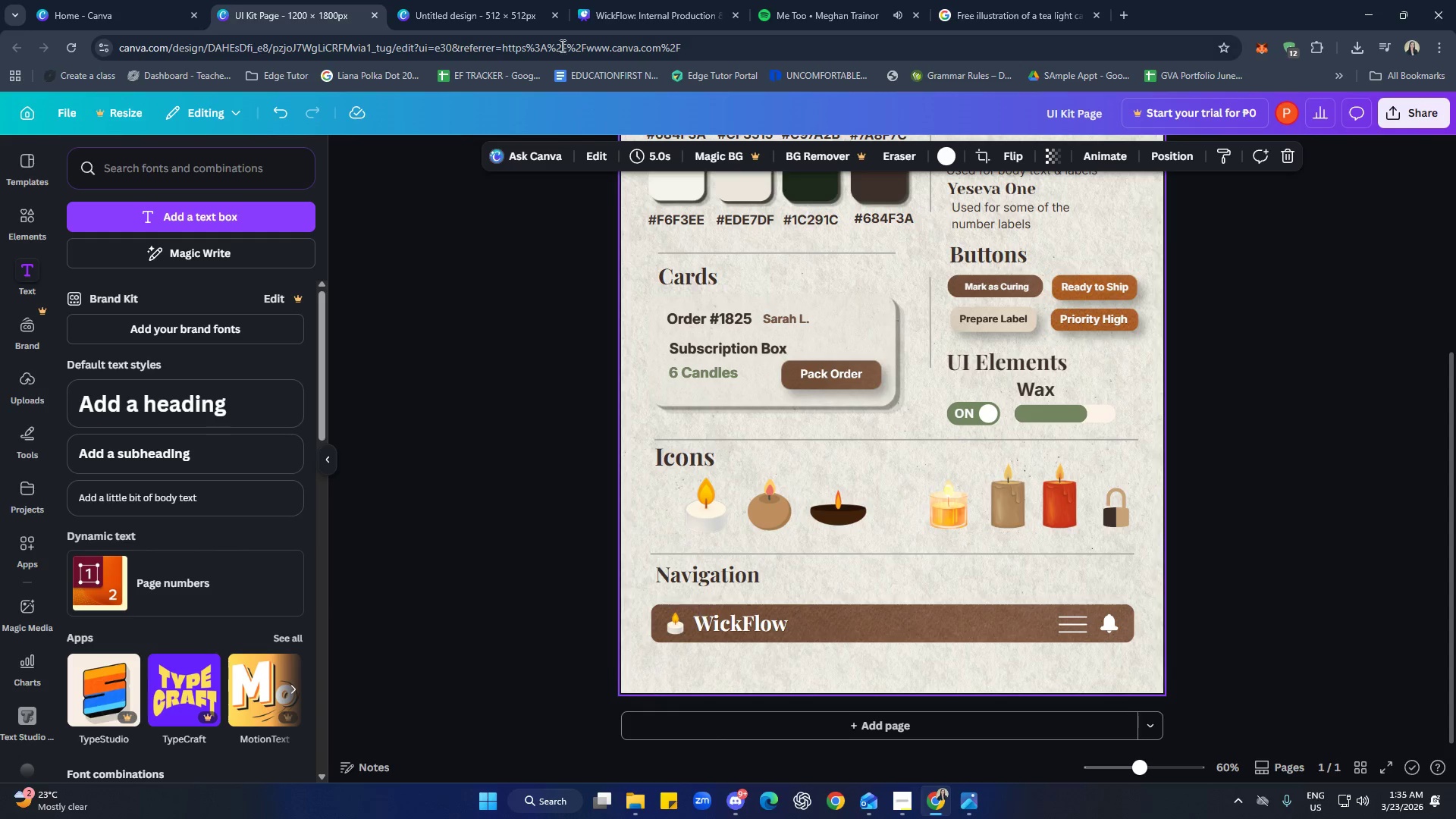 
left_click([502, 0])
 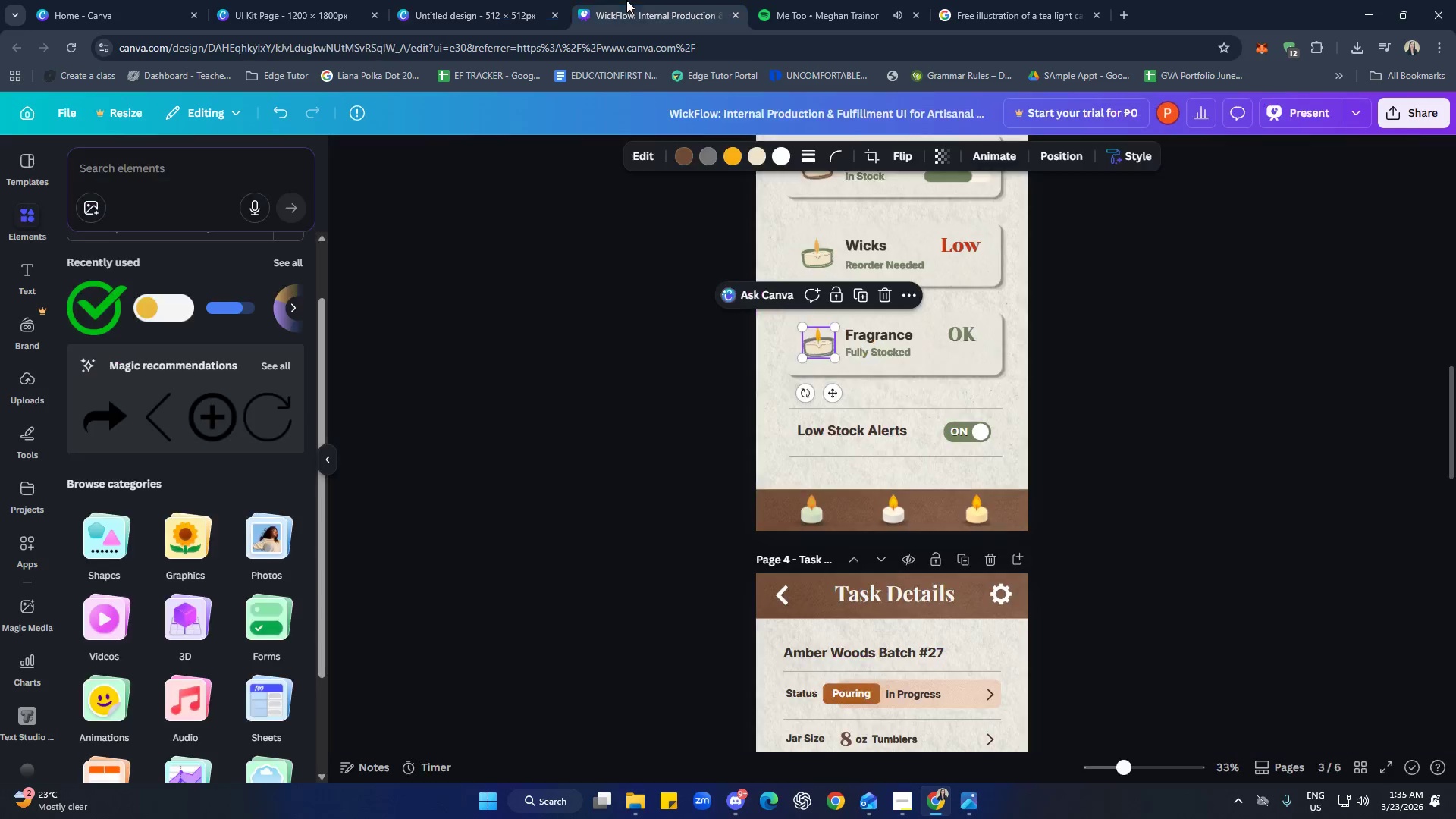 
scroll: coordinate [1112, 494], scroll_direction: up, amount: 6.0
 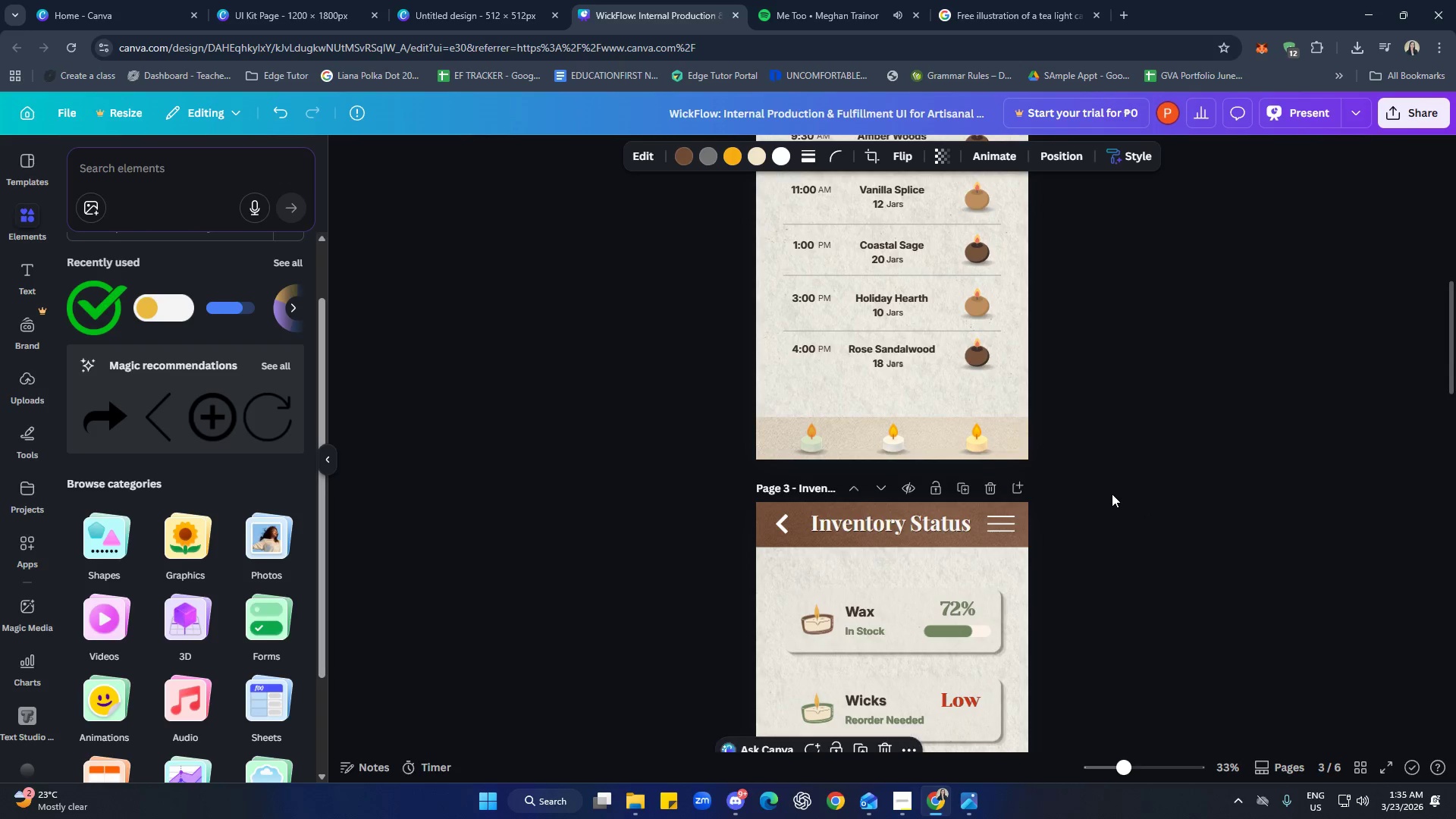 
scroll: coordinate [1072, 480], scroll_direction: down, amount: 1.0
 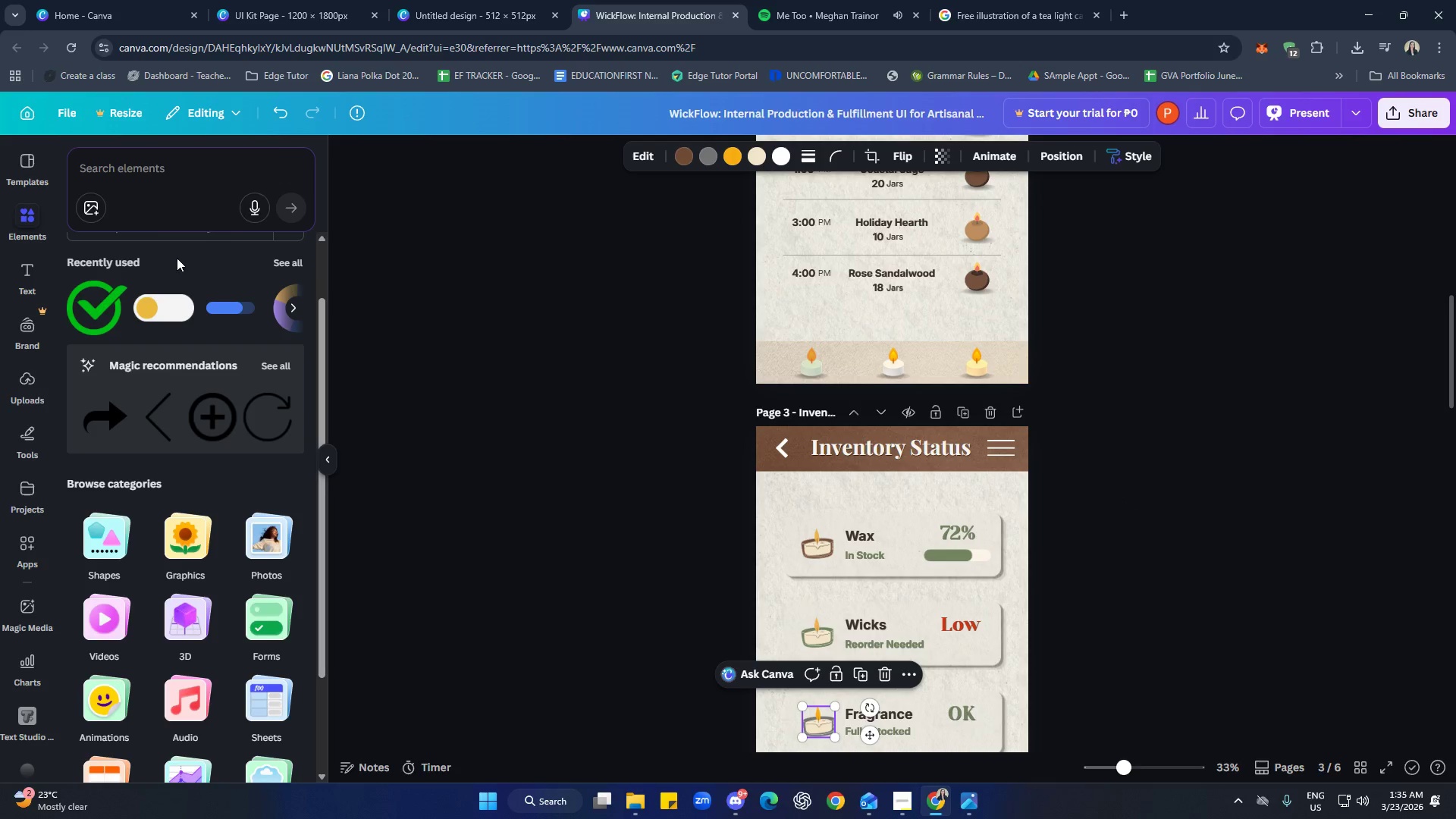 
left_click([483, 5])
 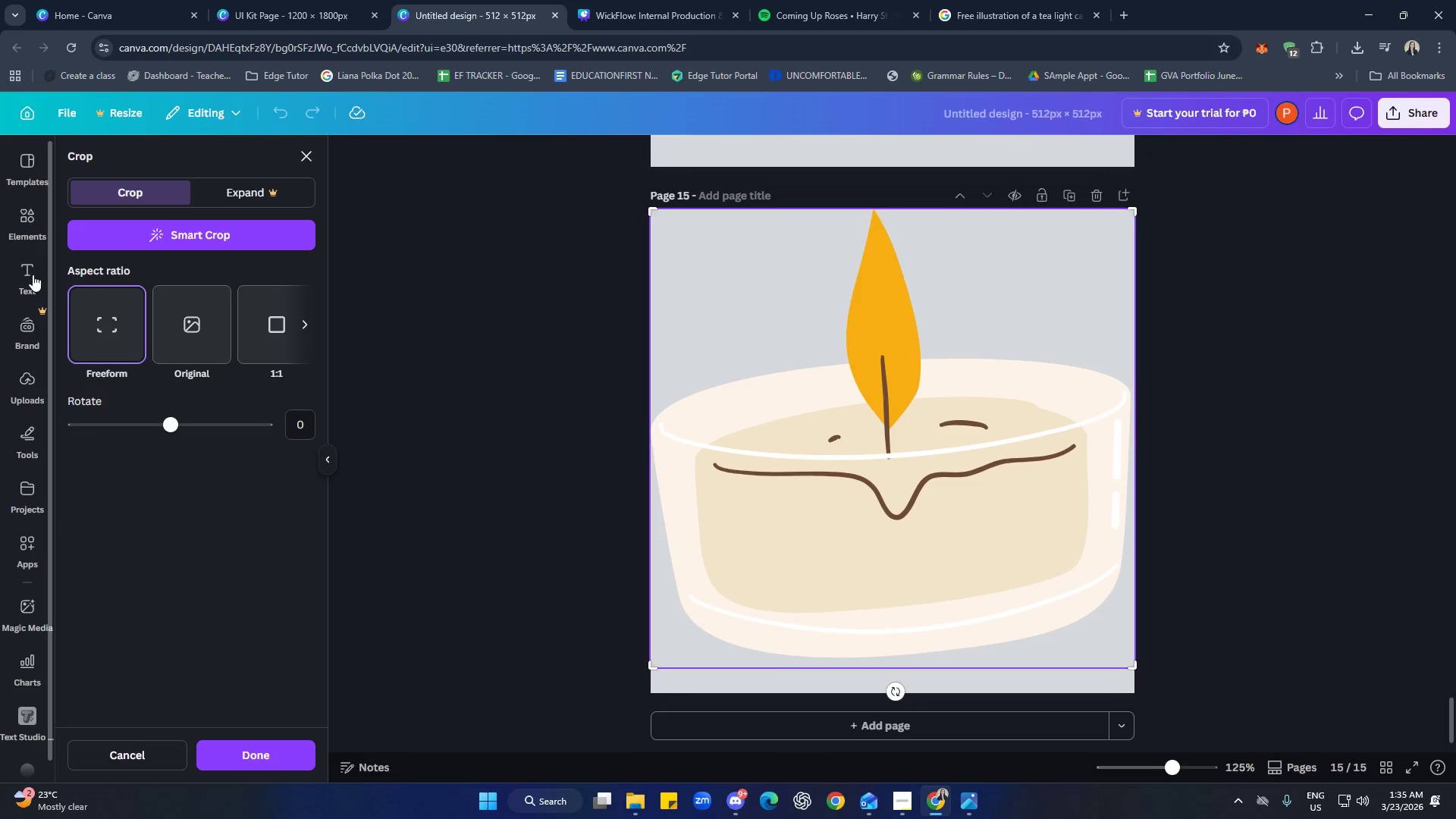 
left_click([610, 340])
 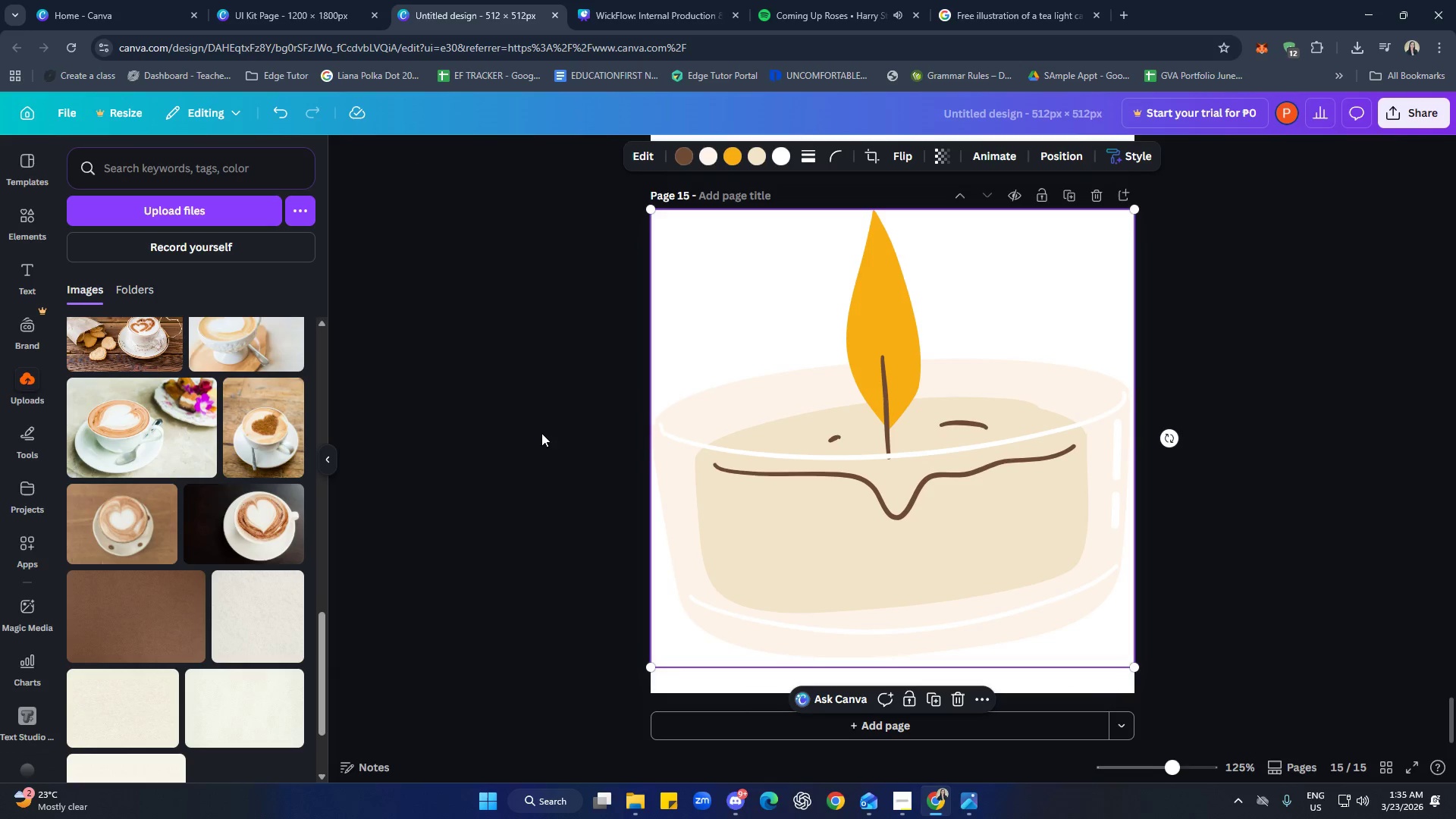 
left_click([542, 384])
 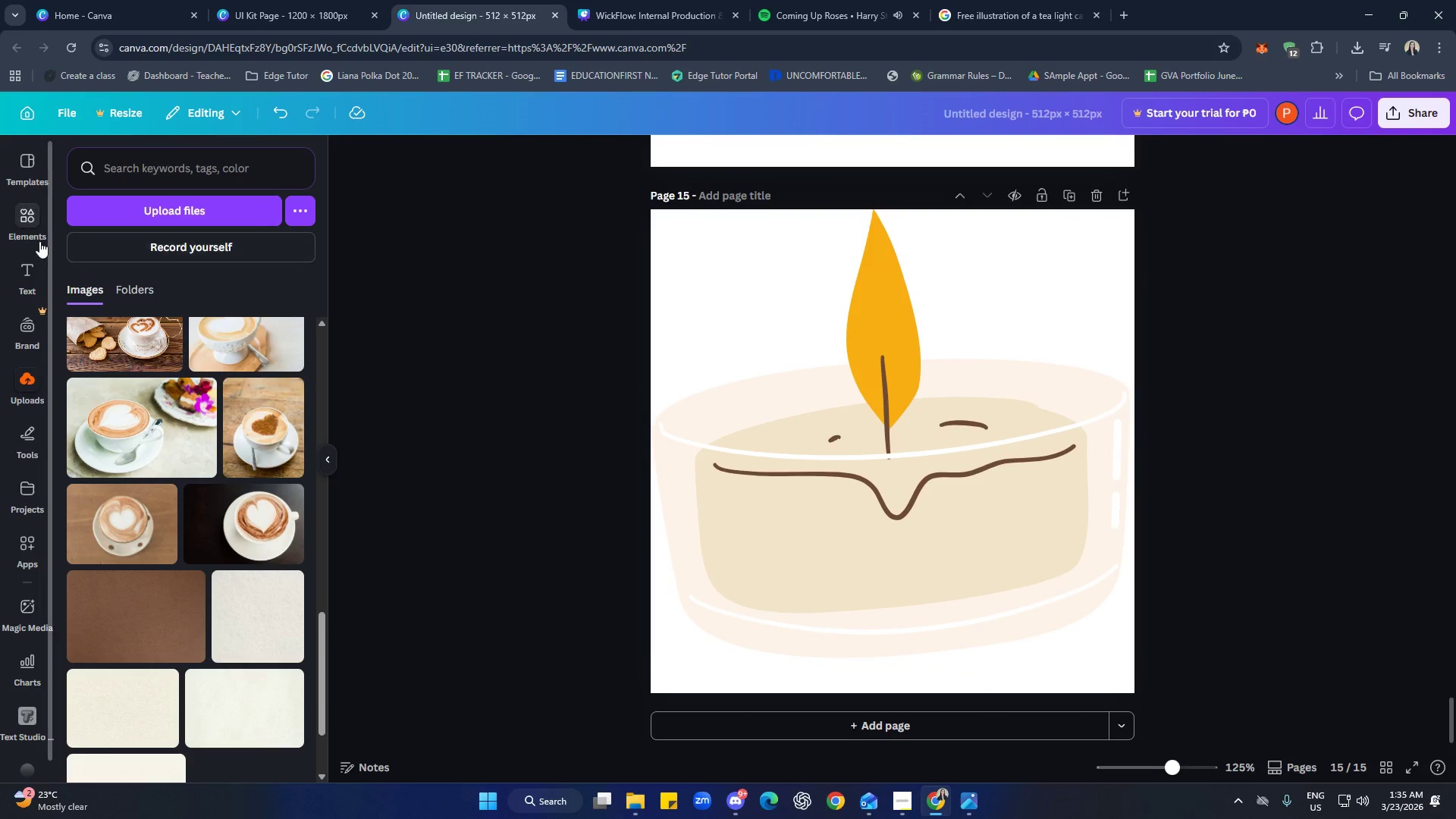 
left_click([25, 226])
 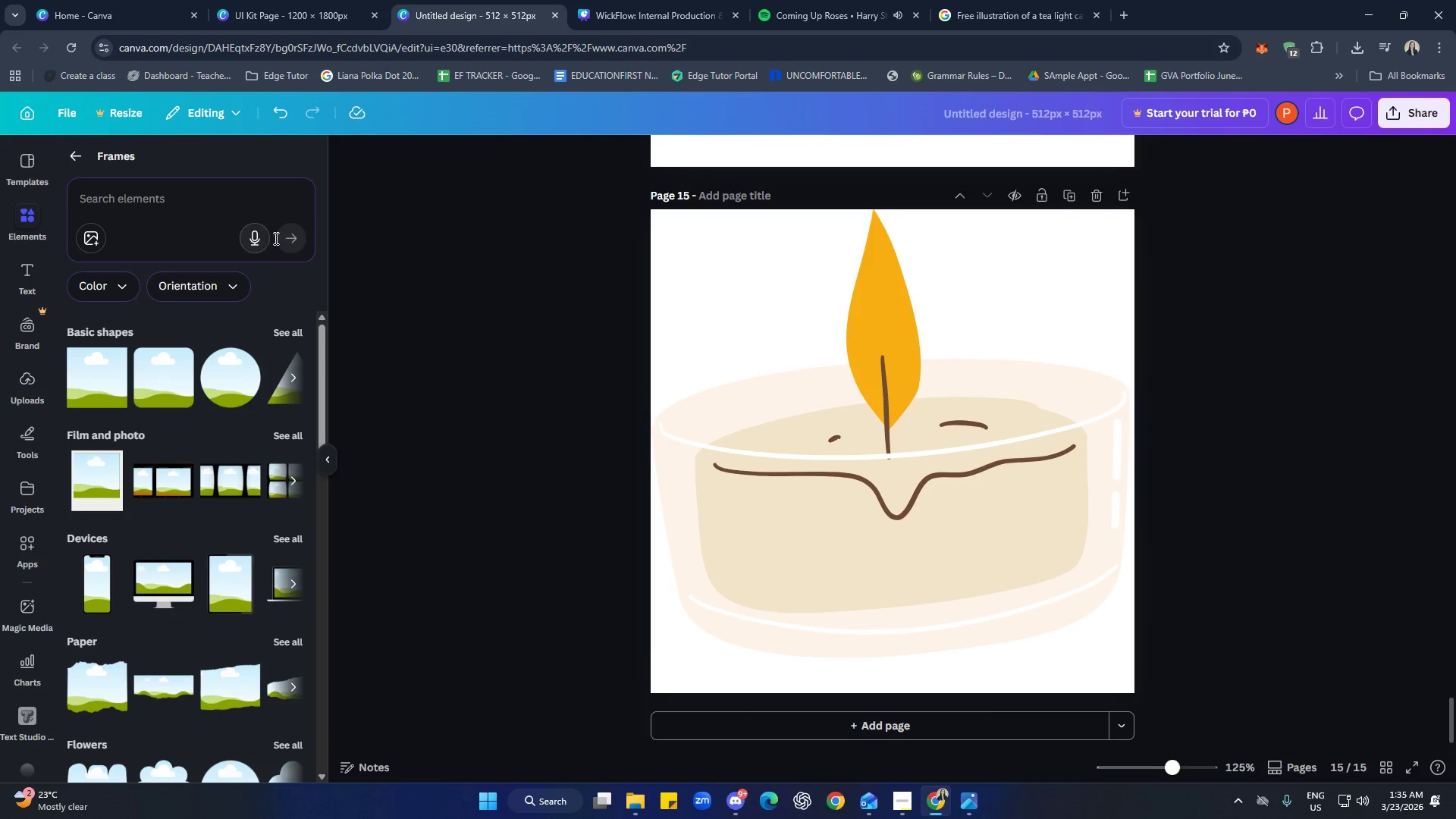 
left_click([77, 163])
 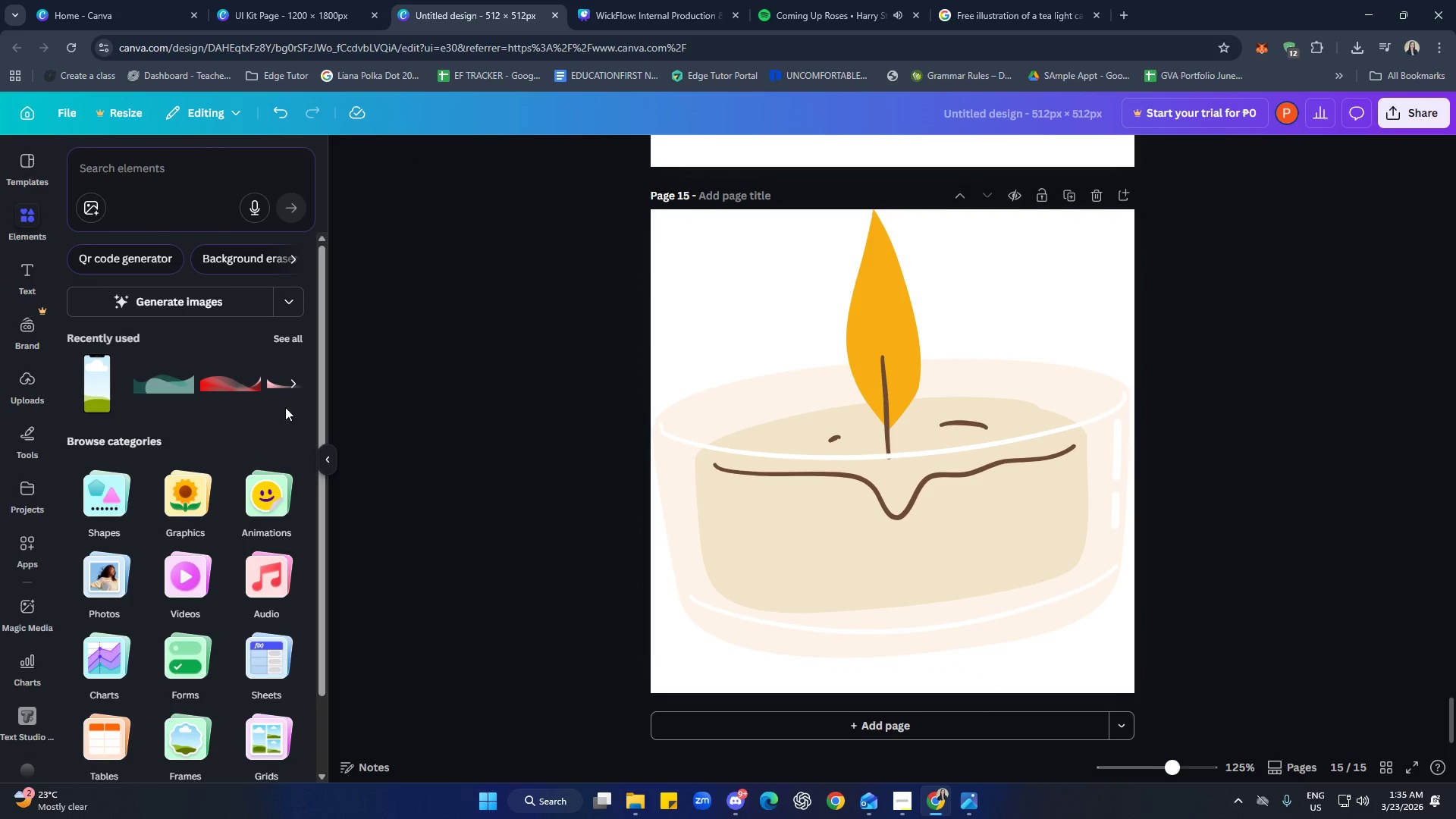 
left_click([290, 338])
 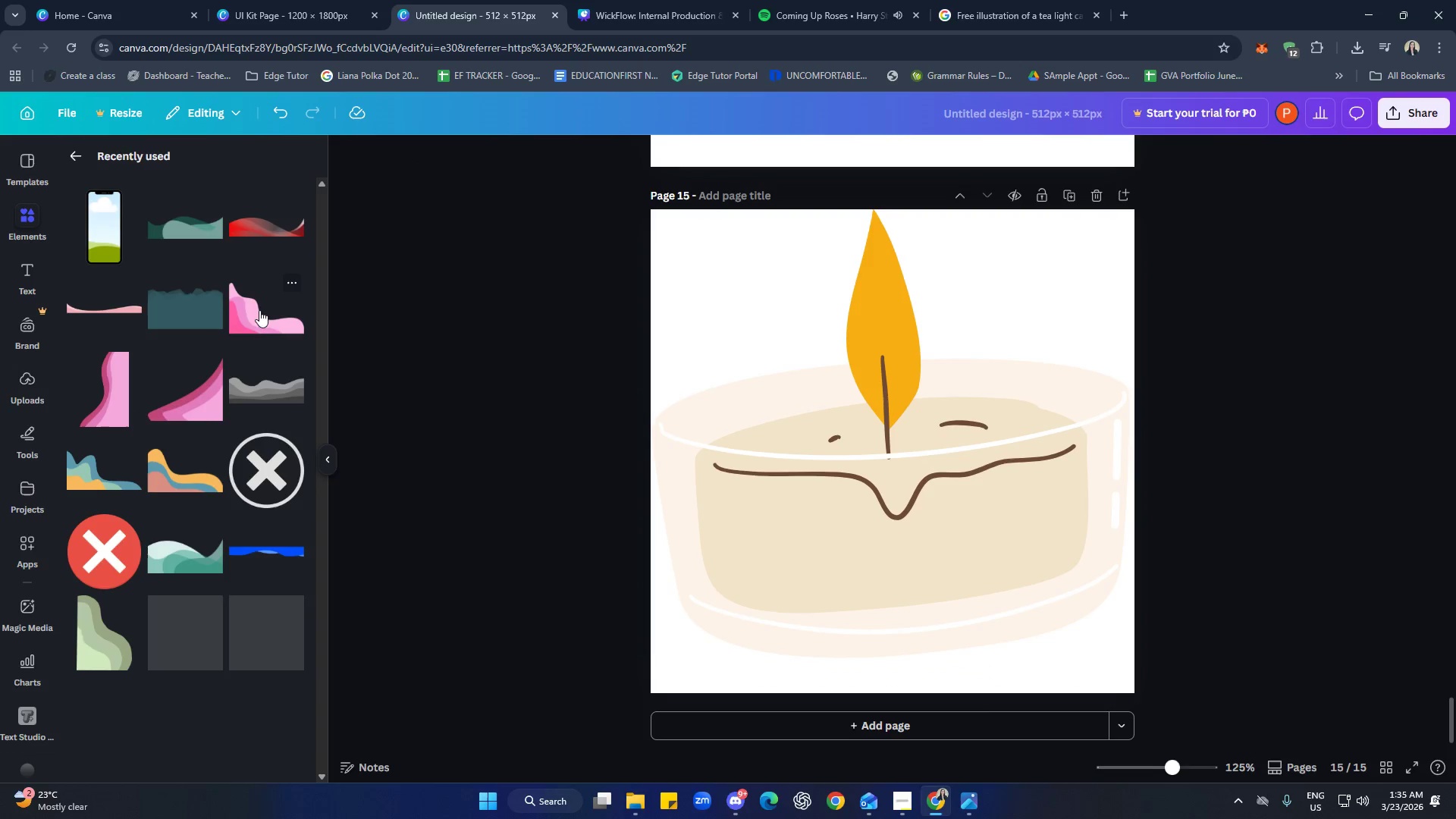 
scroll: coordinate [258, 356], scroll_direction: down, amount: 11.0
 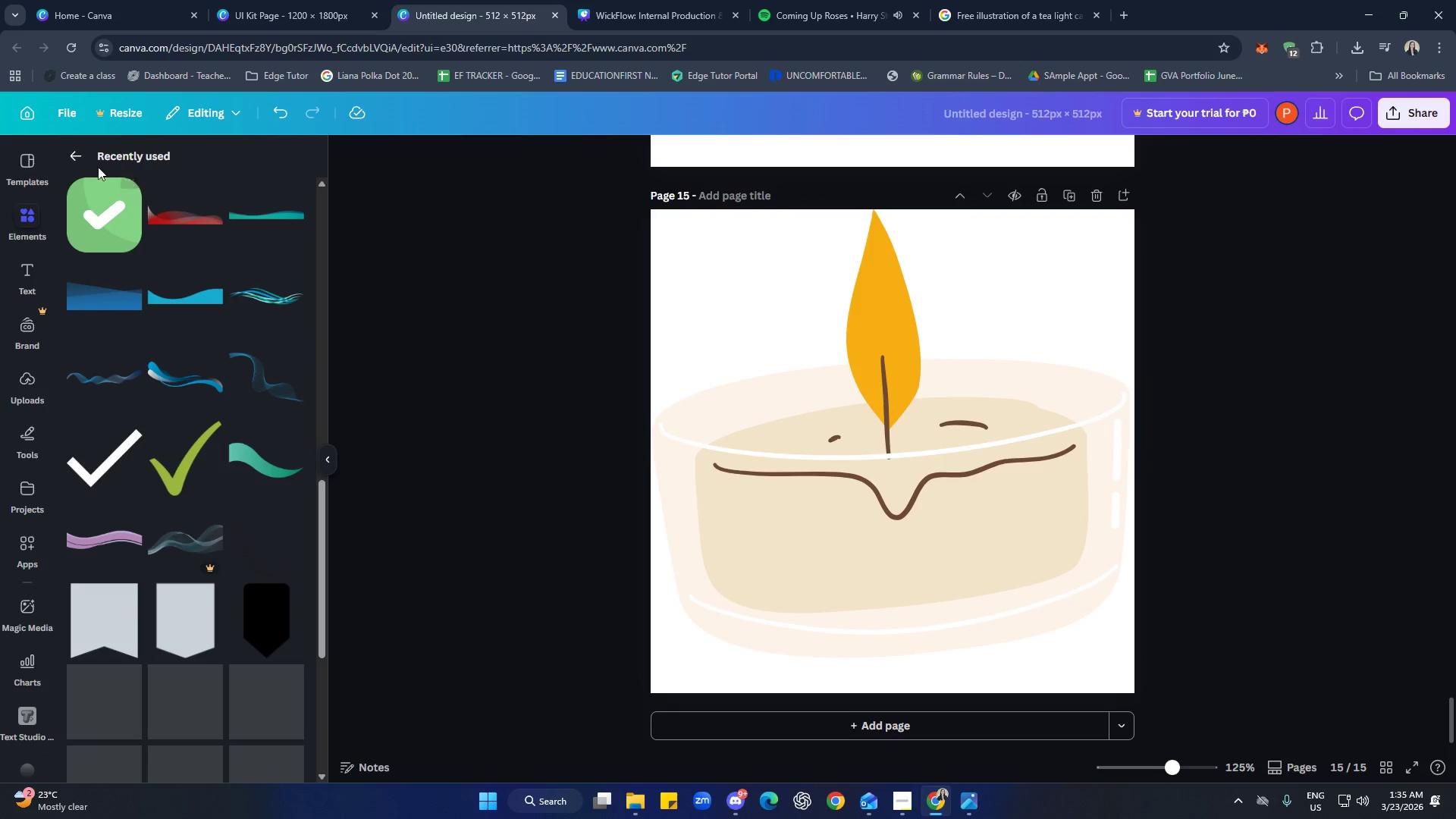 
left_click([75, 151])
 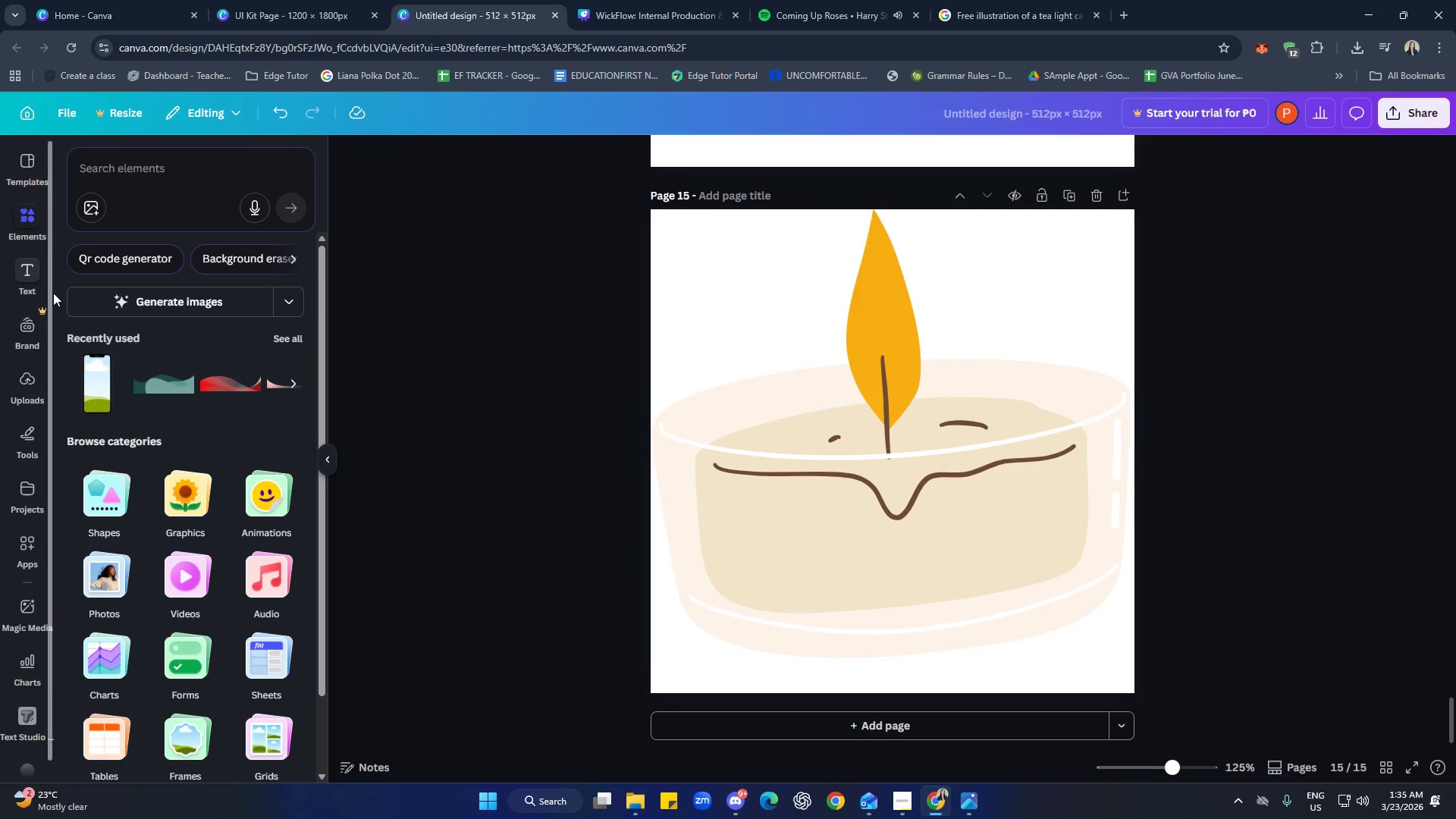 
scroll: coordinate [220, 425], scroll_direction: up, amount: 2.0
 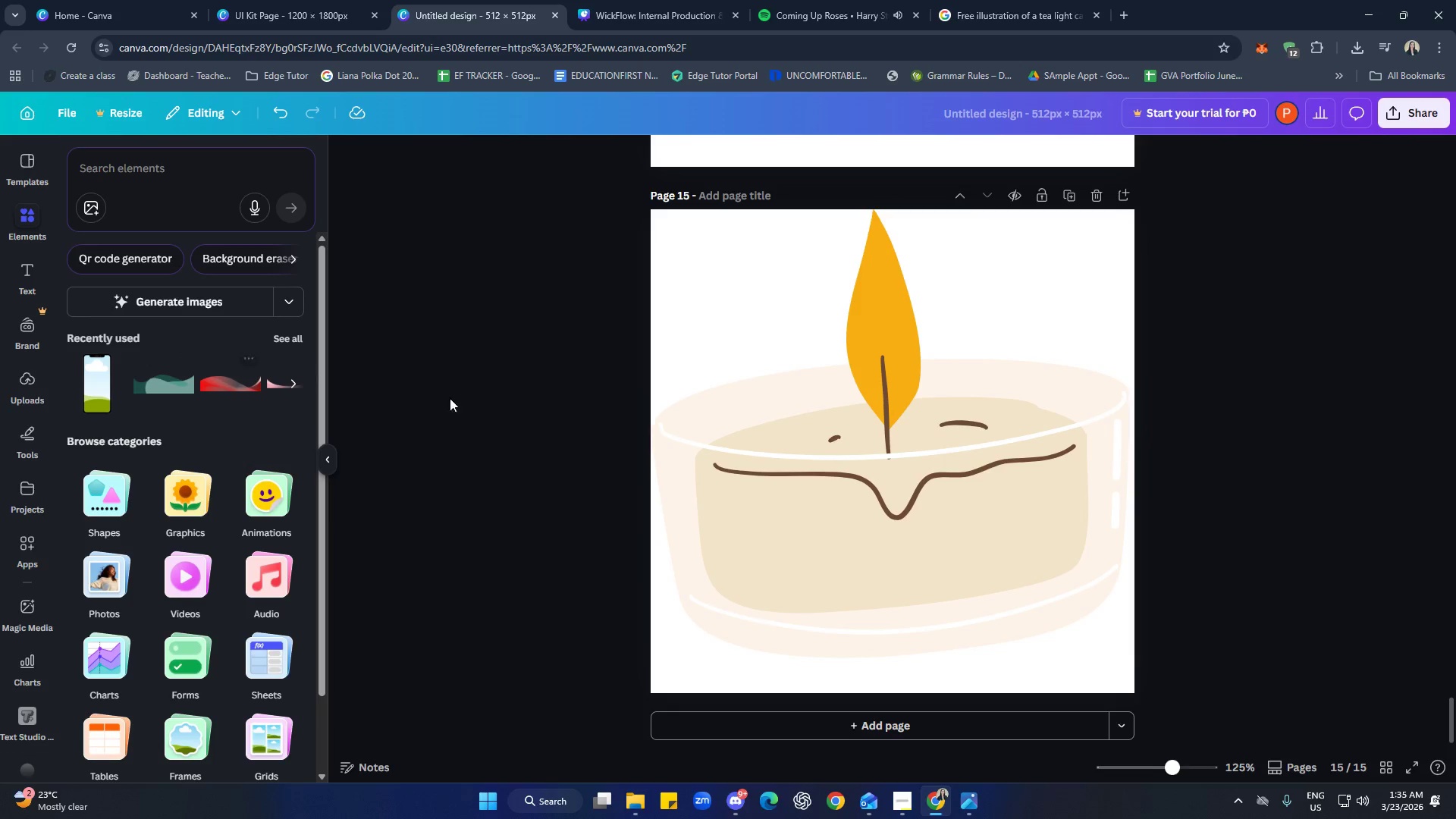 
left_click([1242, 482])
 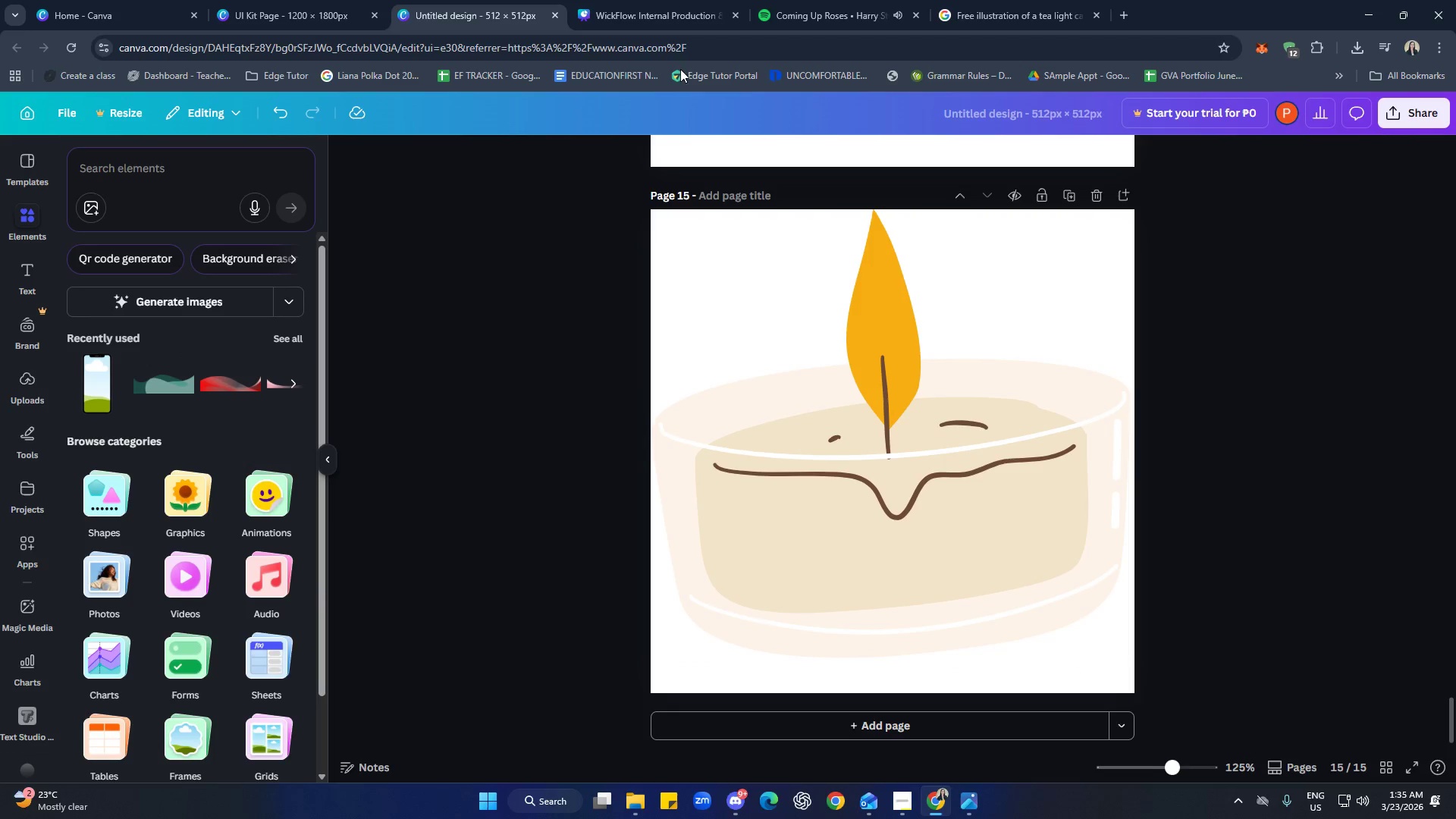 
left_click([655, 16])
 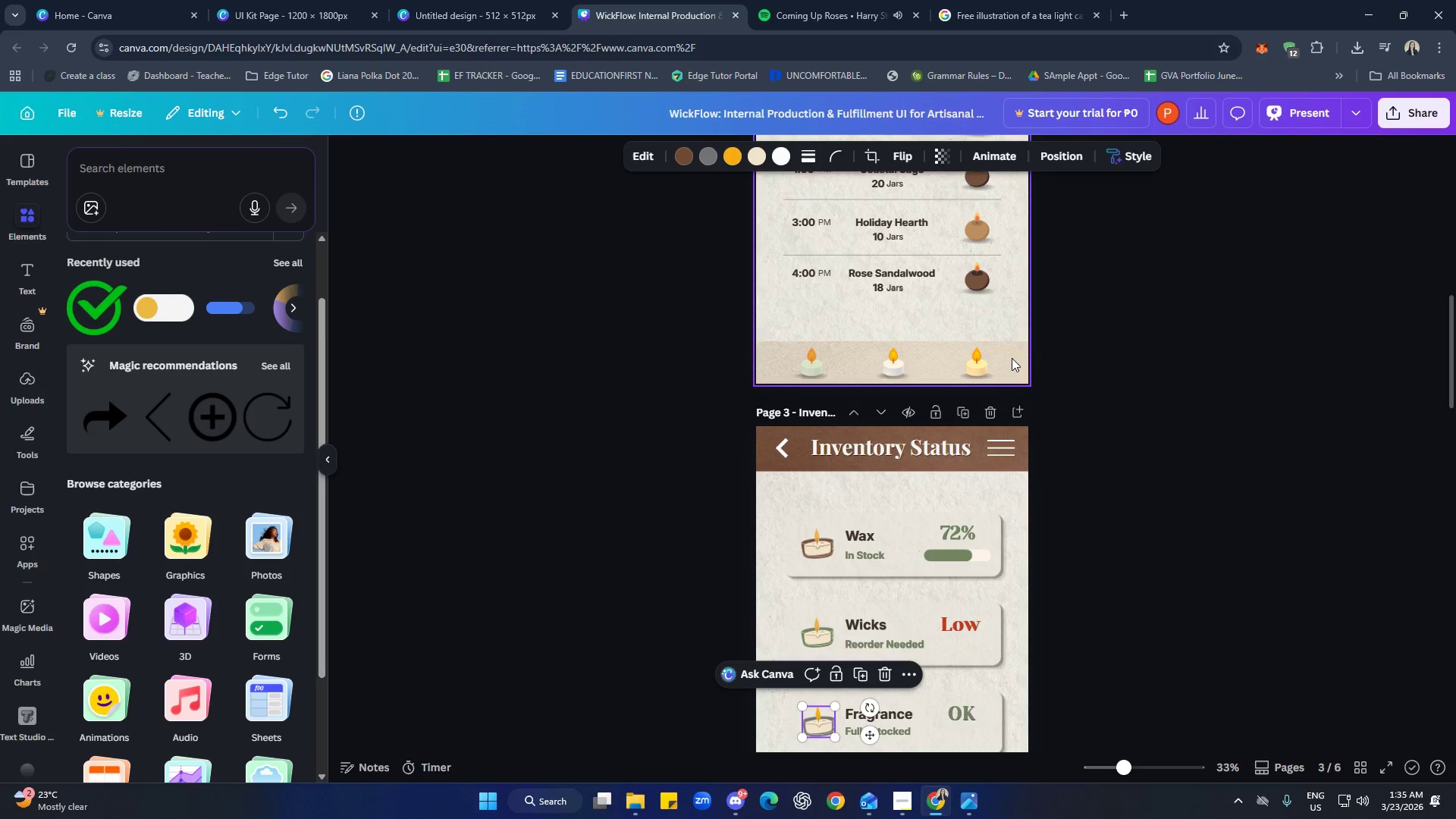 
left_click([1185, 406])
 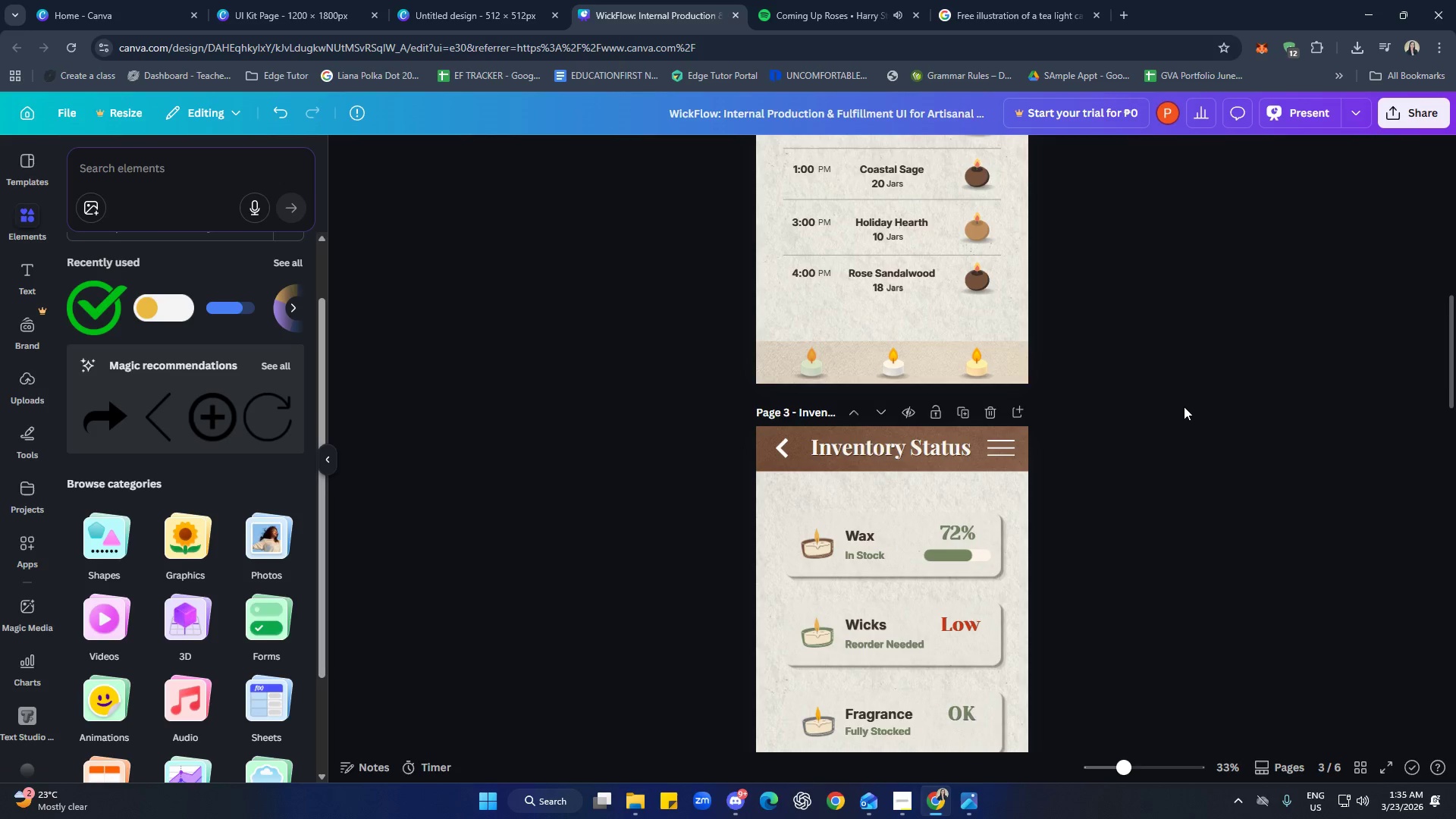 
scroll: coordinate [1204, 435], scroll_direction: down, amount: 9.0
 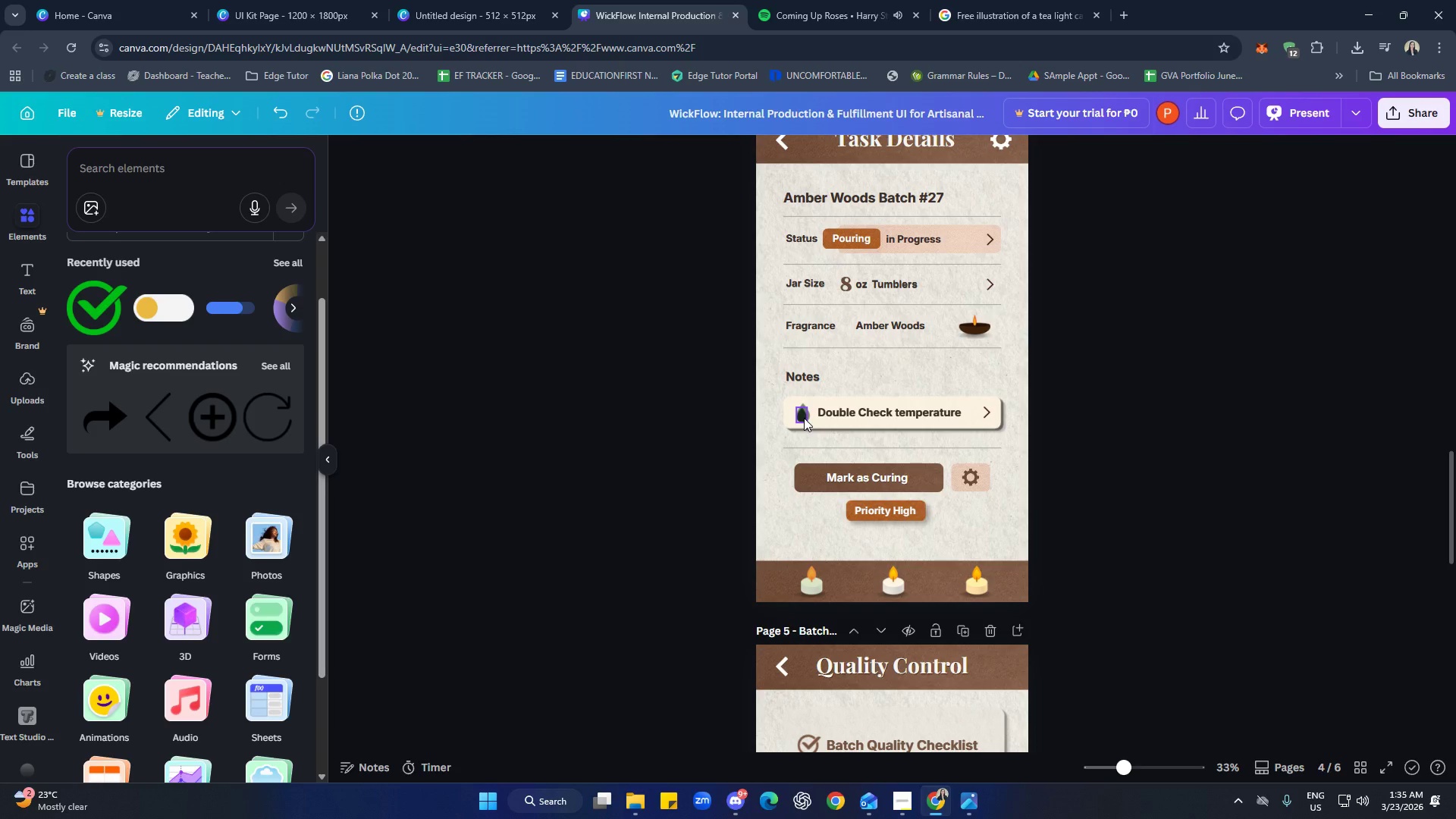 
hold_key(key=ControlLeft, duration=0.89)
scroll: coordinate [1017, 544], scroll_direction: up, amount: 5.0
 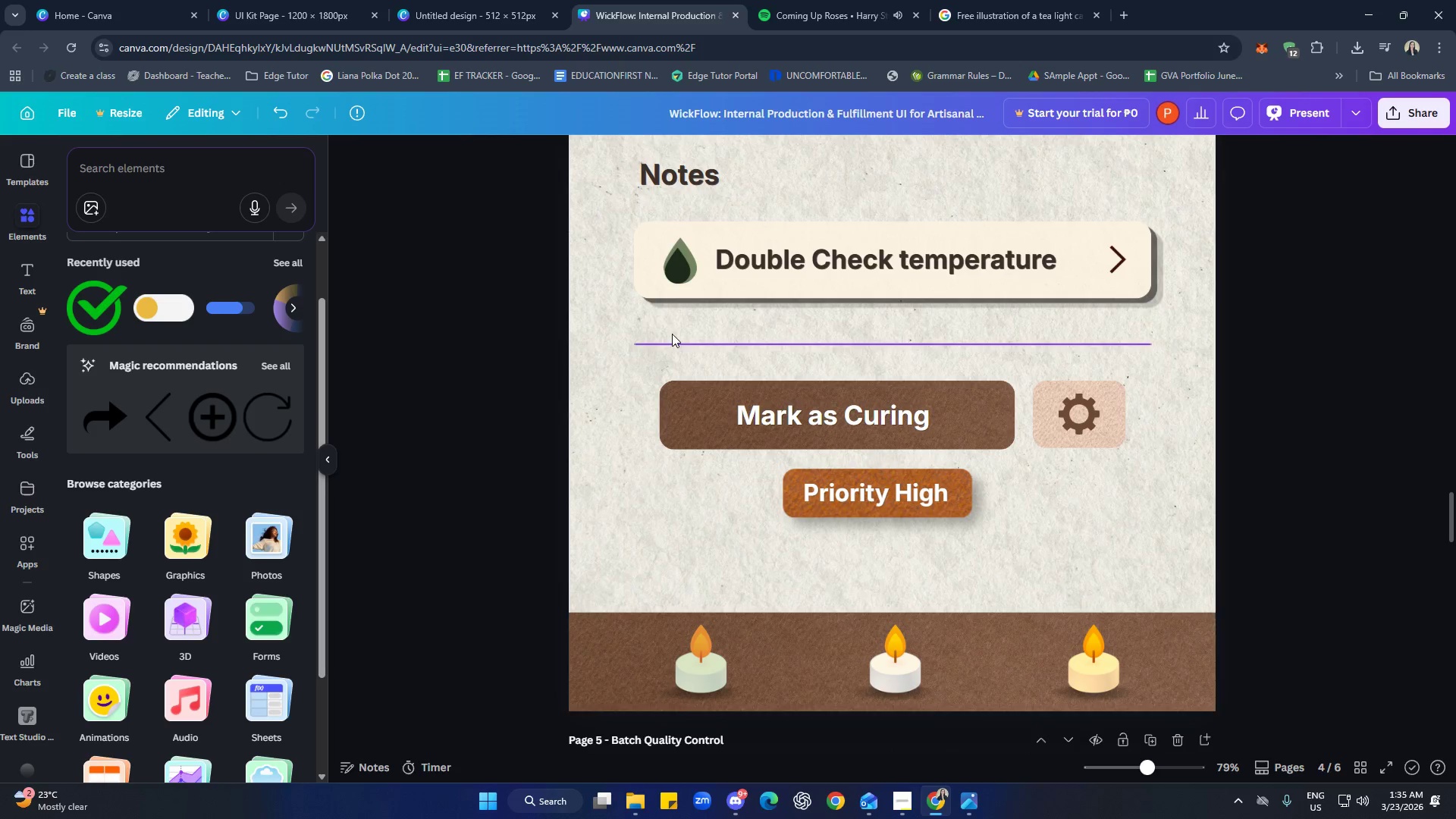 
hold_key(key=ShiftLeft, duration=1.5)
left_click([672, 272])
 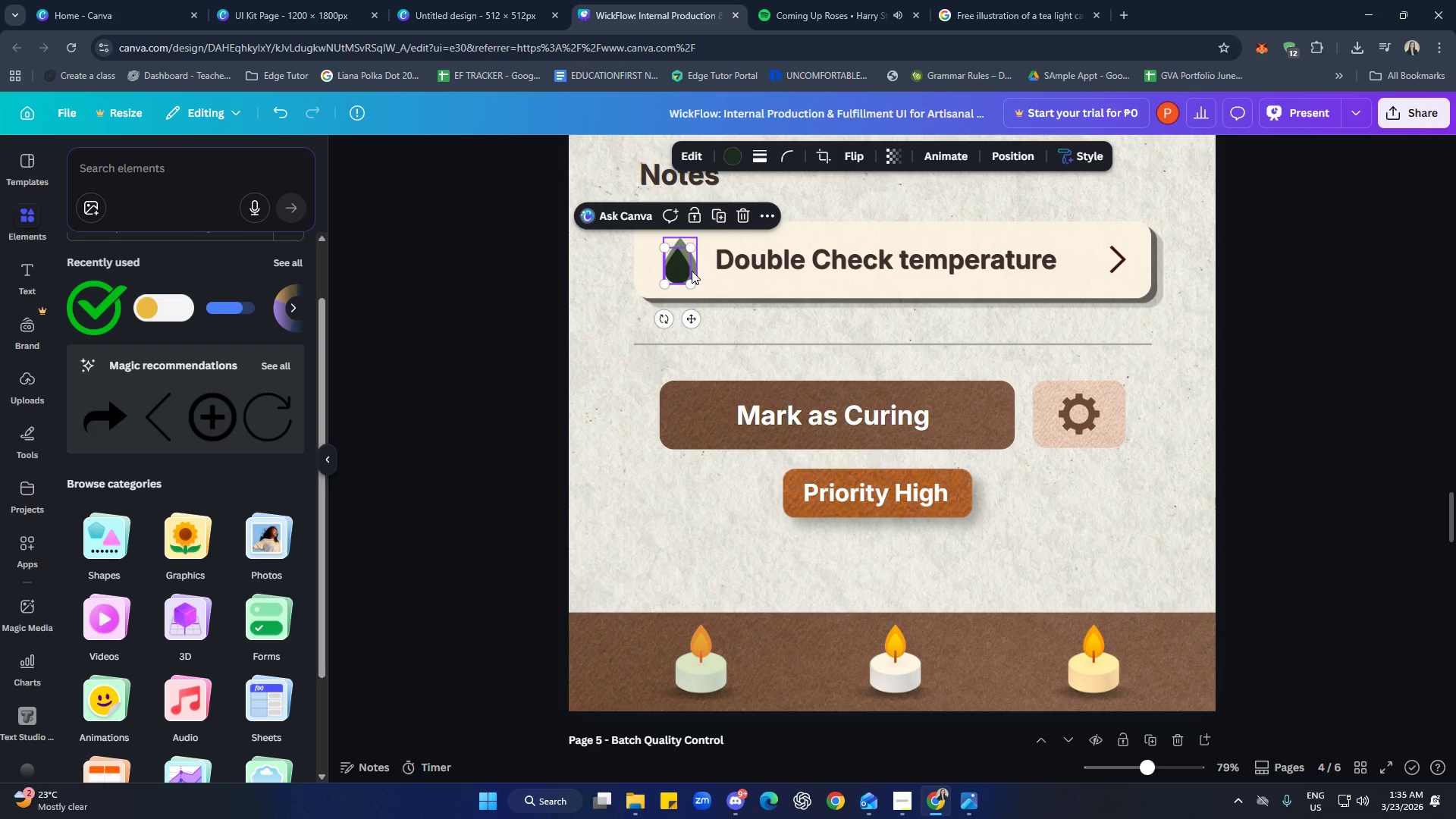 
left_click([692, 270])
 